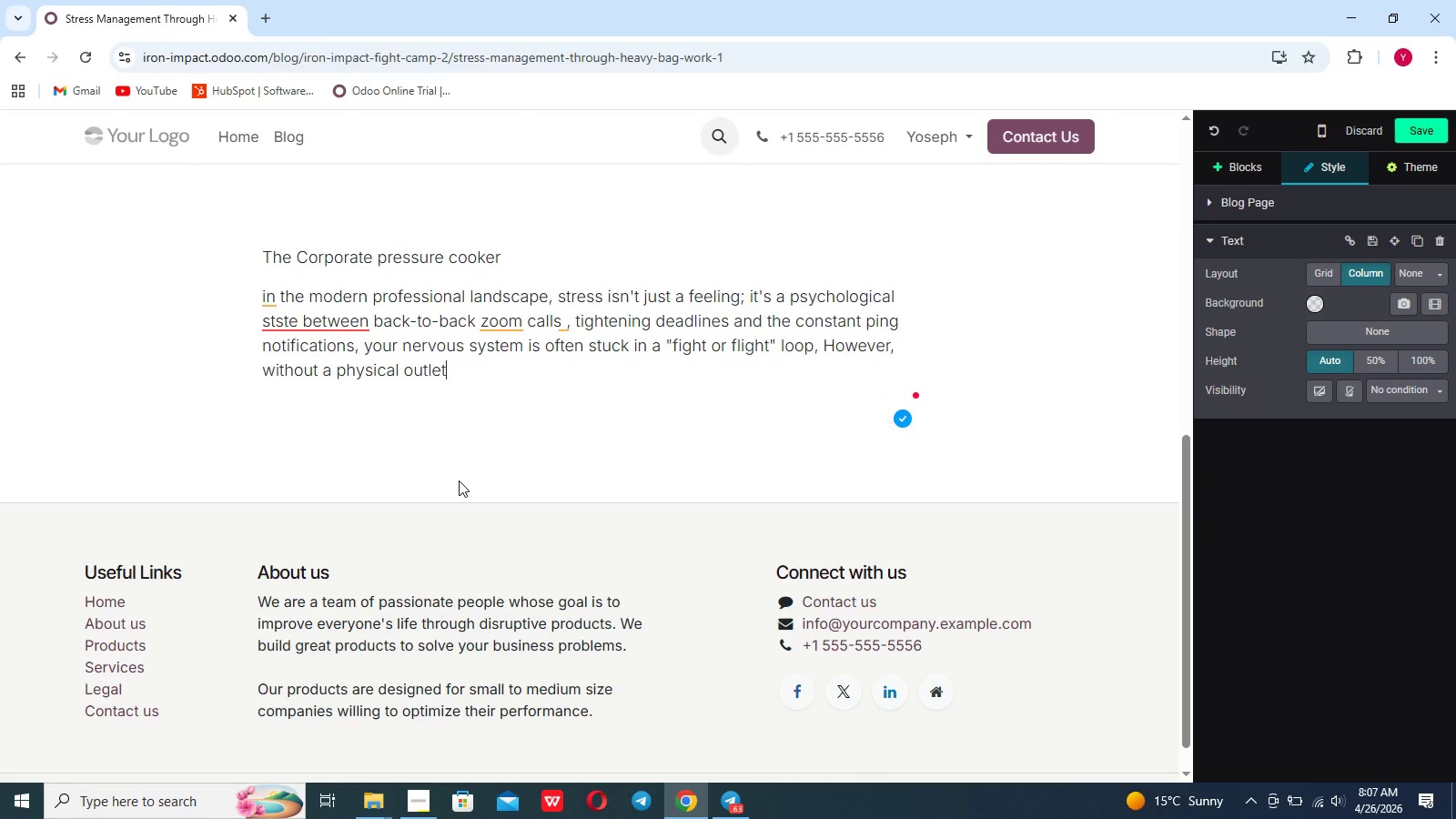 
type(, that mental energy)
 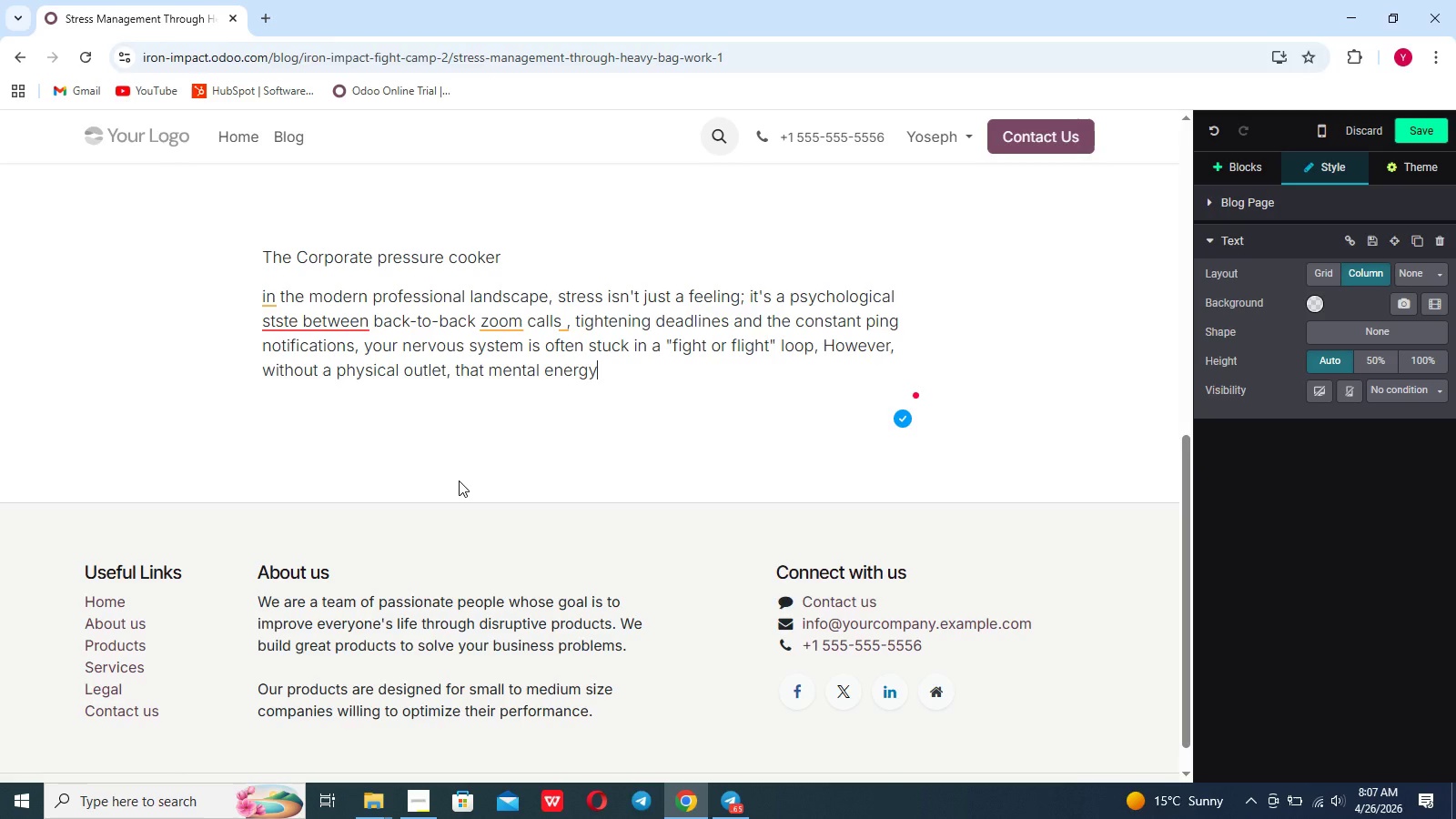 
type( turns into chronic burnout,At)
 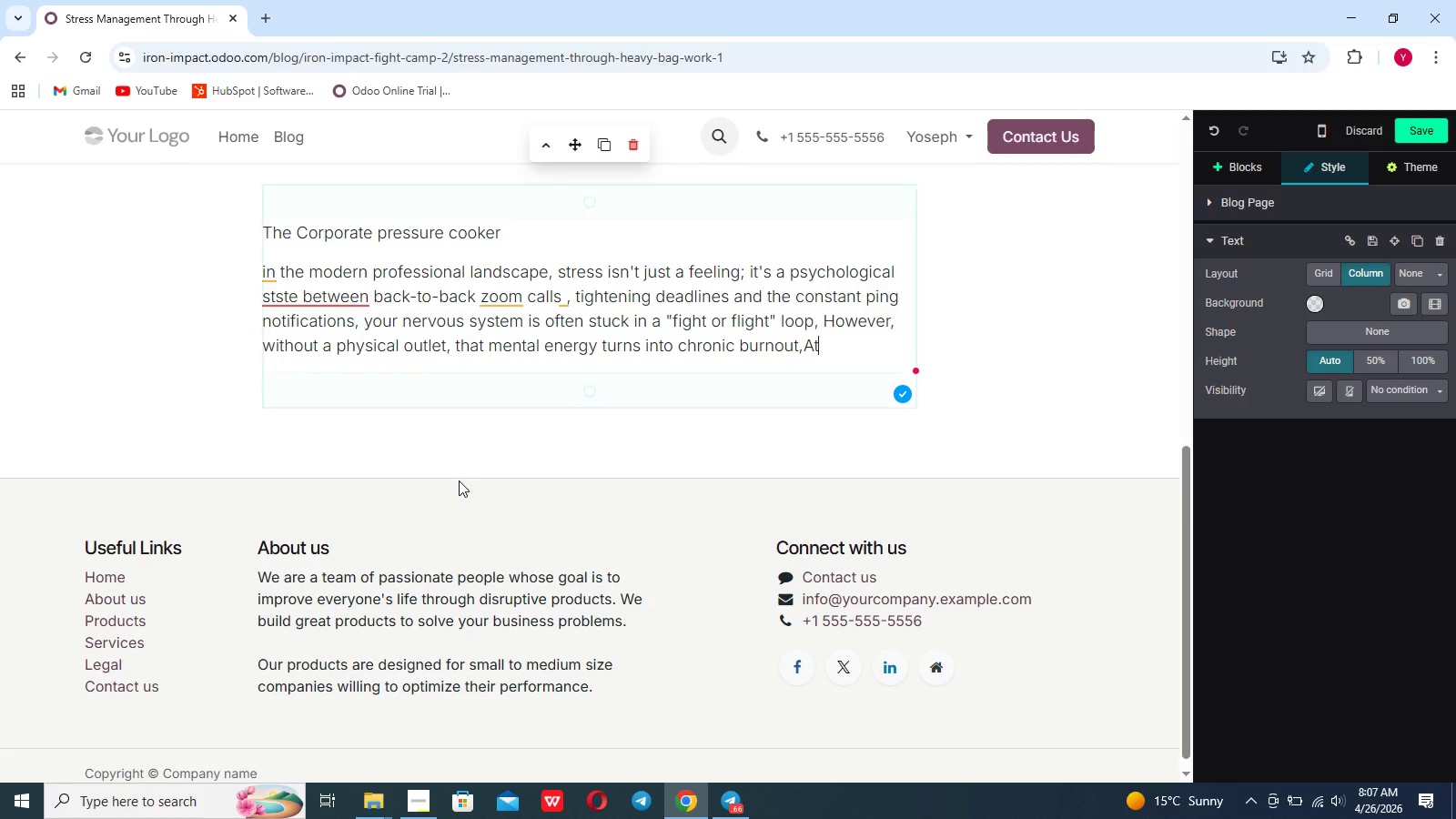 
scroll: coordinate [459, 480], scroll_direction: none, amount: 0.0
 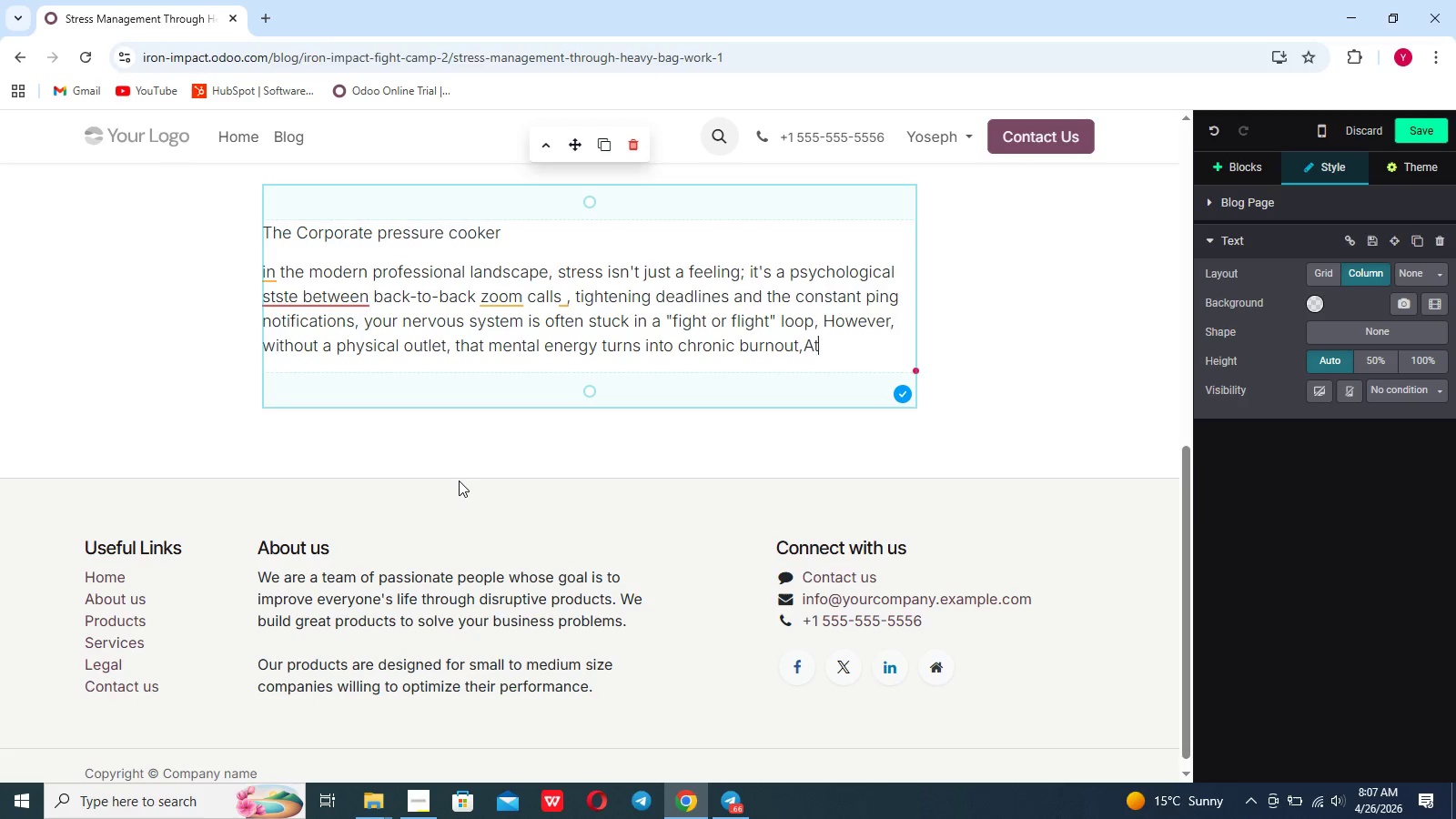 
type( Iron & Impact, we believe the heavy bag is not)
key(Backspace)
key(Backspace)
key(Backspace)
type(your most effective bussiness )
 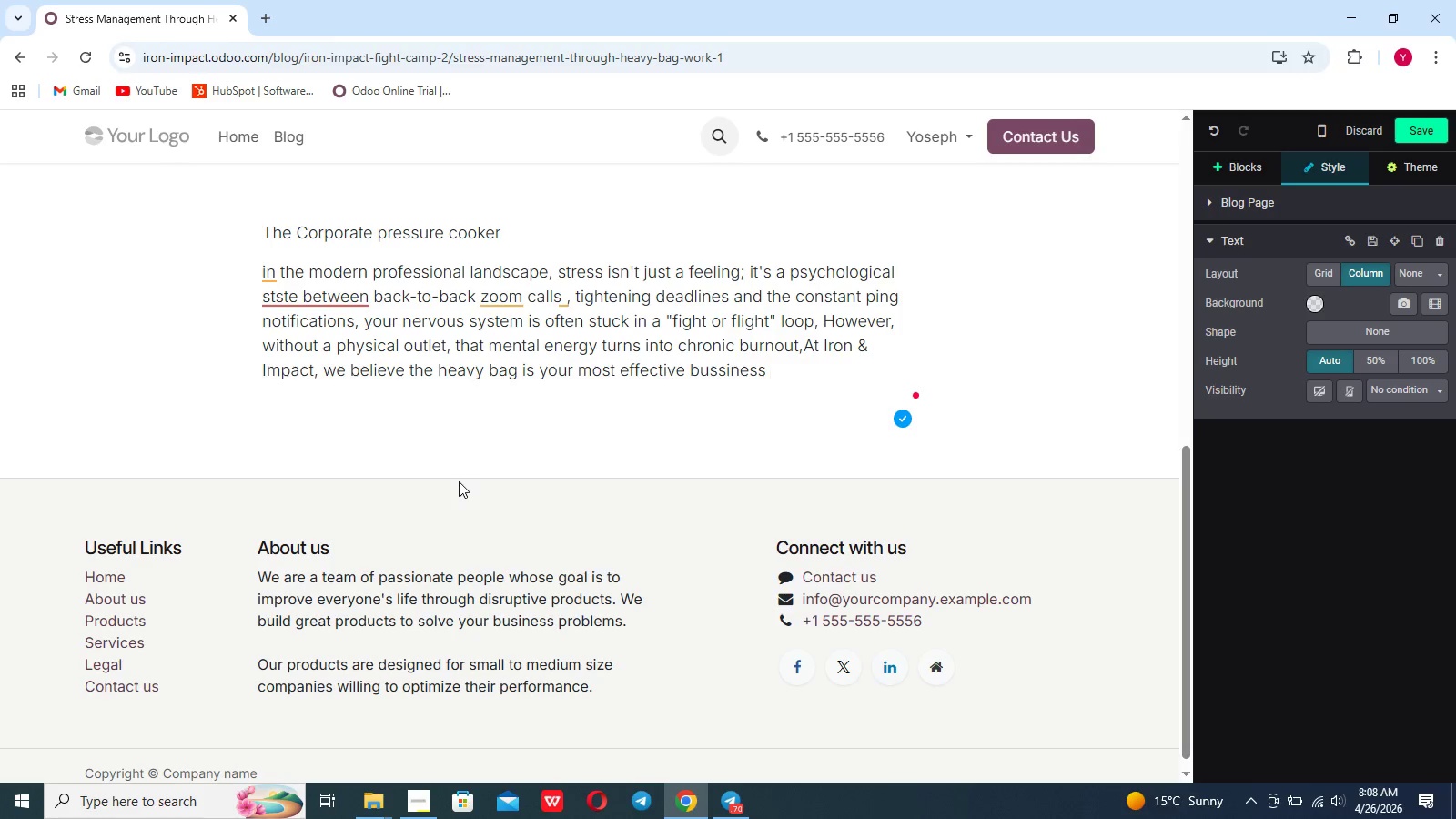 
hold_key(key=ArrowLeft, duration=0.73)
 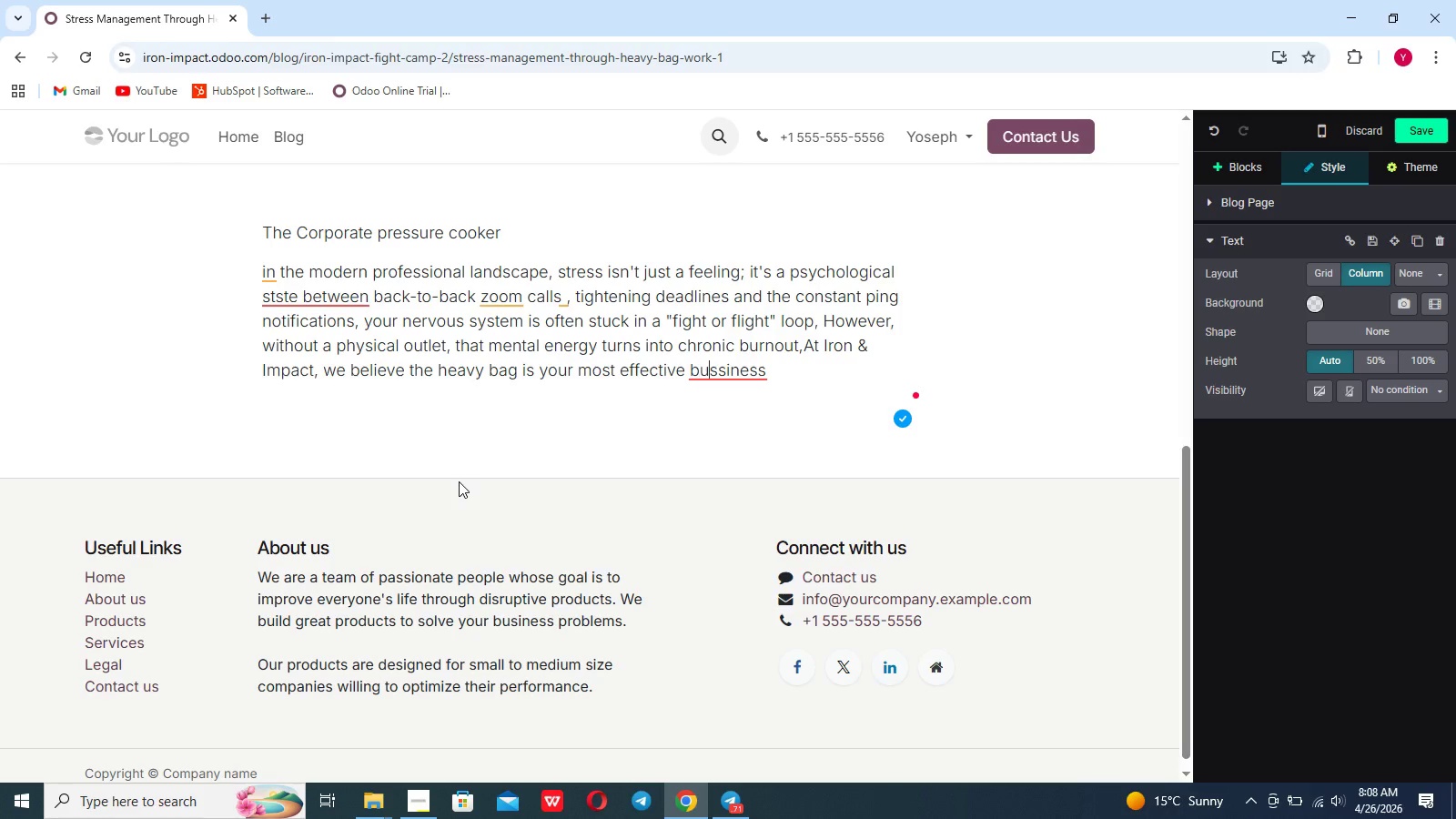 
key(ArrowRight)
 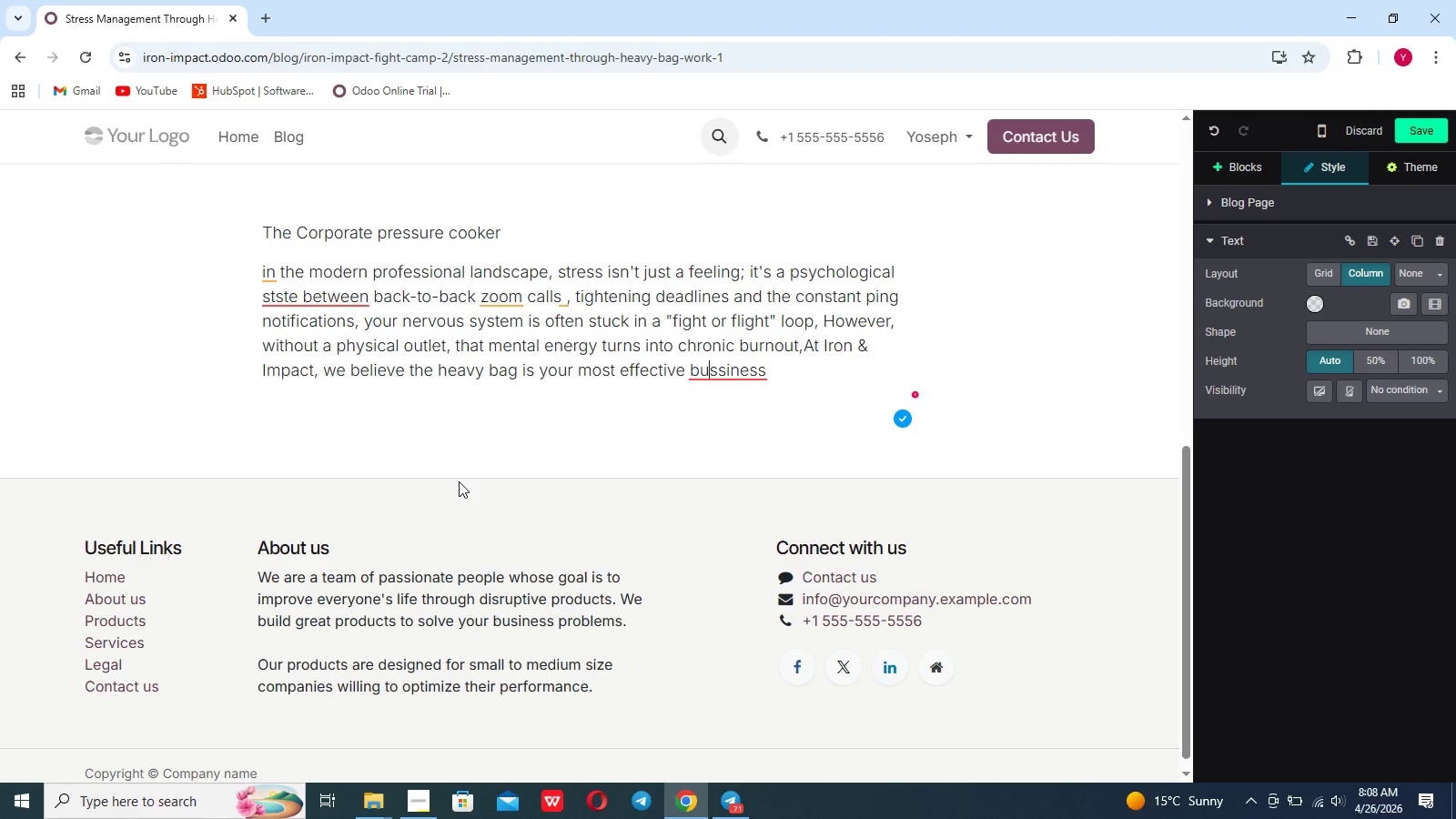 
key(ArrowRight)
 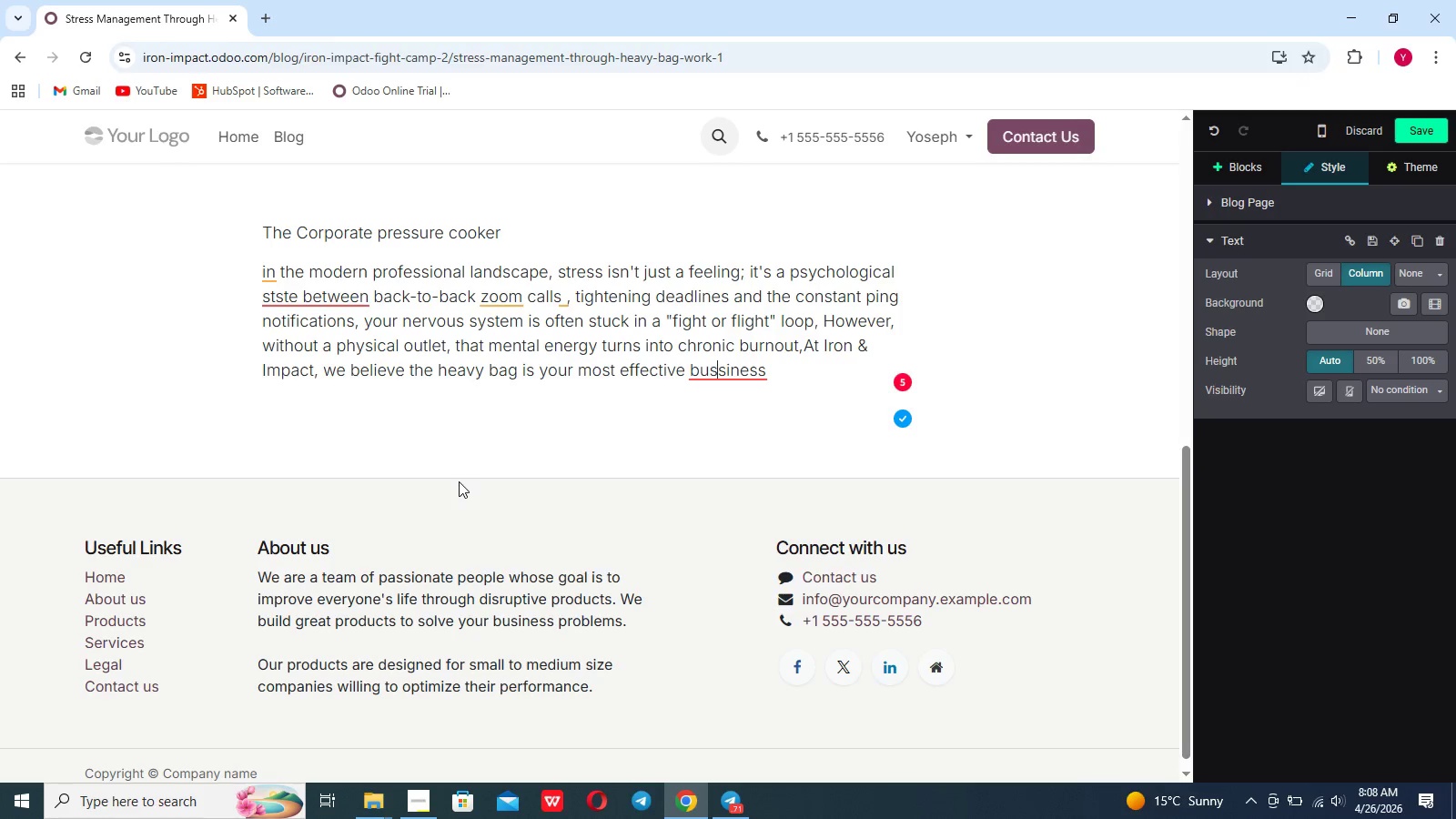 
key(Backspace)
 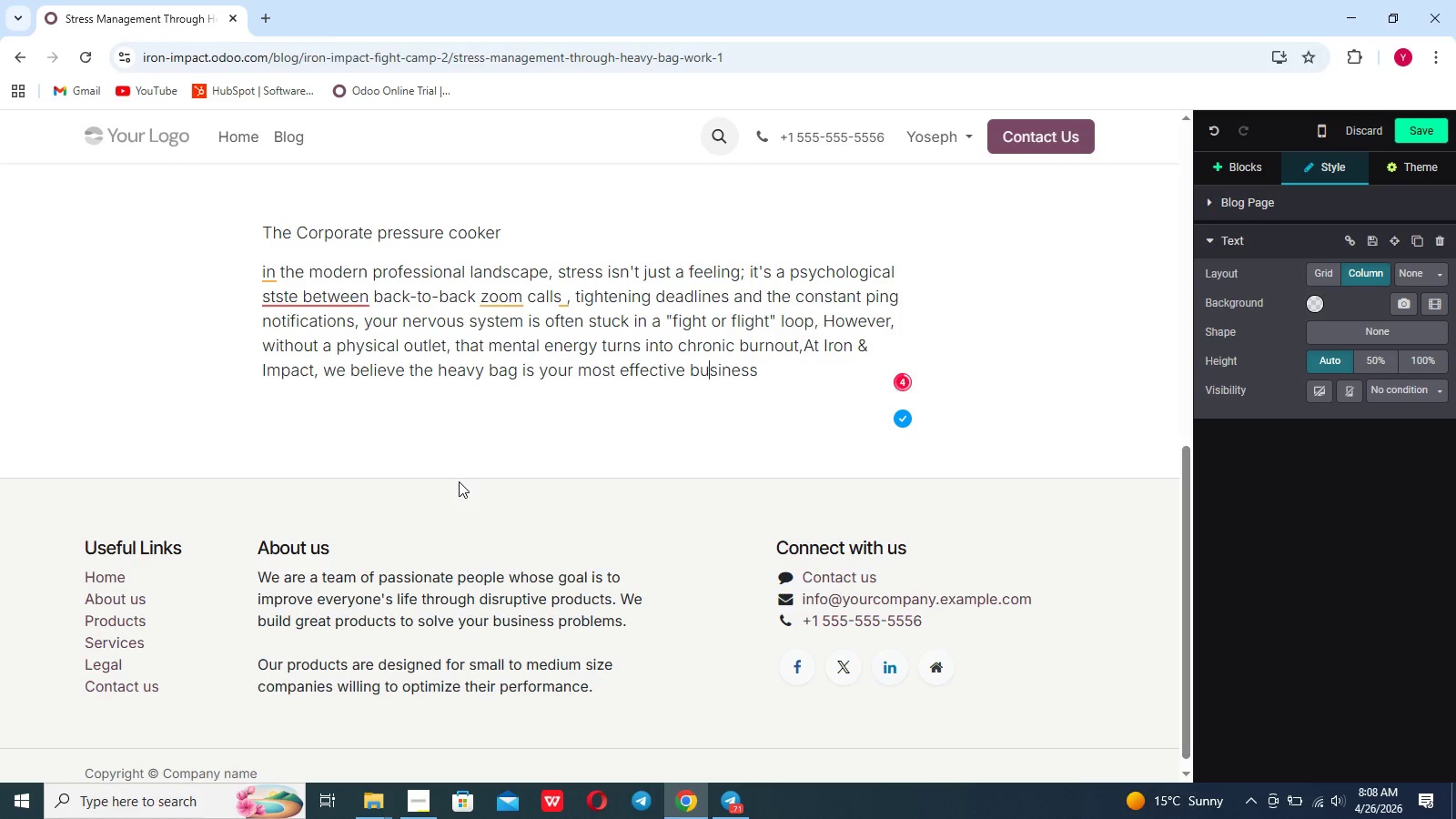 
hold_key(key=ArrowRight, duration=0.77)
 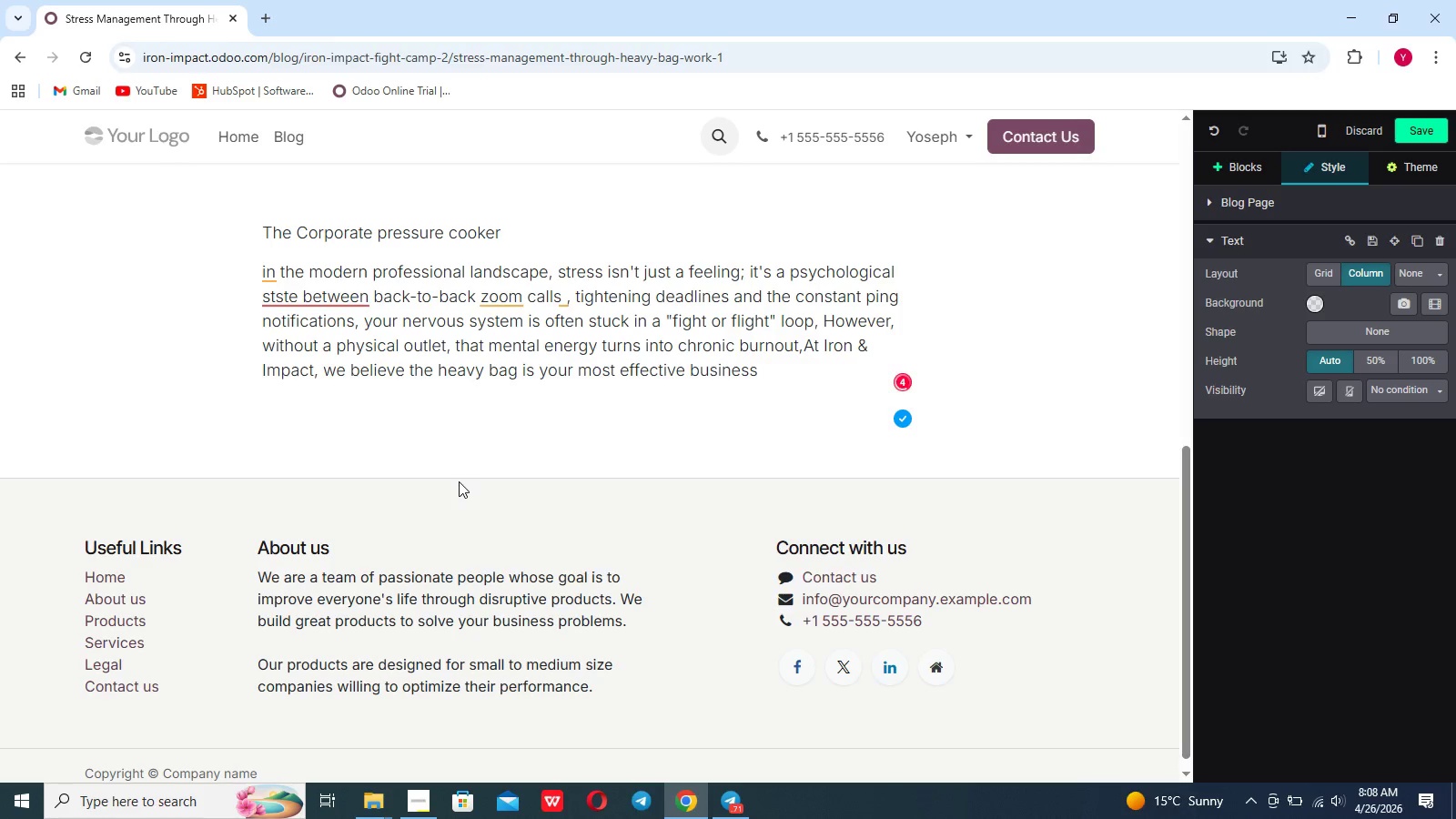 
type(tool)
 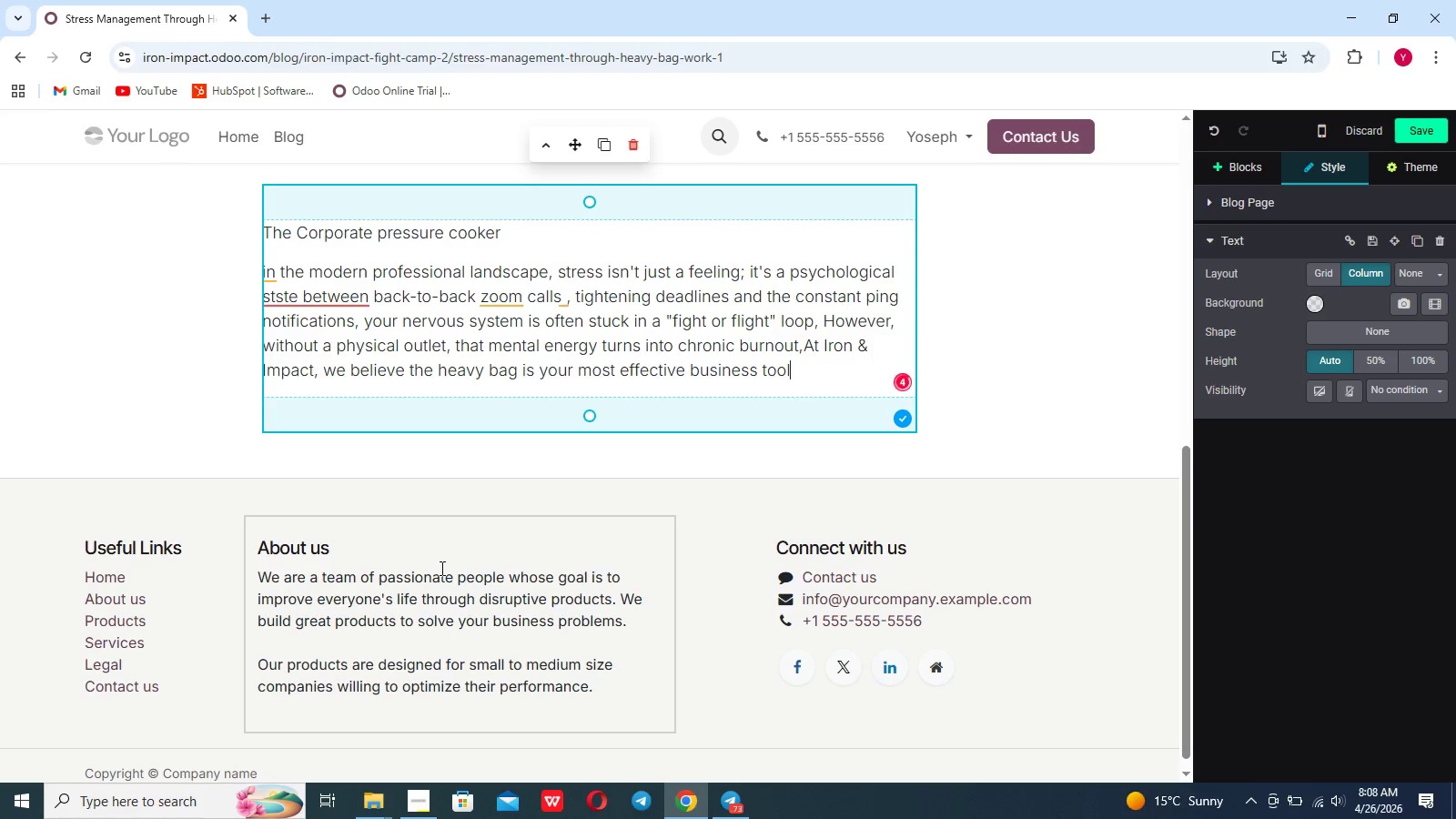 
key(Comma)
 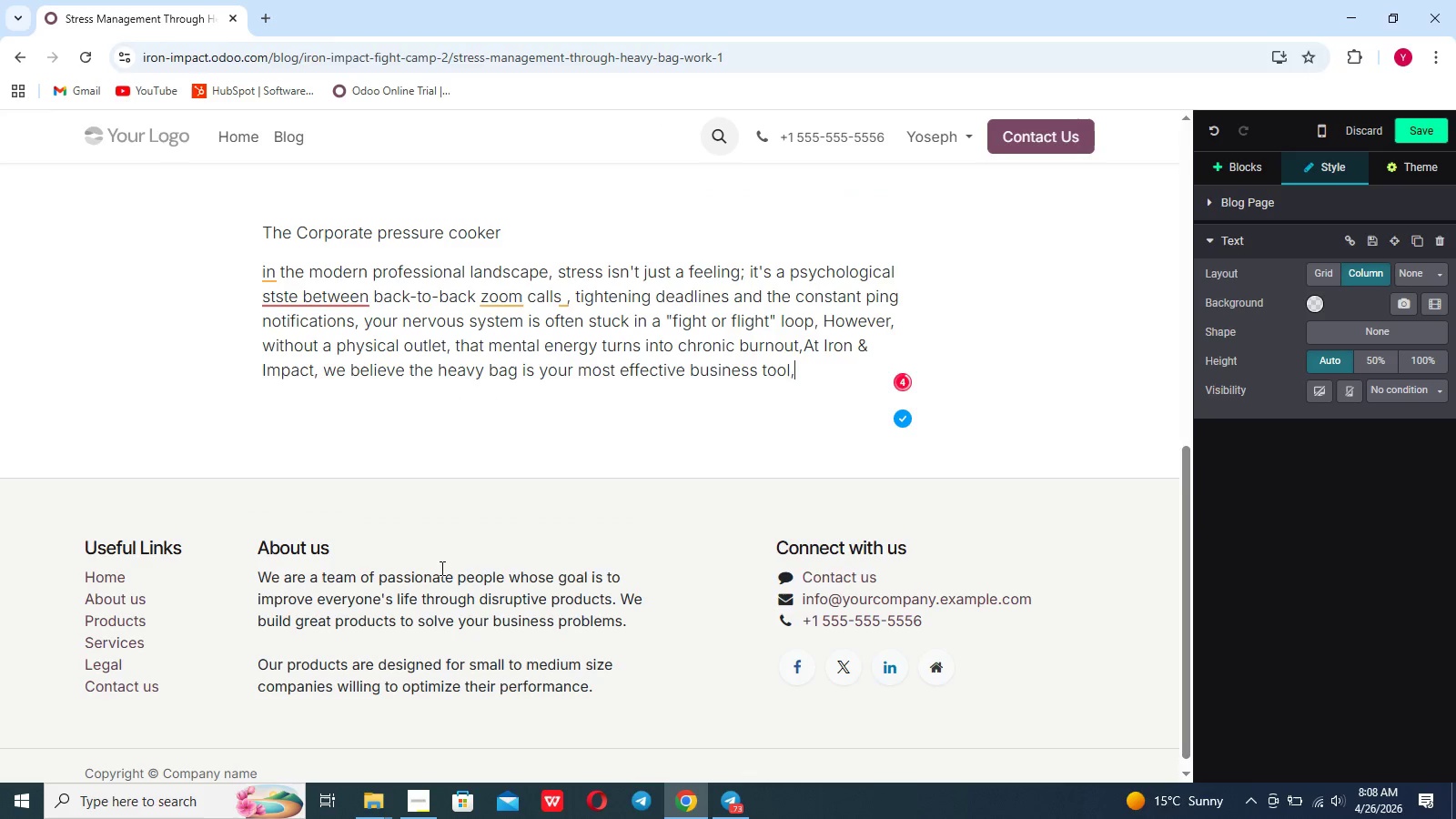 
key(Backspace)
 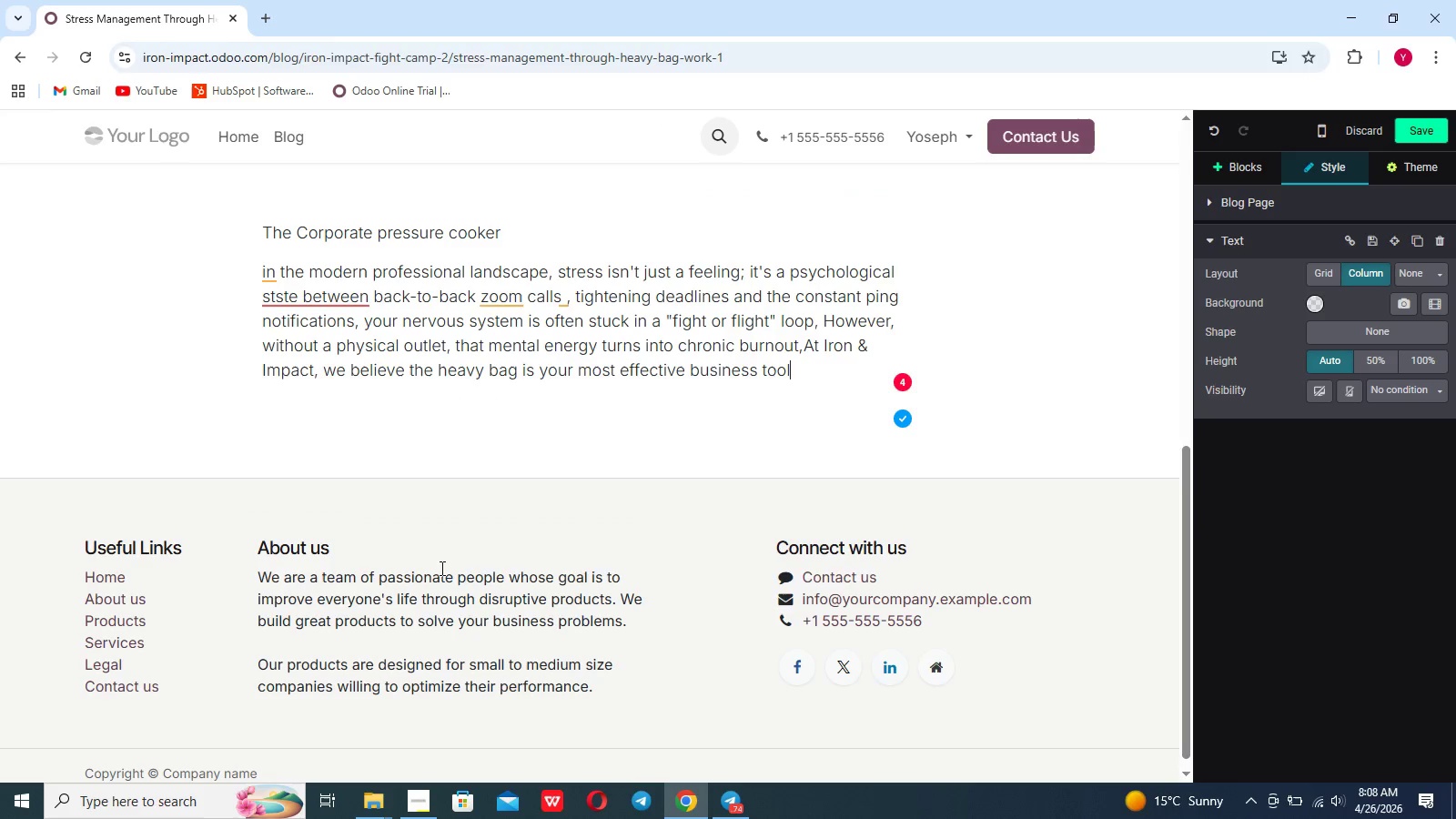 
key(Period)
 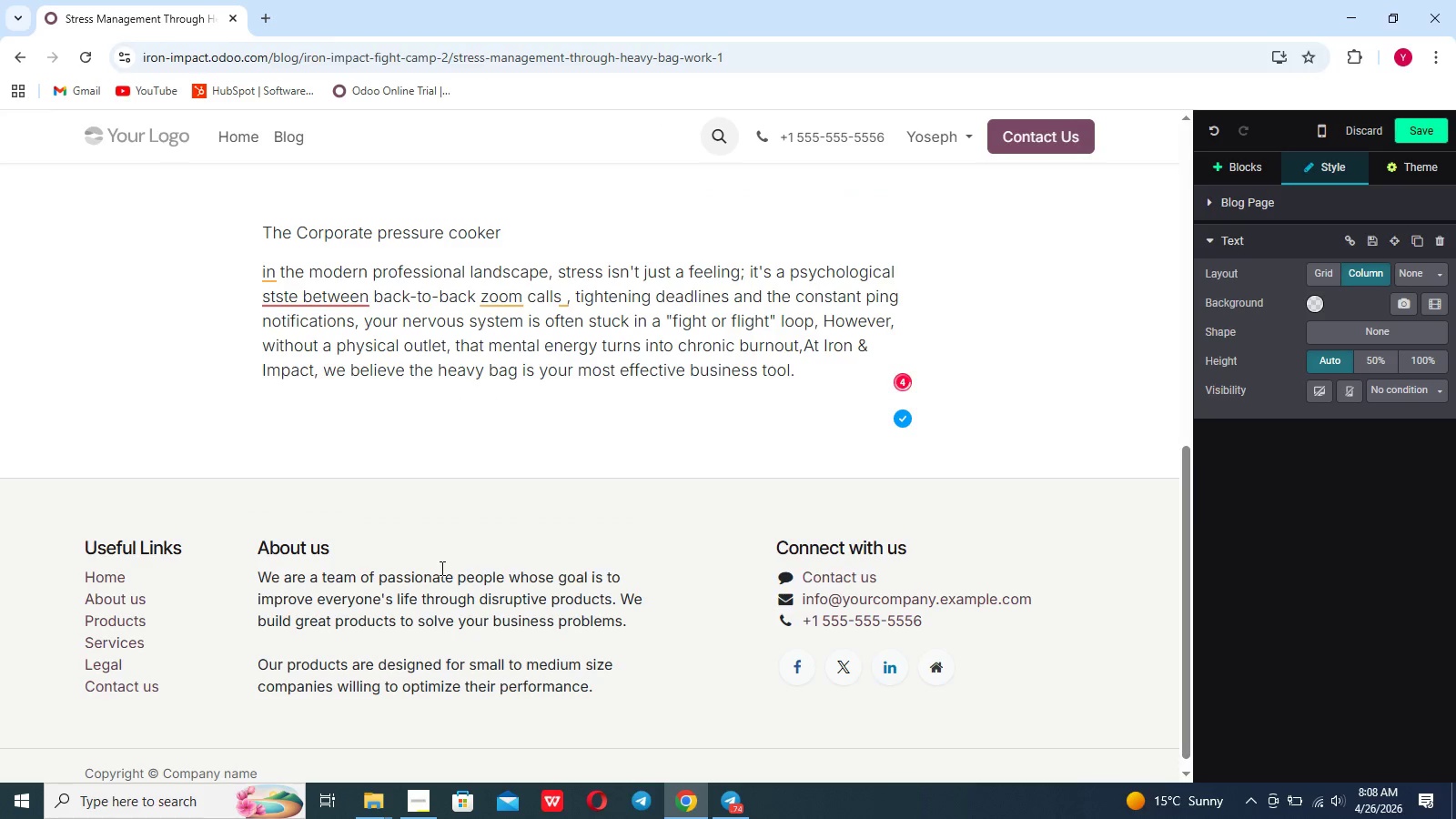 
key(Shift+Enter)
 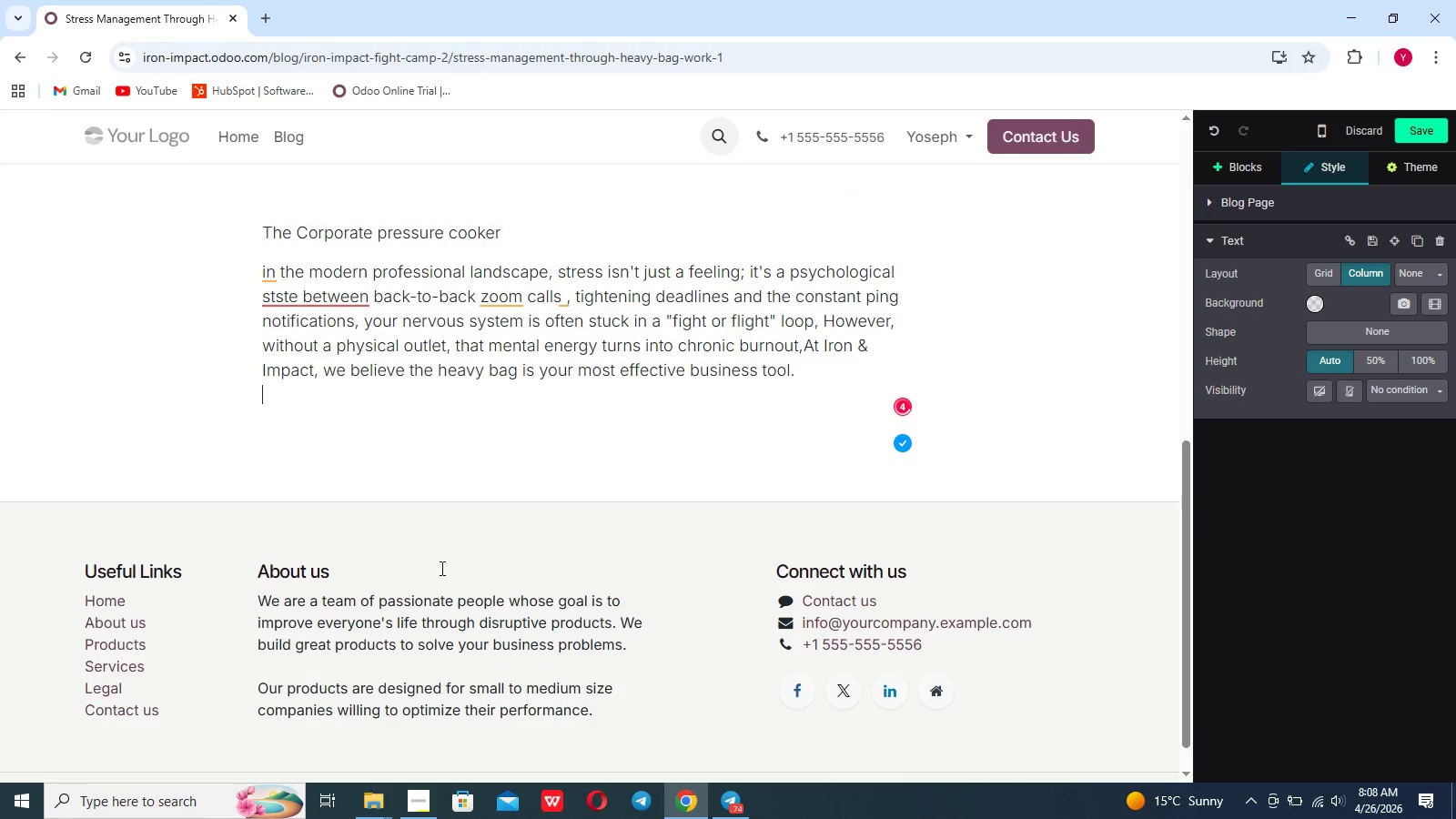 
key(Shift+Enter)
 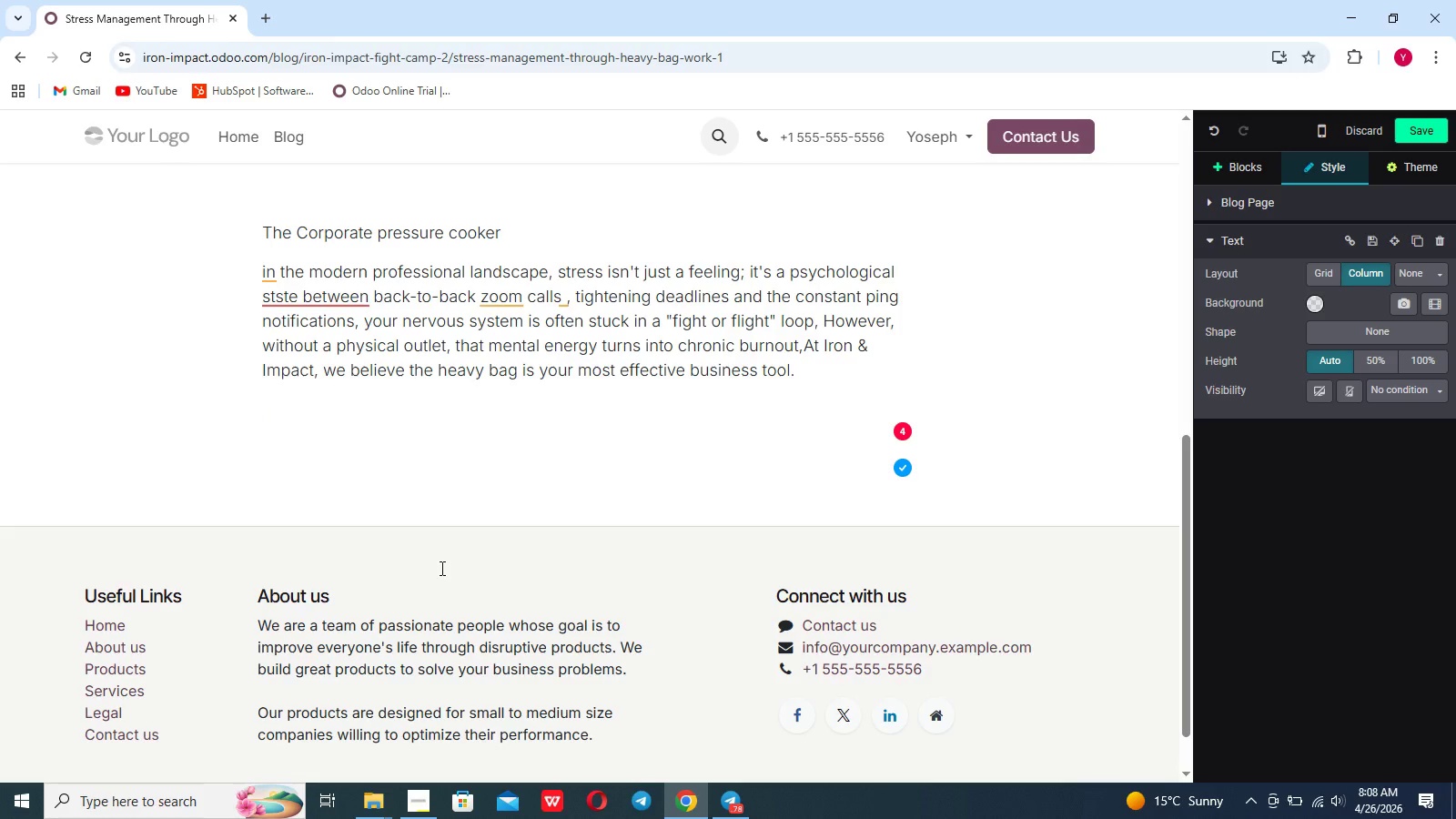 
wait(24.97)
 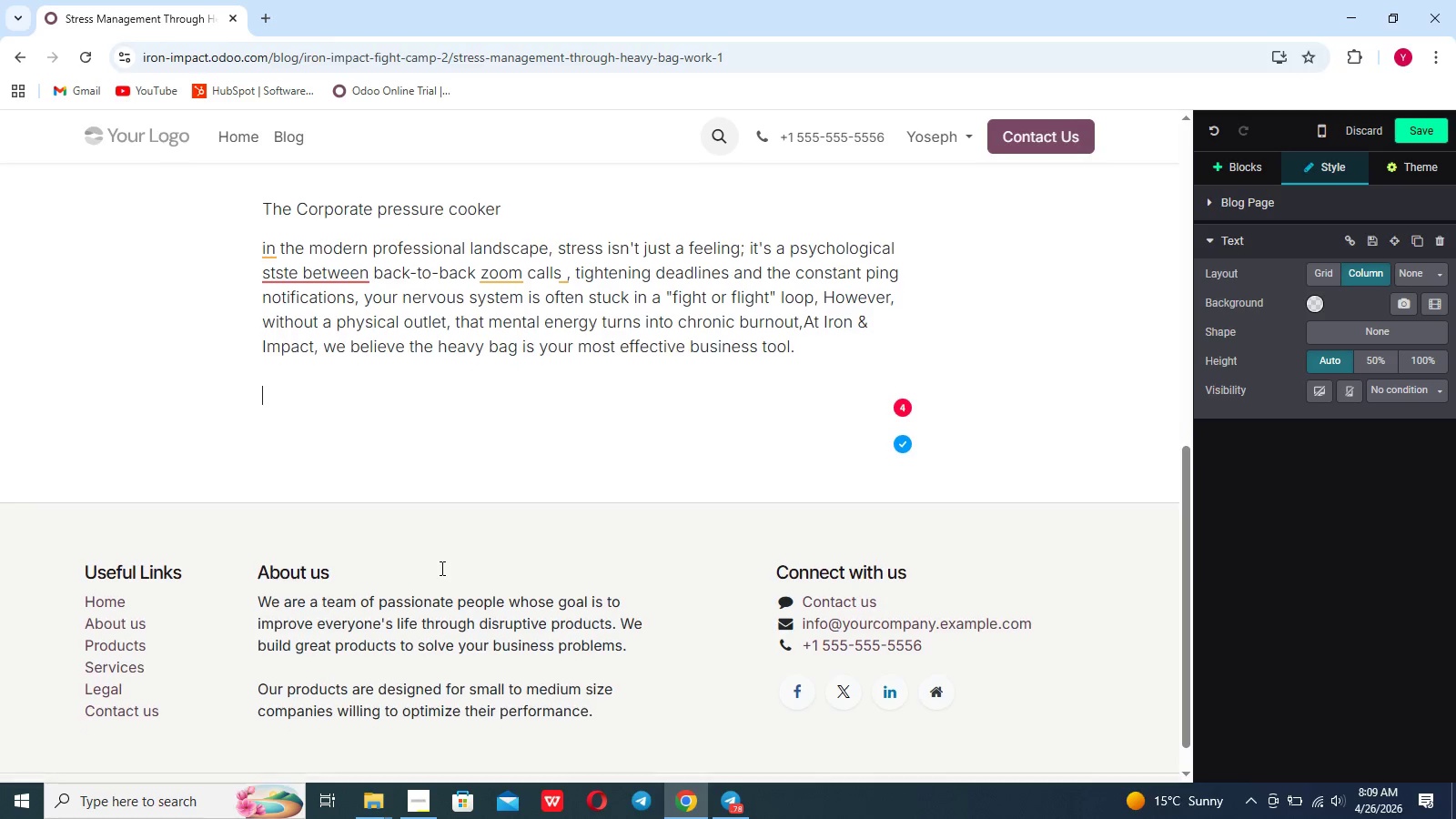 
type(he)
 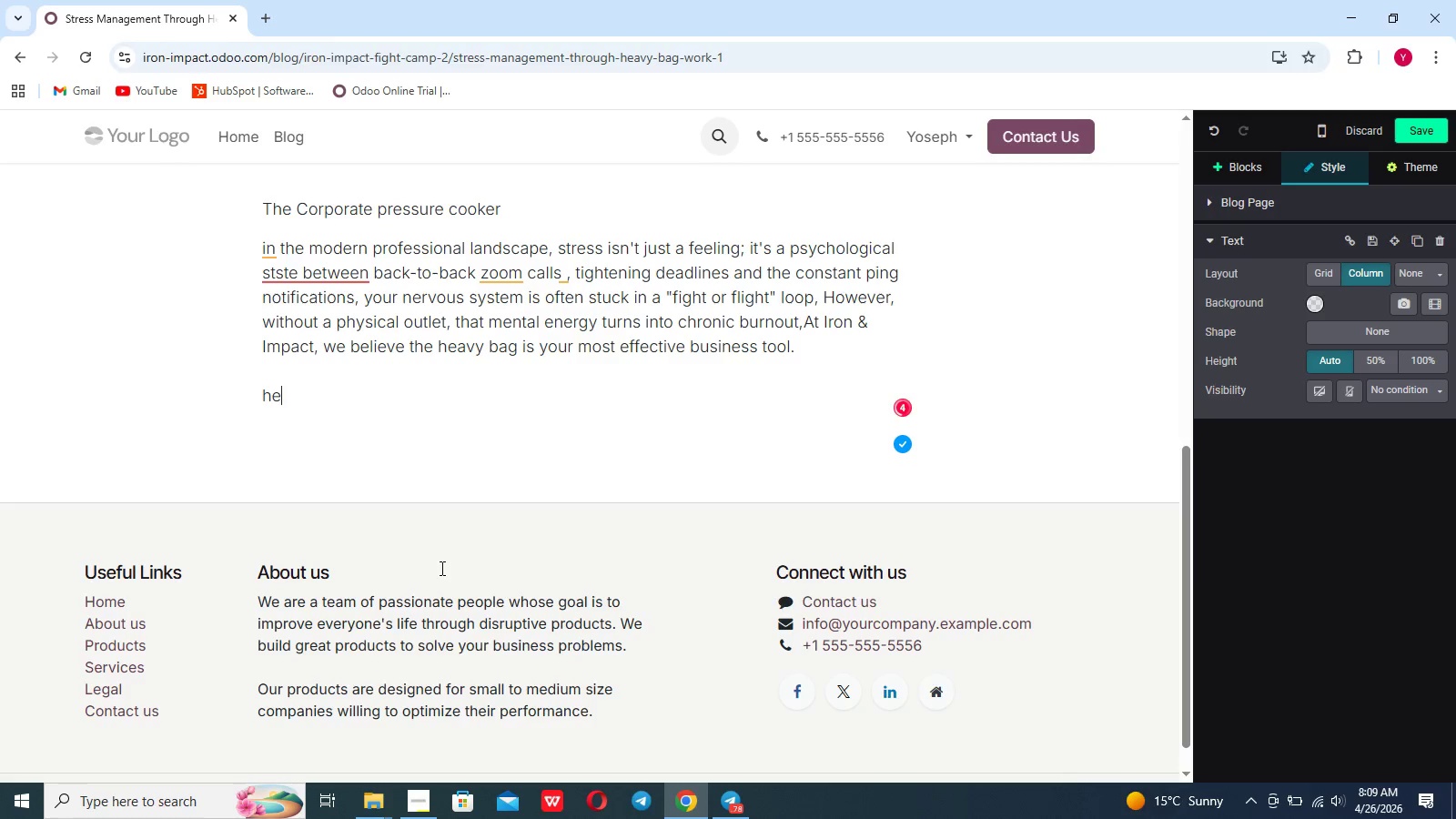 
scroll: coordinate [440, 568], scroll_direction: down, amount: 1.0
 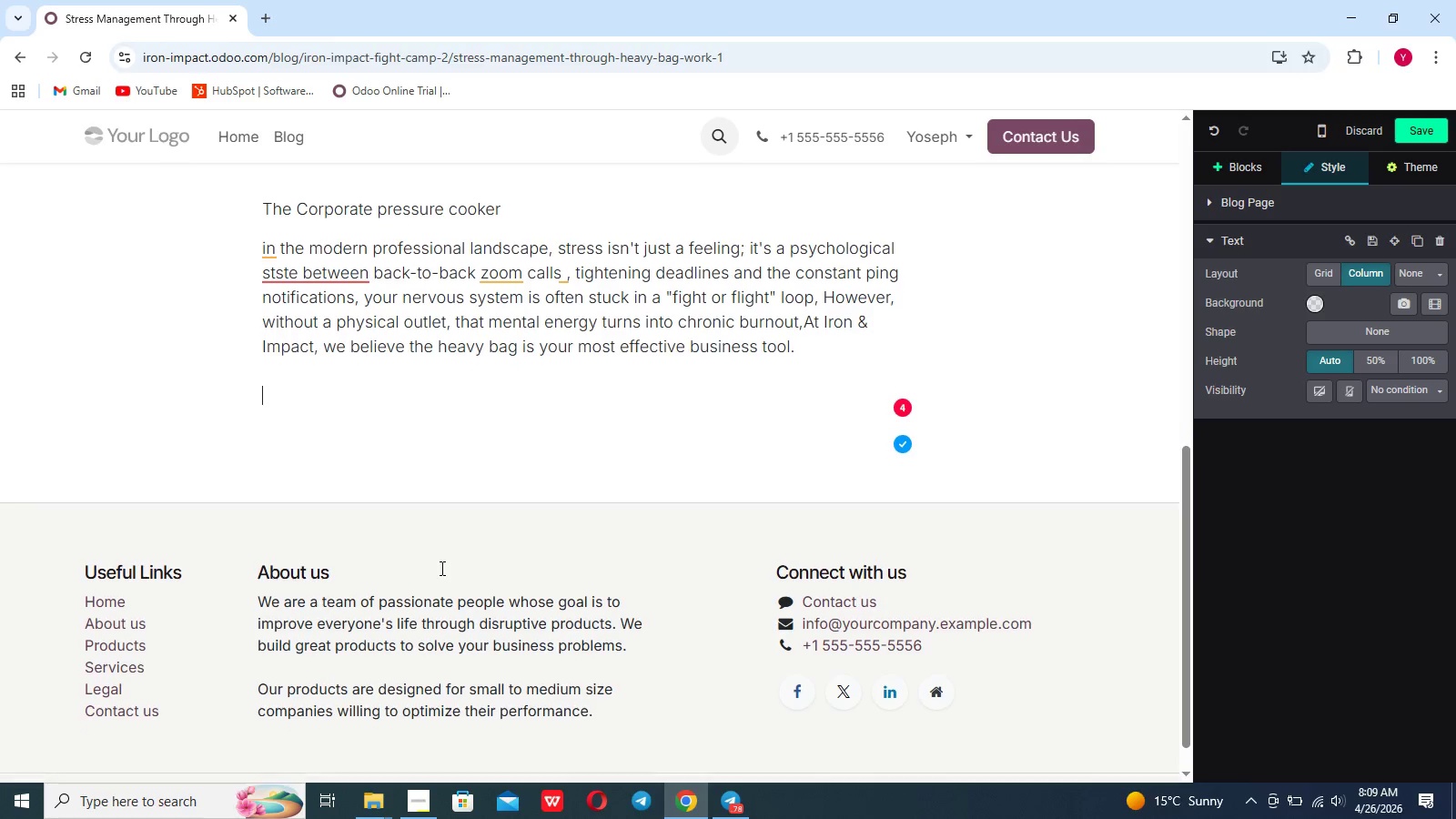 
type( )
key(Backspace)
key(Backspace)
key(Backspace)
type(The science of strike)
 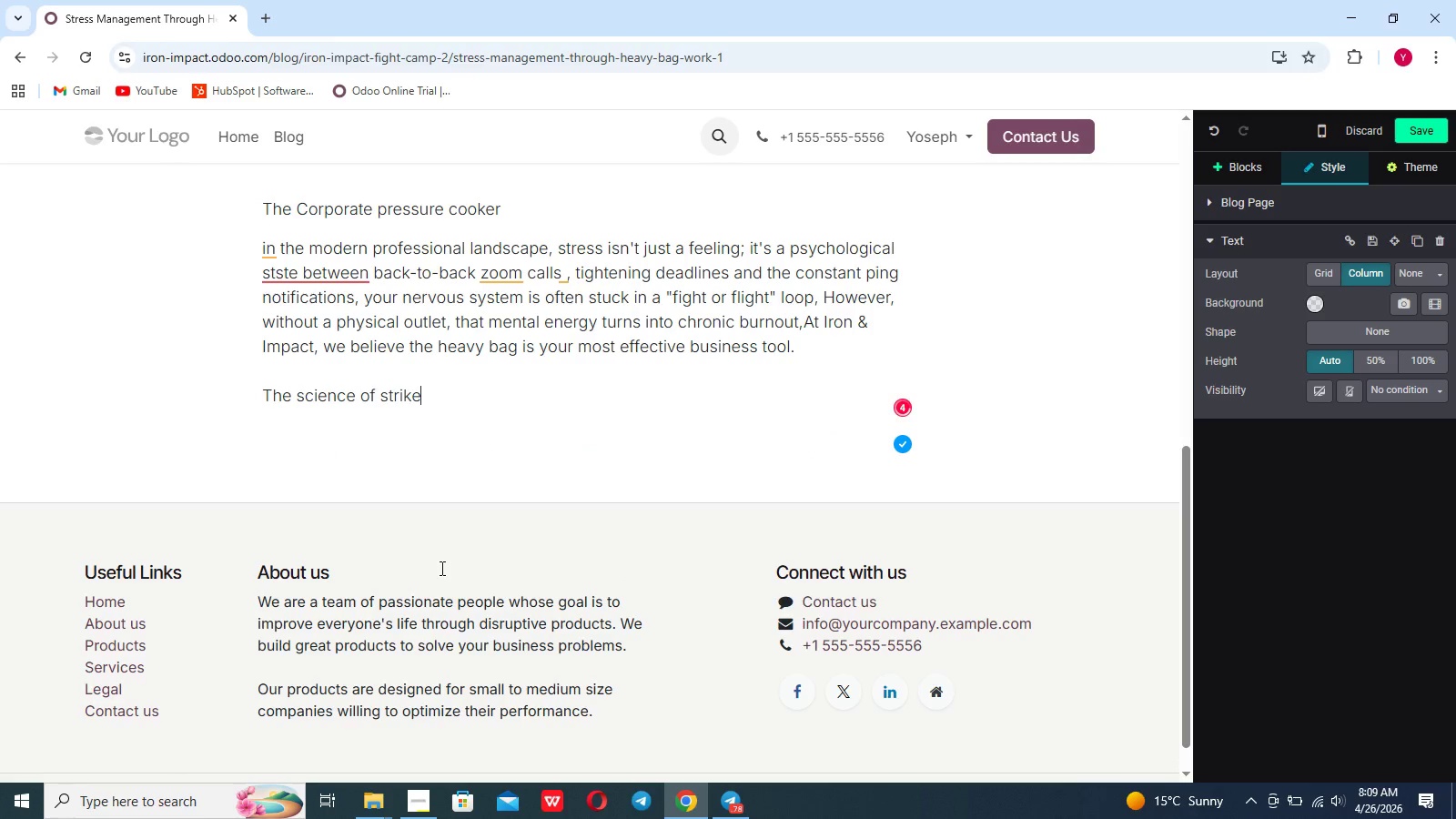 
key(Shift+Enter)
 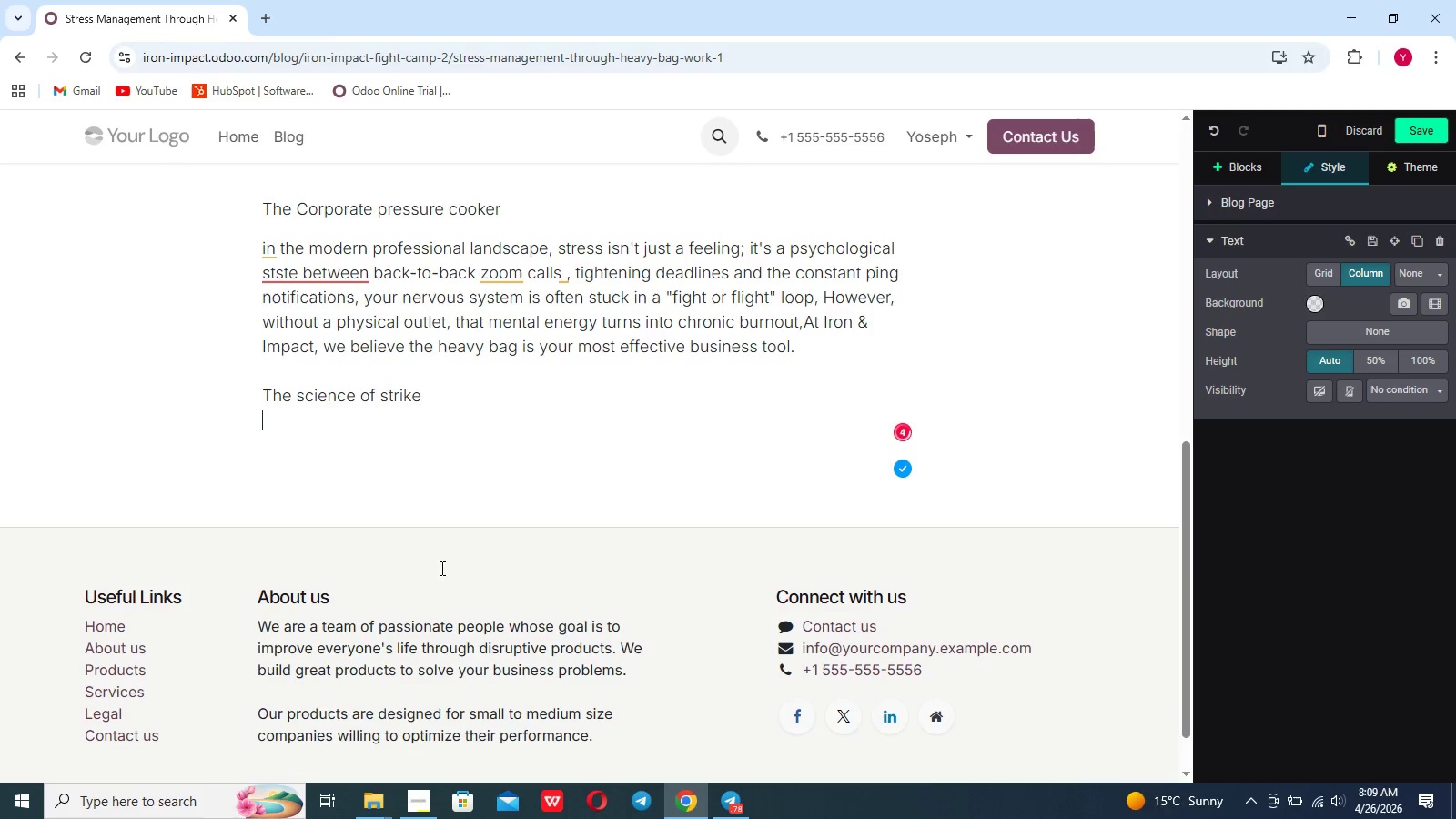 
key(Shift+Enter)
 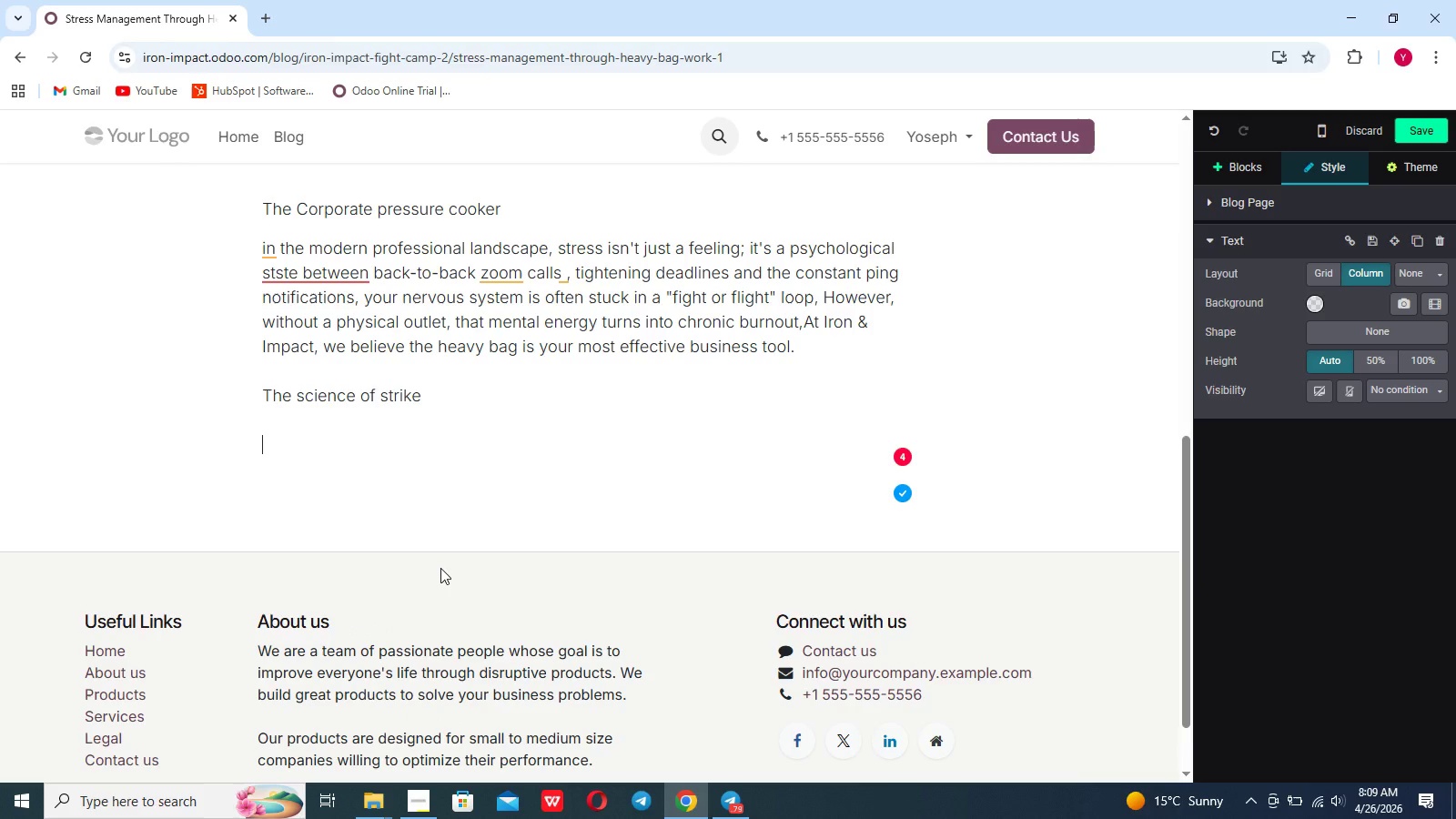 
type(wheb you step into our studio)
 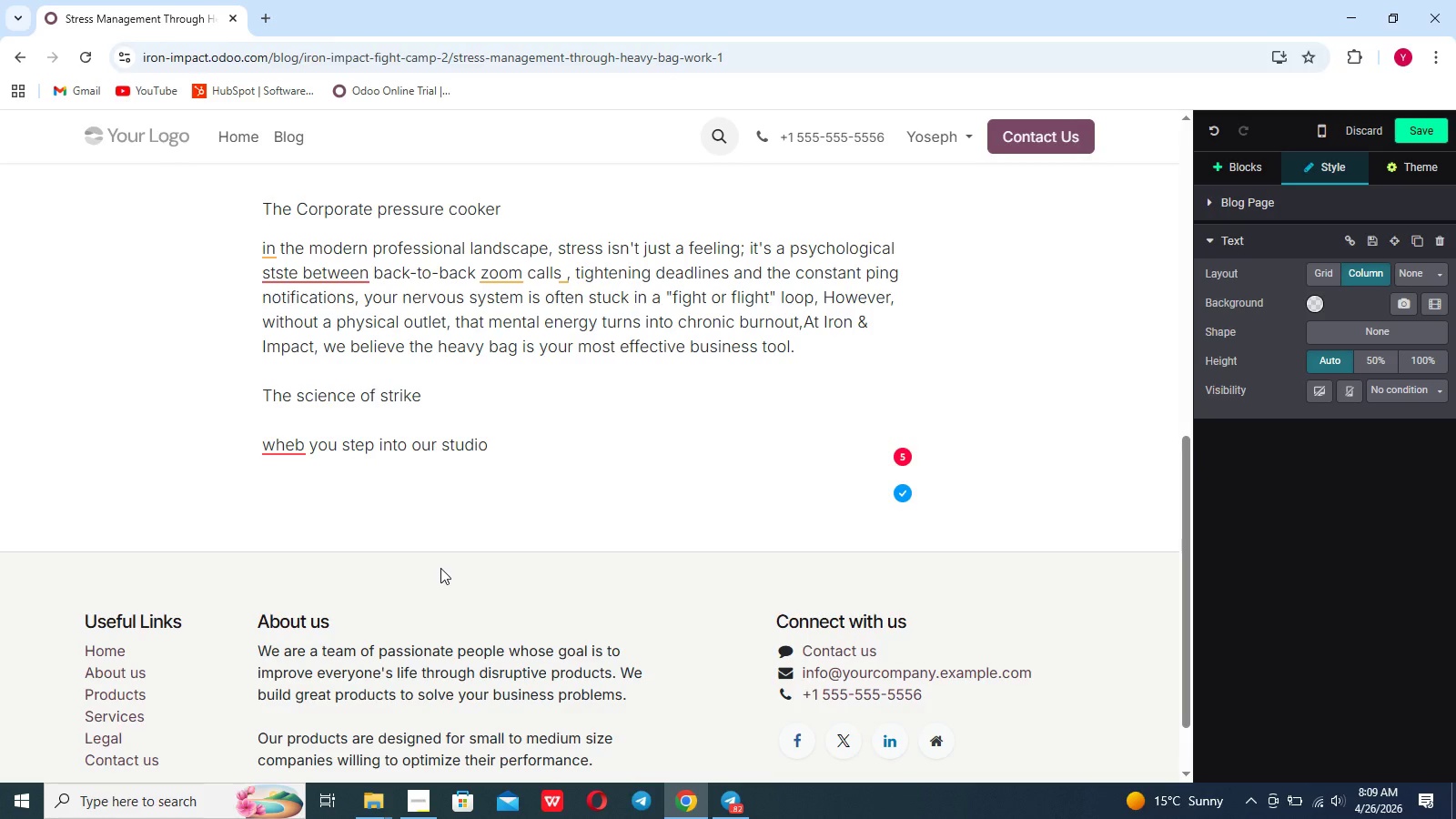 
type(. your)
key(Backspace)
type( are')
 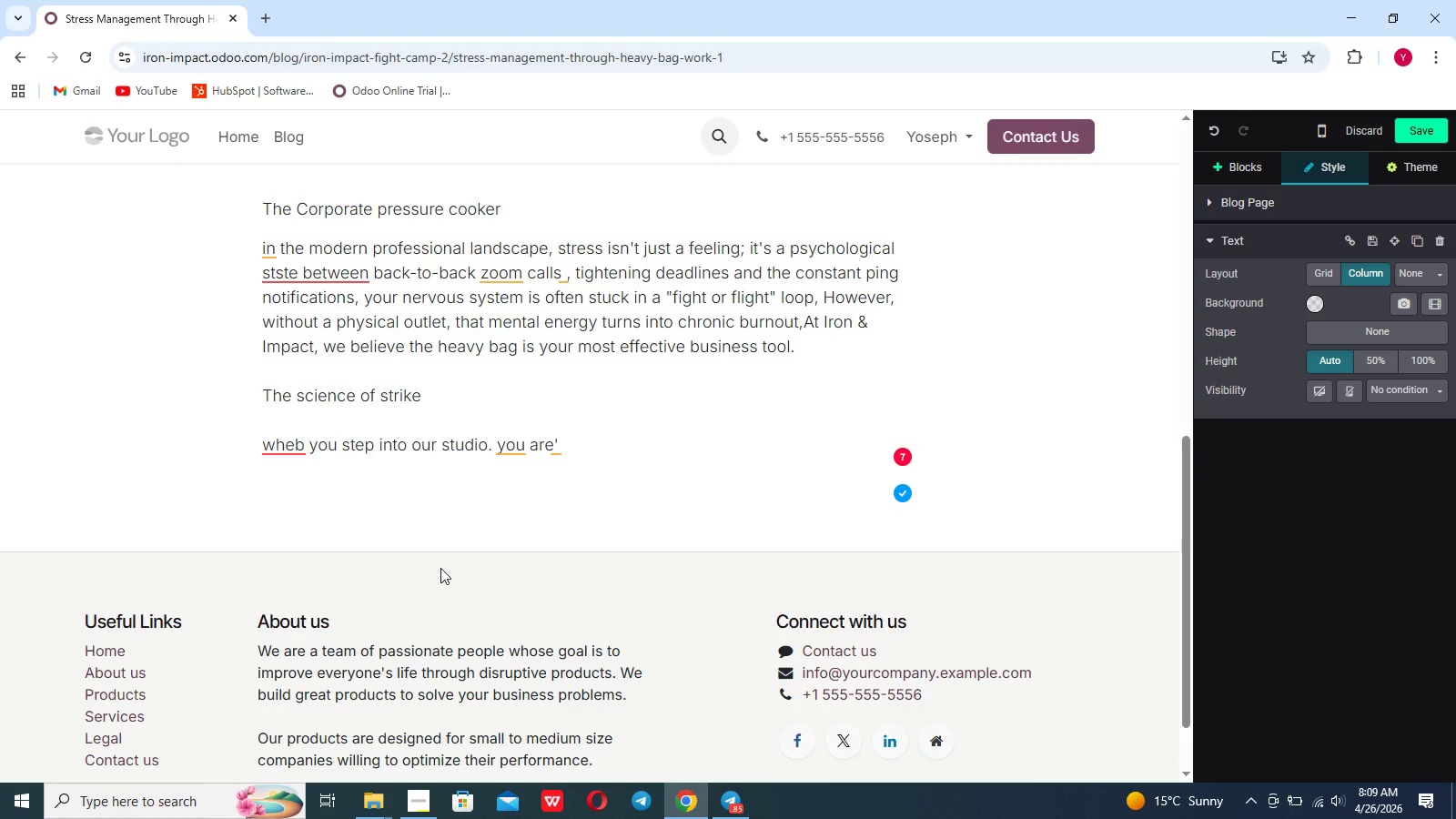 
key(Backspace)
type( not just a client)
 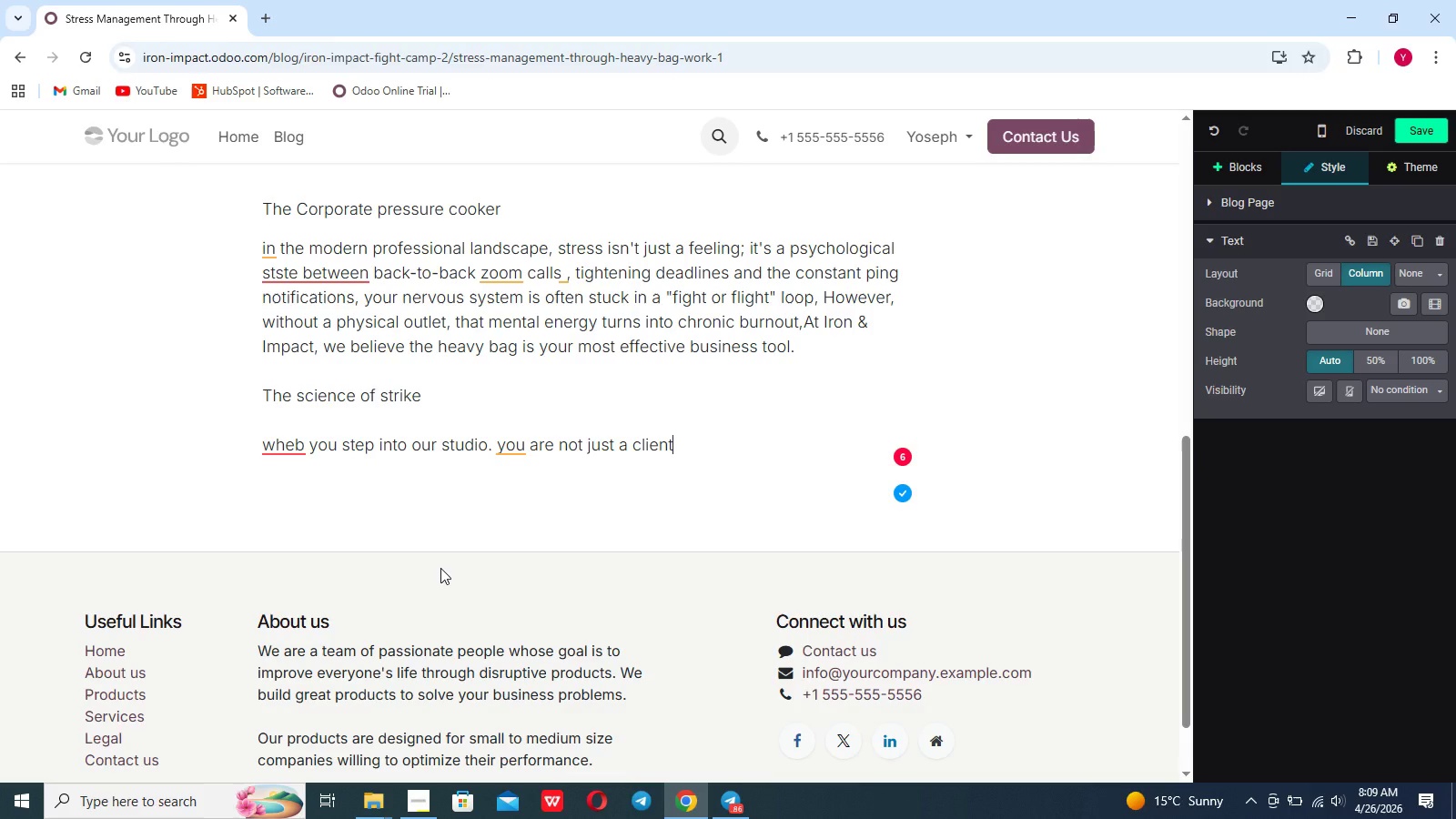 
wait(10.48)
 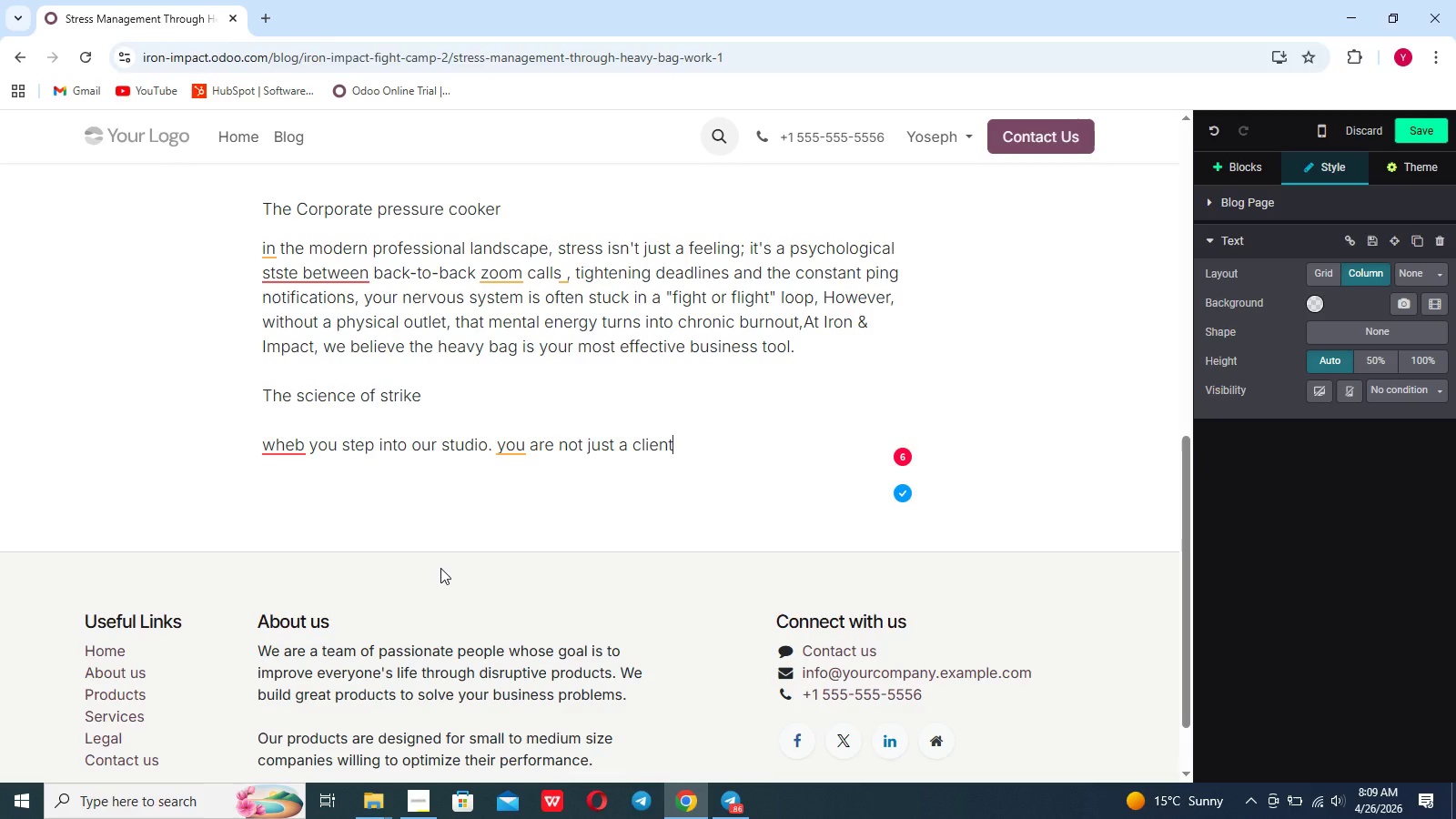 
key(Backspace)
key(Backspace)
key(Backspace)
key(Backspace)
key(Backspace)
key(Backspace)
key(Backspace)
key(Backspace)
type(hitting a pea)
key(Backspace)
type(e)
key(Backspace)
key(Backspace)
type(iece of leather and foam. You are engsging in s dophidticsl)
key(Backspace)
key(Backspace)
key(Backspace)
key(Backspace)
key(Backspace)
key(Backspace)
key(Backspace)
key(Backspace)
key(Backspace)
key(Backspace)
key(Backspace)
key(Backspace)
type(ophidticsted neuro)
 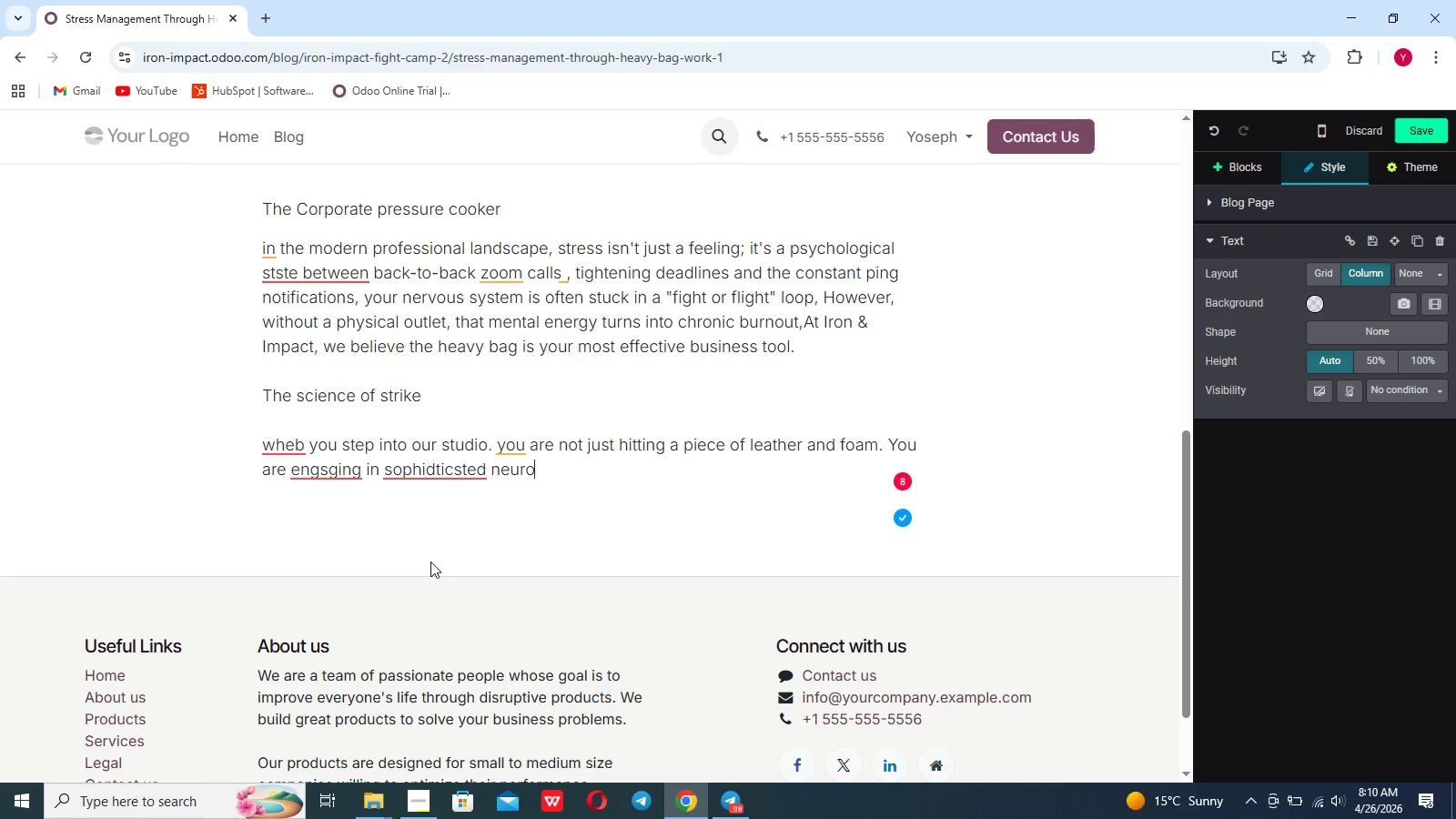 
wait(7.09)
 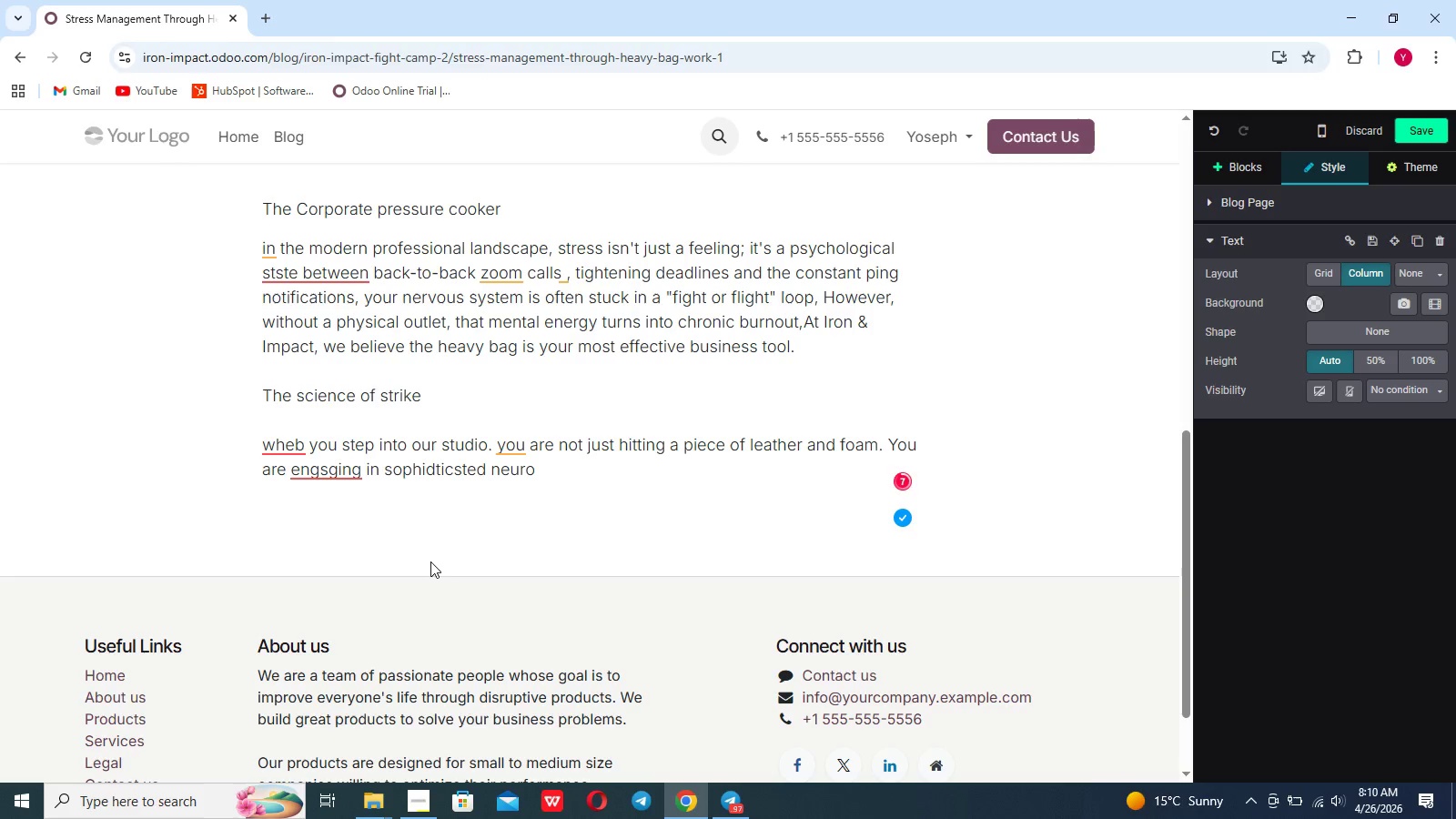 
type(logo)
key(Backspace)
type(icsl )
key(Backspace)
key(Backspace)
key(Backspace)
type(al)
 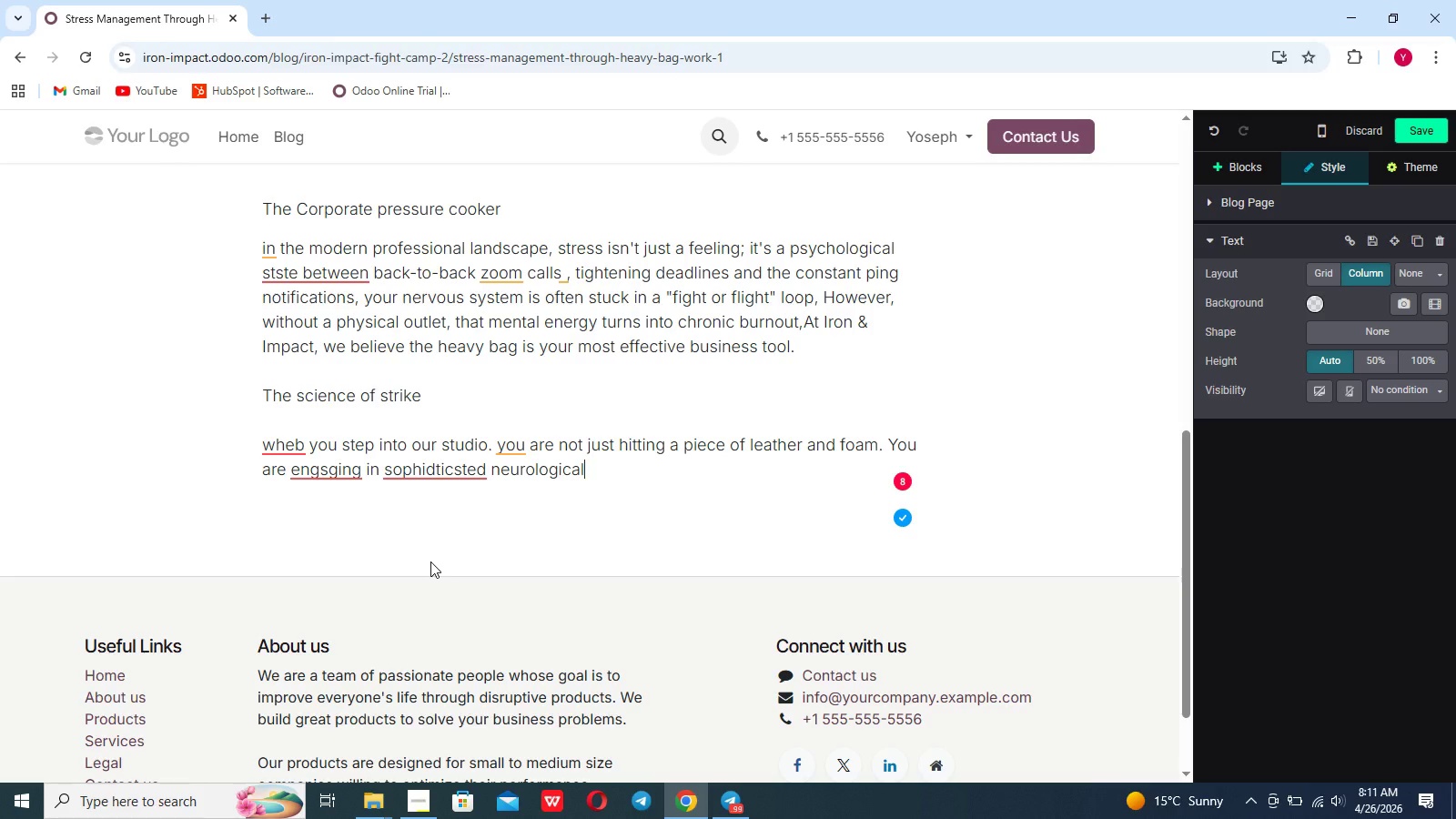 
type( rest. Impactful)
 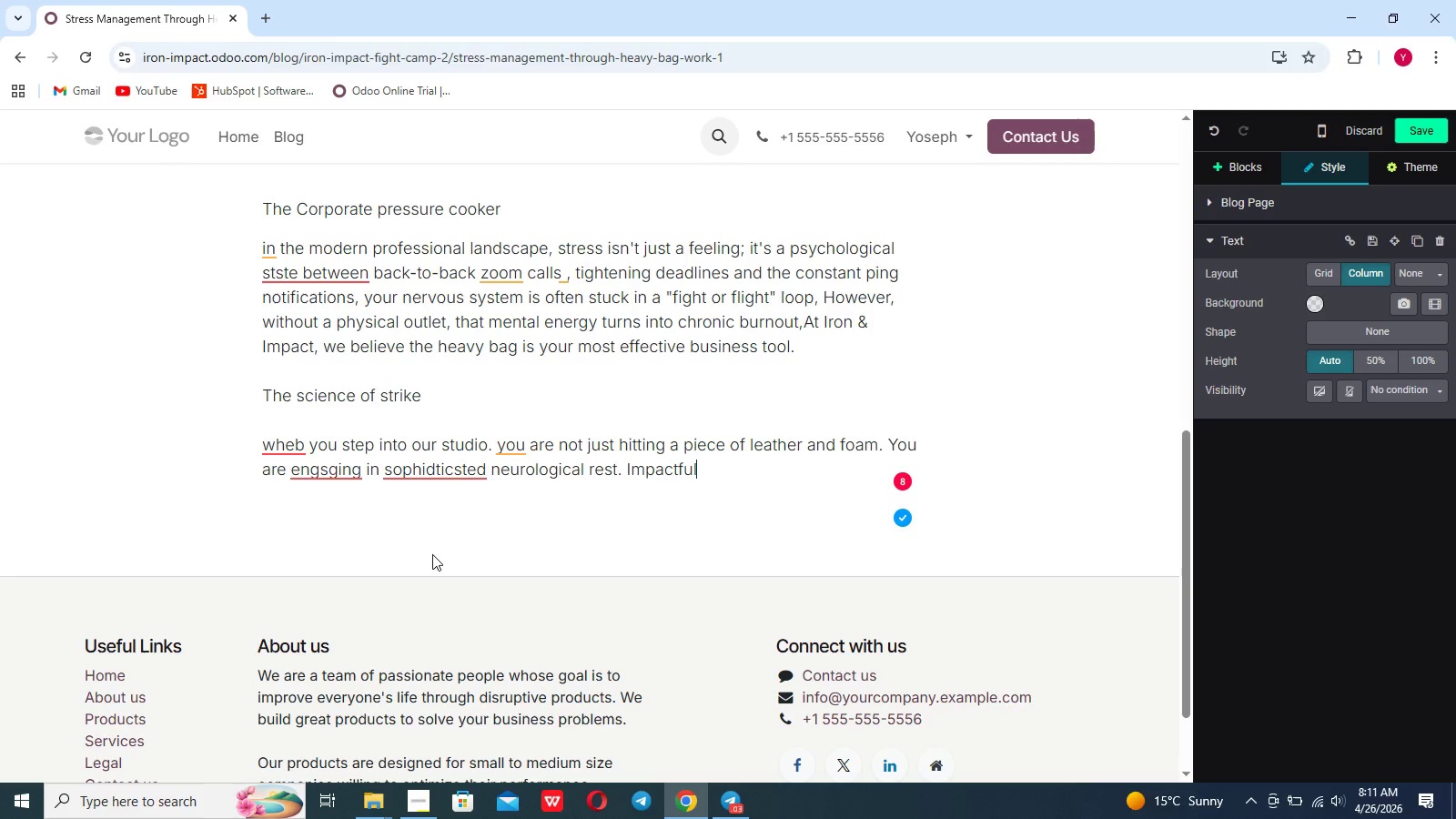 
wait(7.03)
 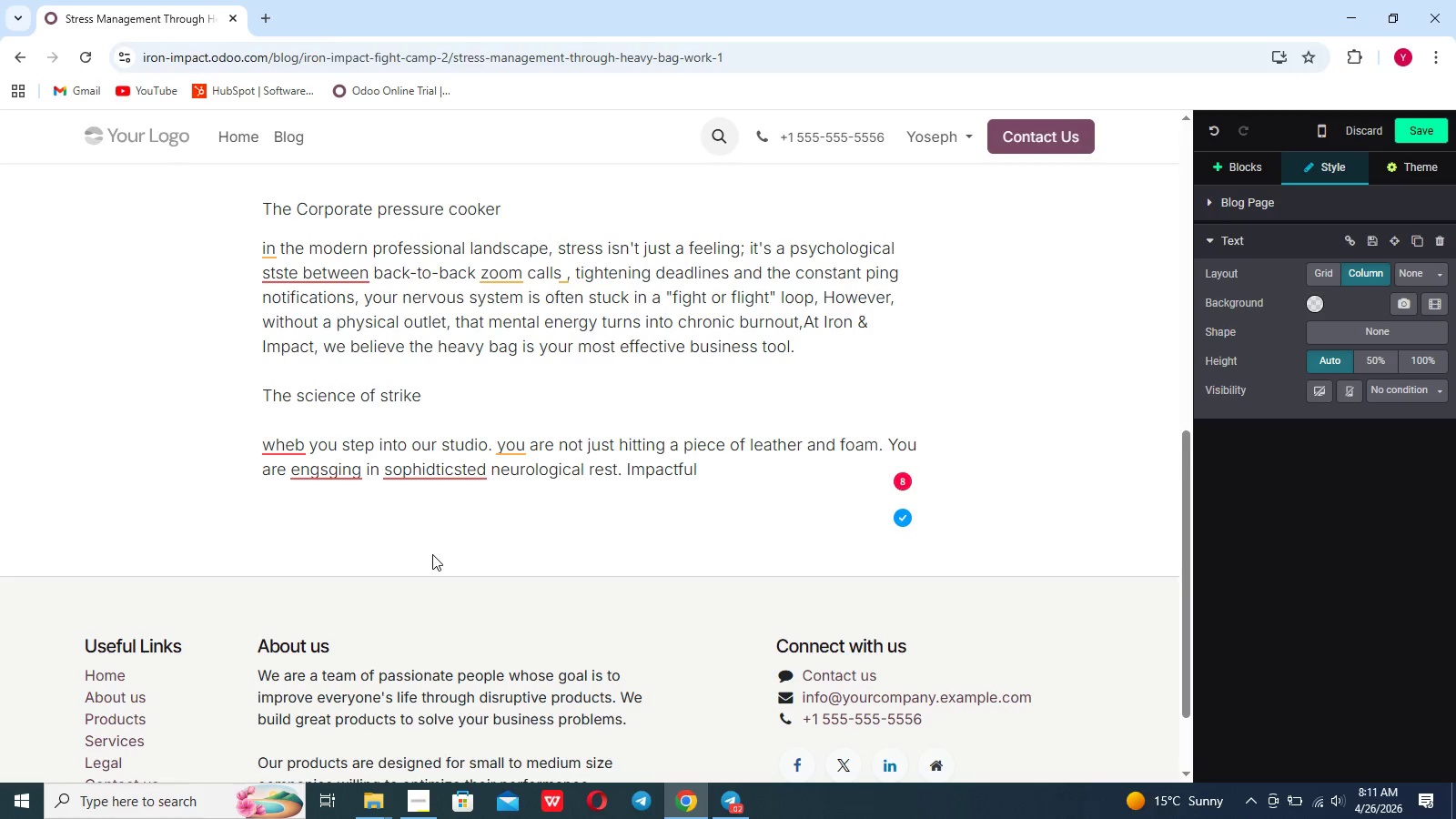 
left_click([444, 471])
 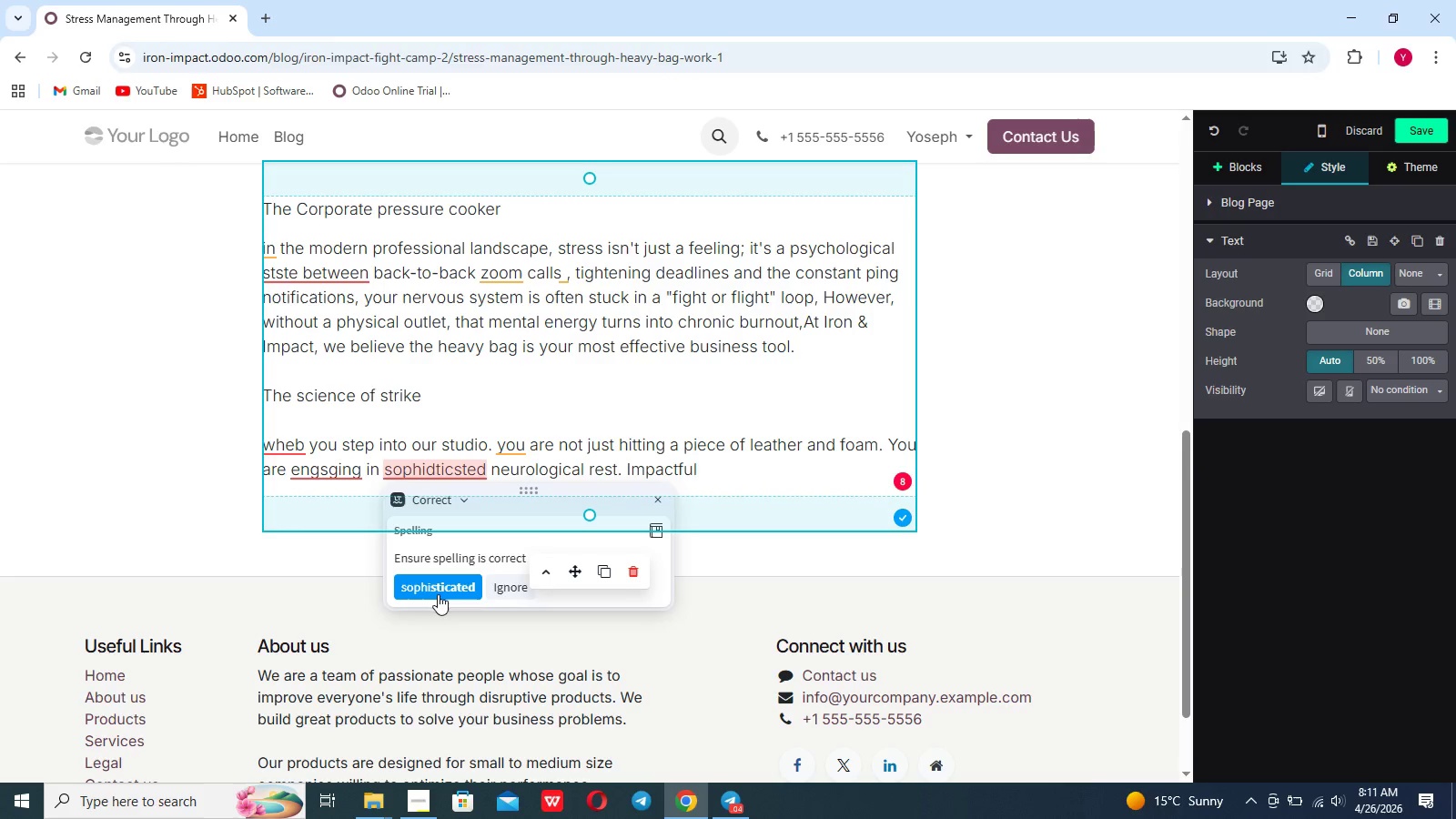 
left_click([438, 592])
 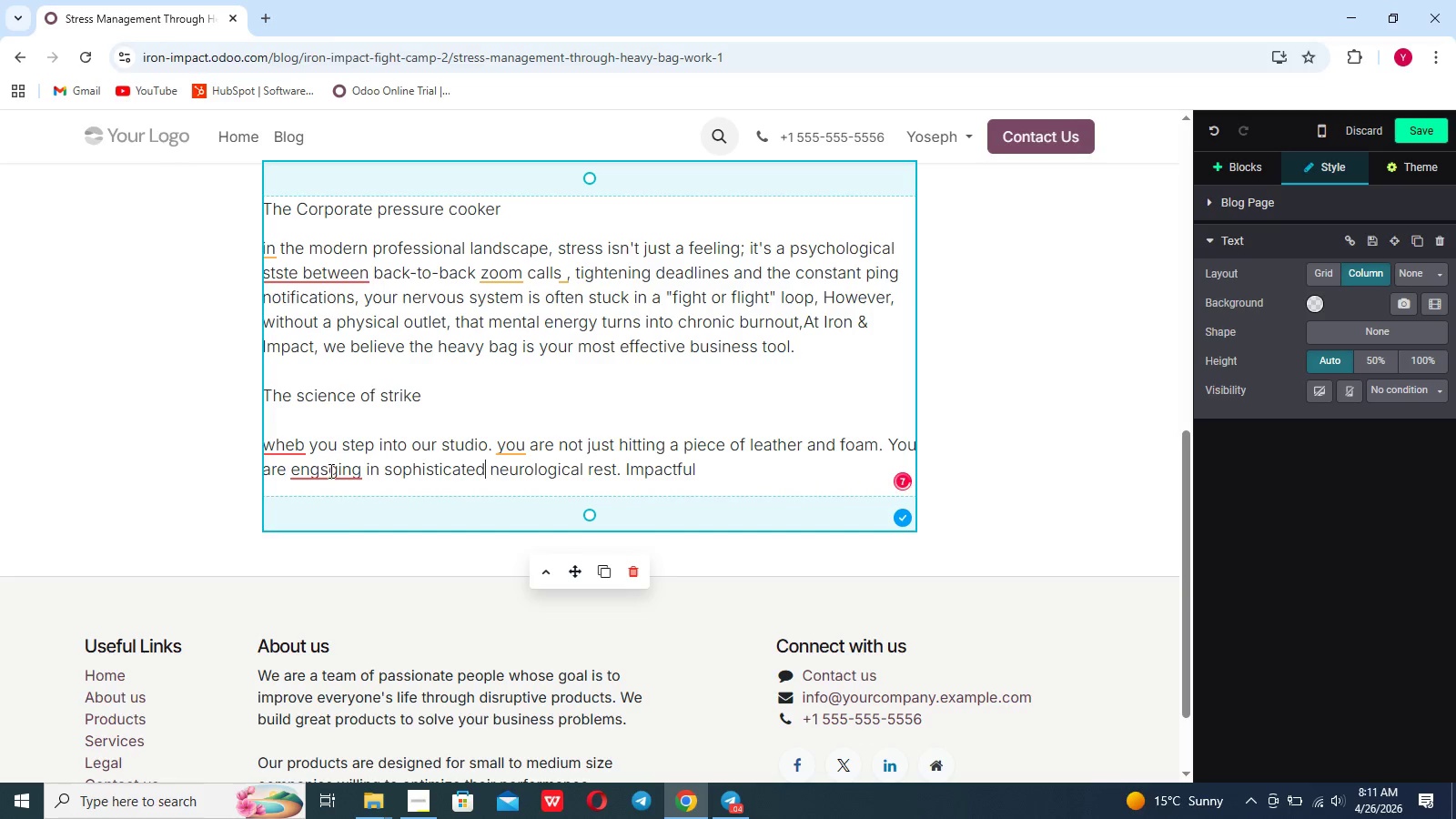 
left_click([330, 472])
 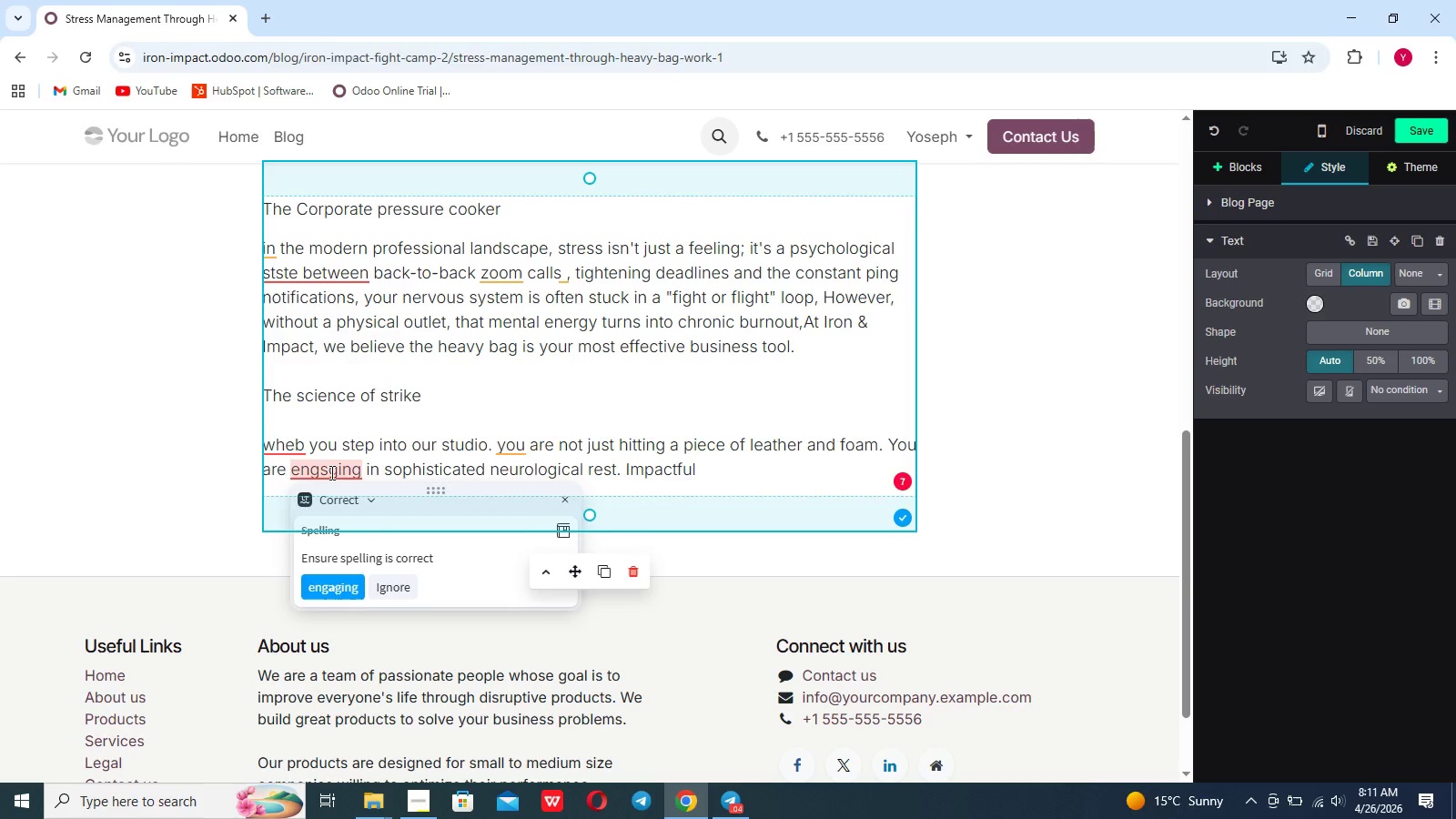 
key(Backspace)
 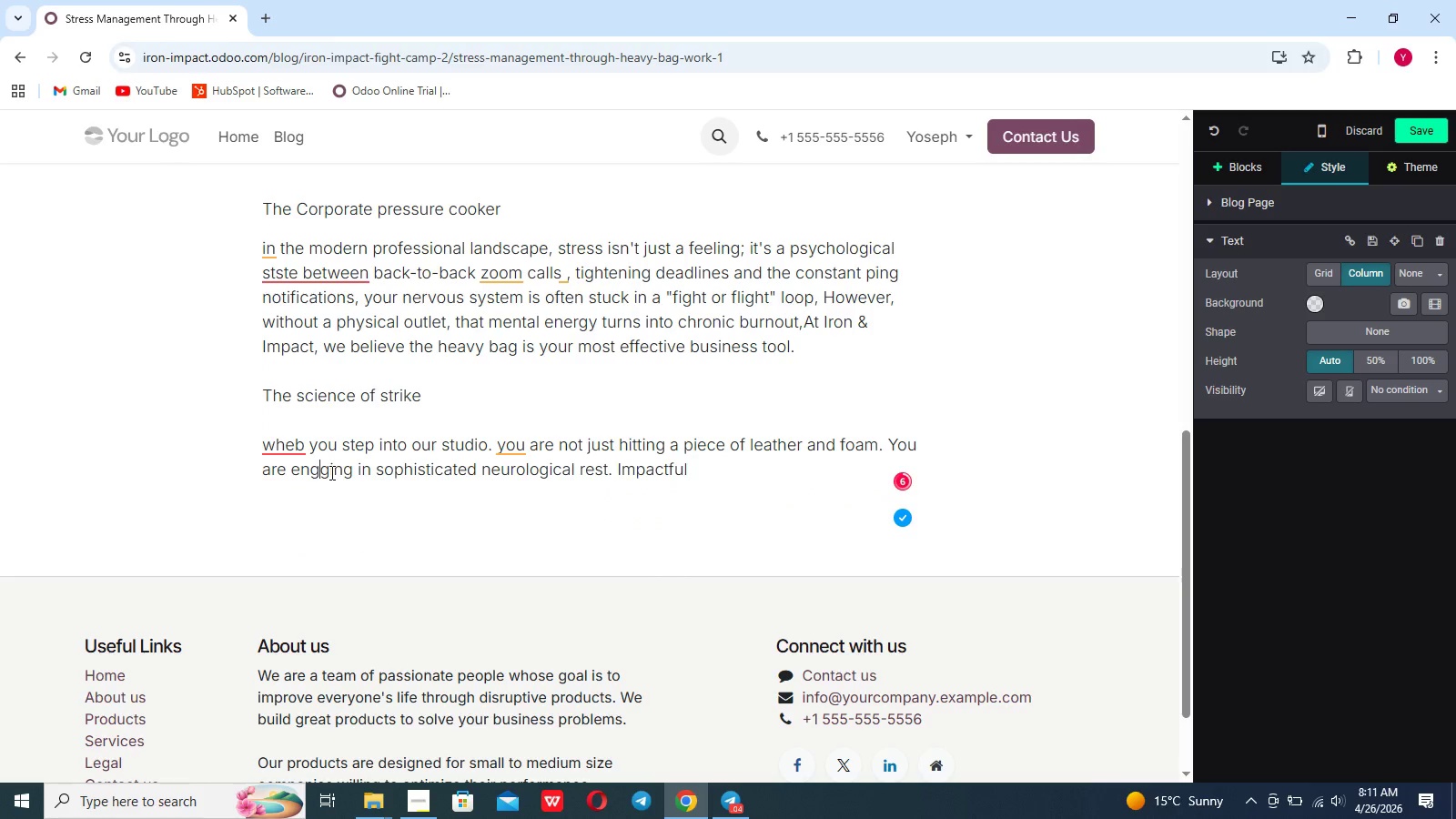 
key(A)
 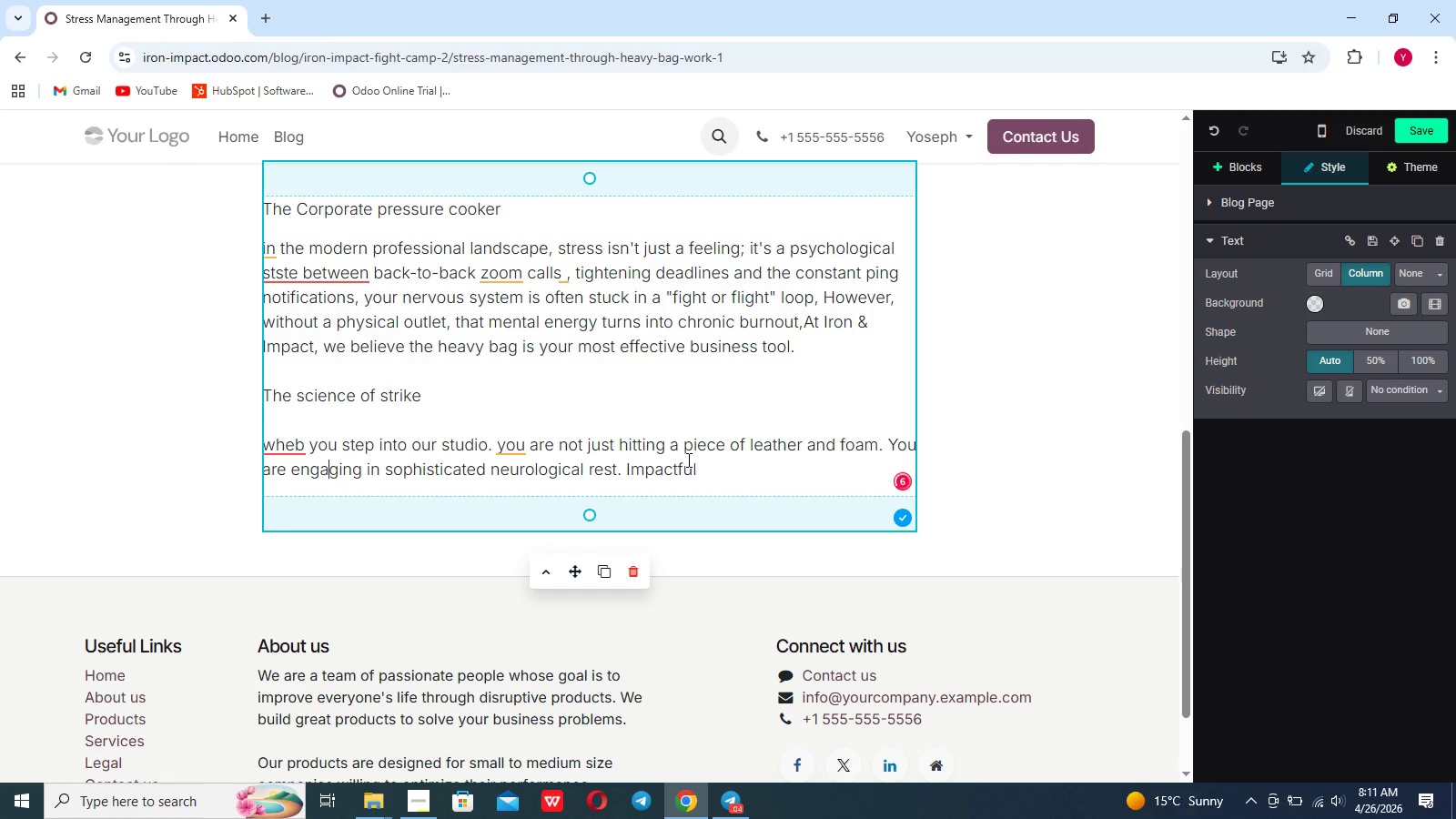 
left_click([703, 467])
 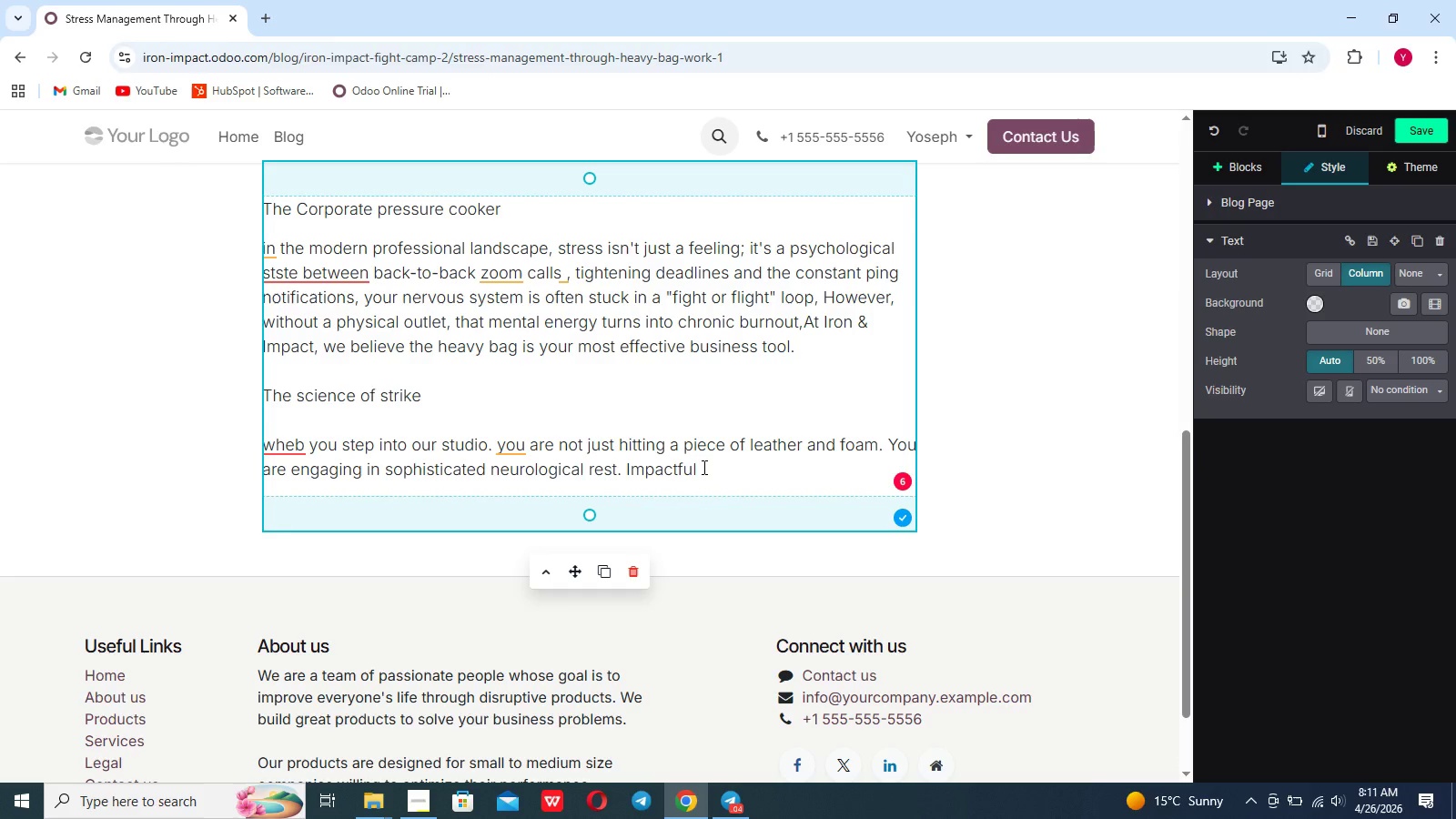 
wait(7.91)
 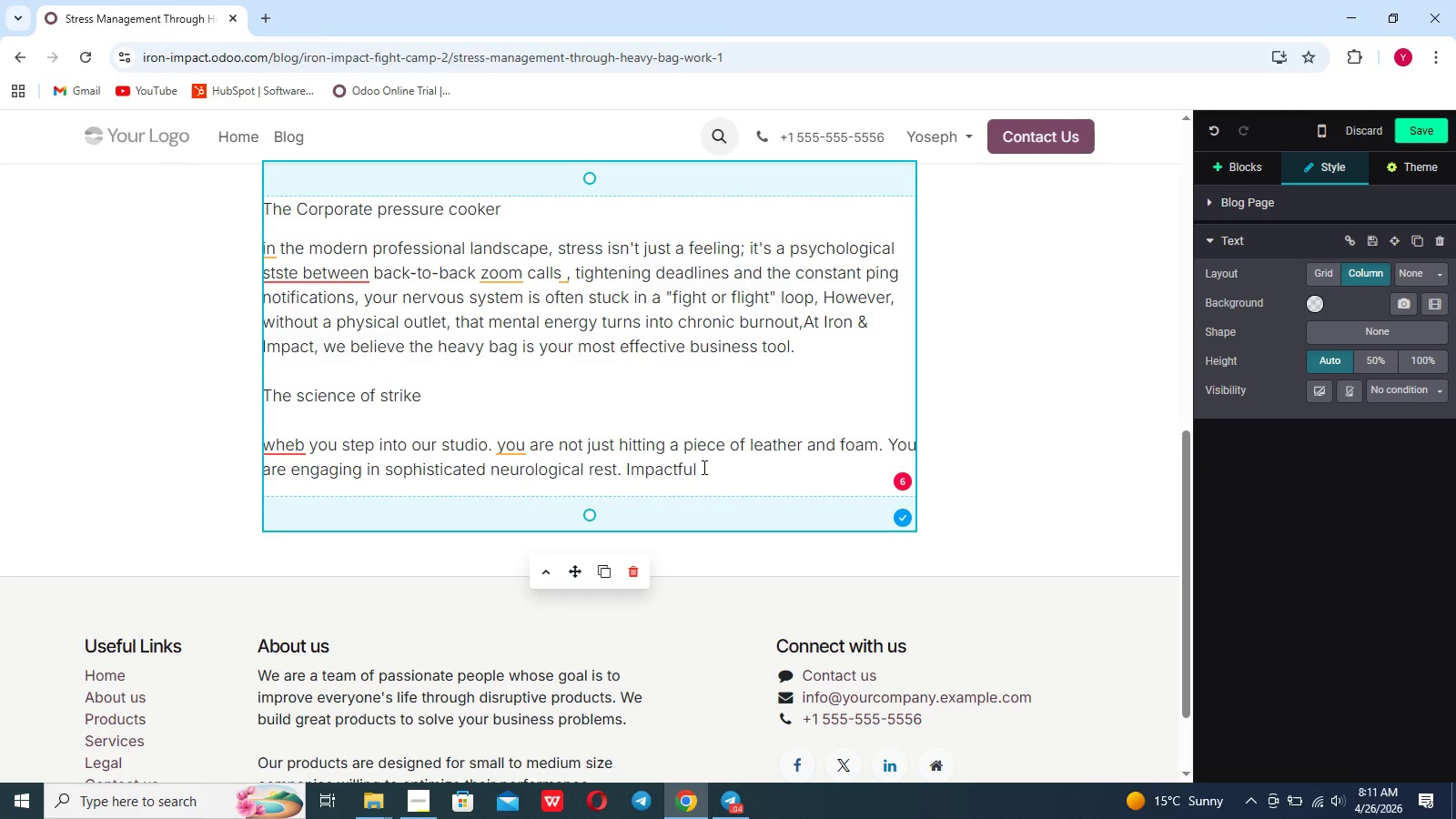 
key(Backspace)
key(Backspace)
key(Backspace)
type( training forces your brain)
 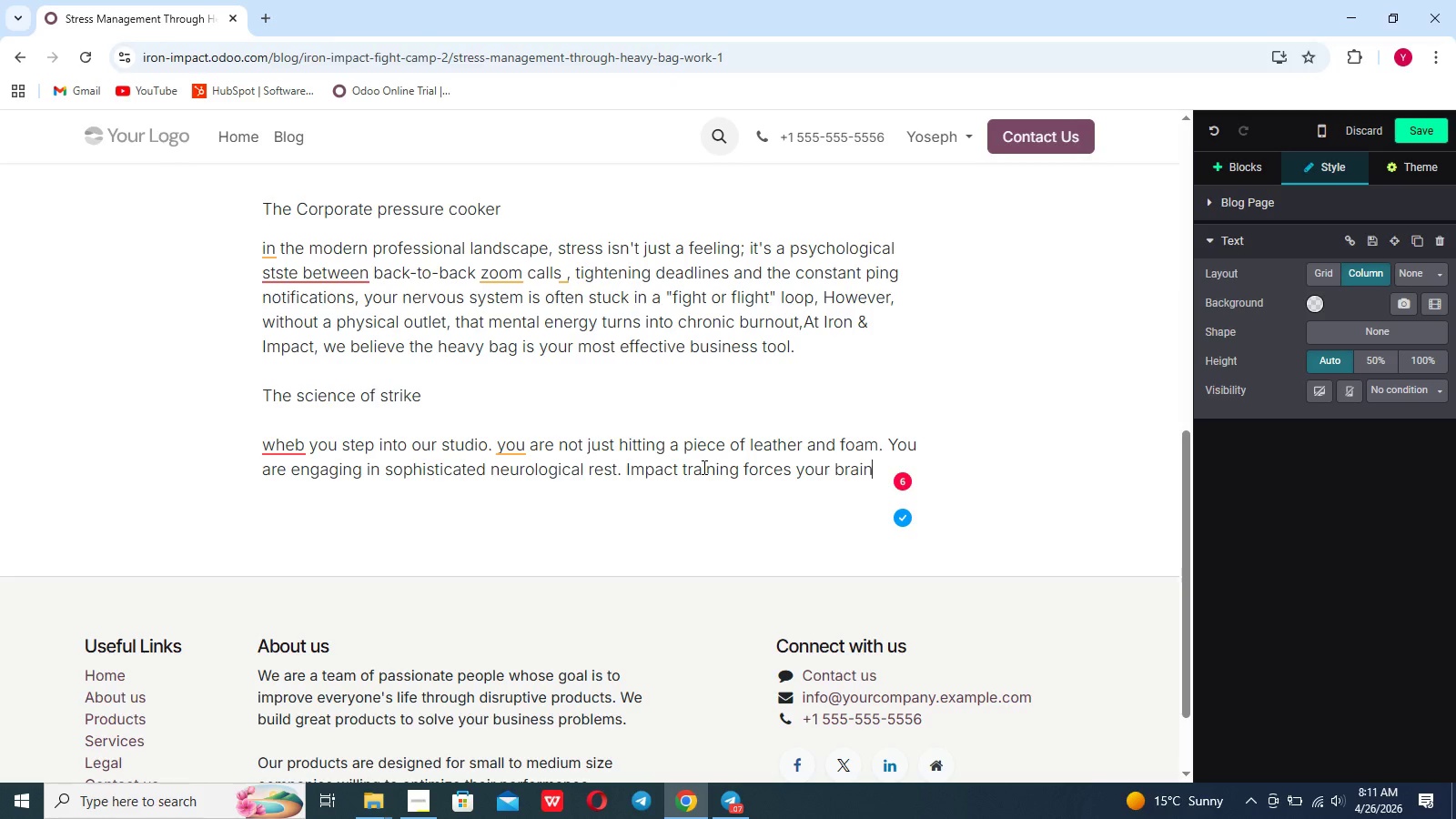 
type( ot  ove )
 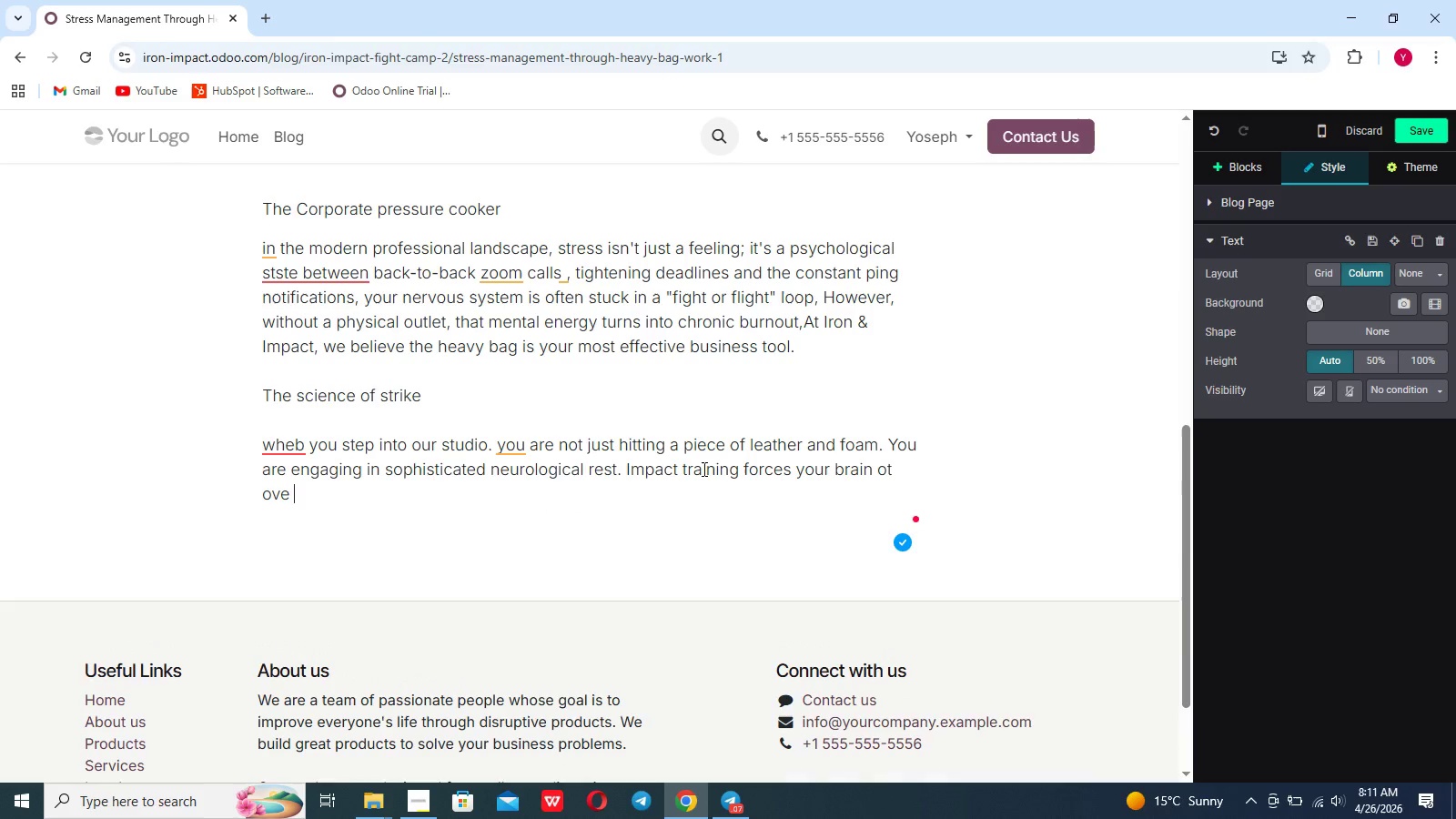 
hold_key(key=Backspace, duration=0.7)
 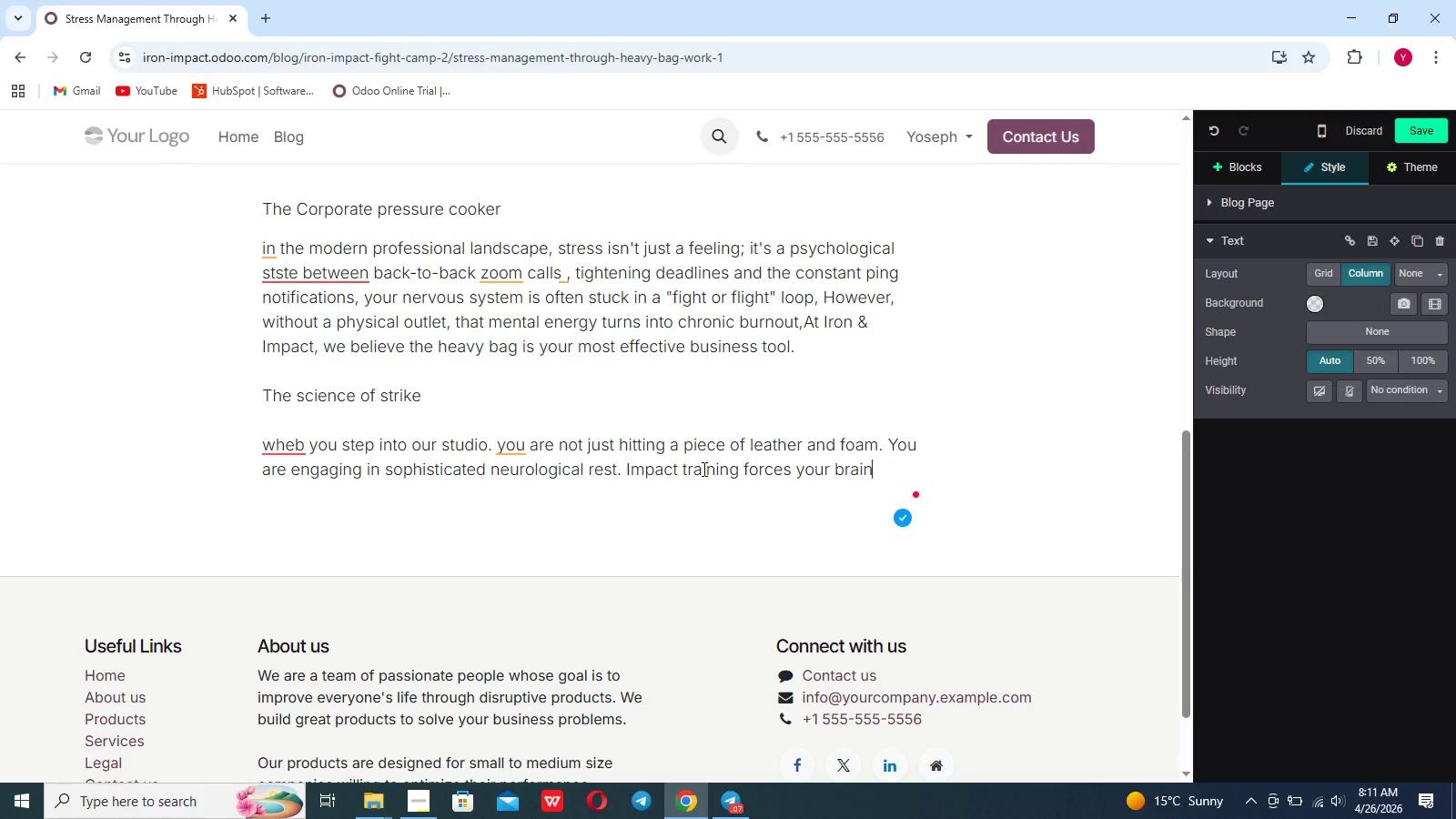 
hold_key(key=Backspace, duration=0.38)
 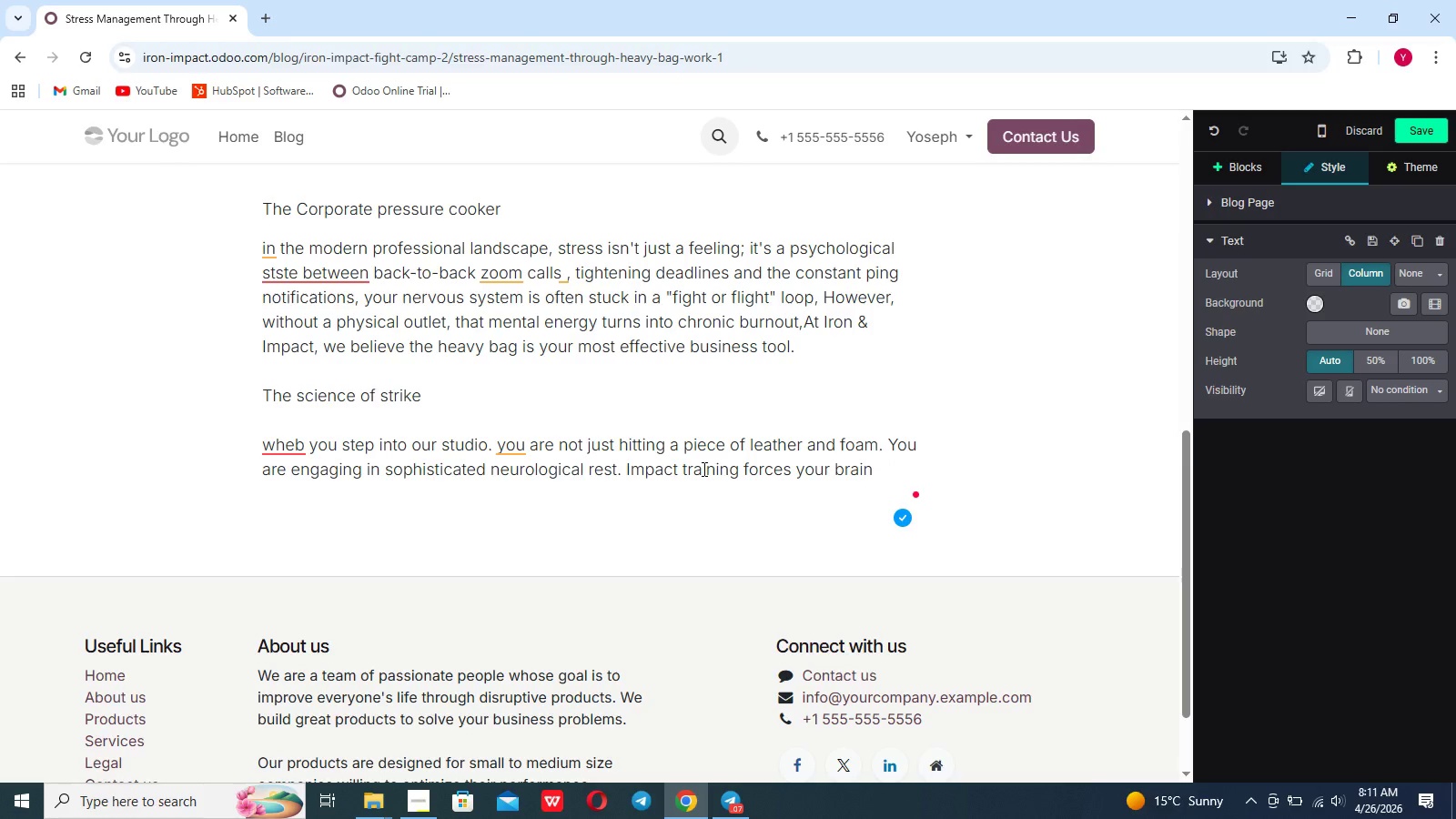 
type( to move from ")
 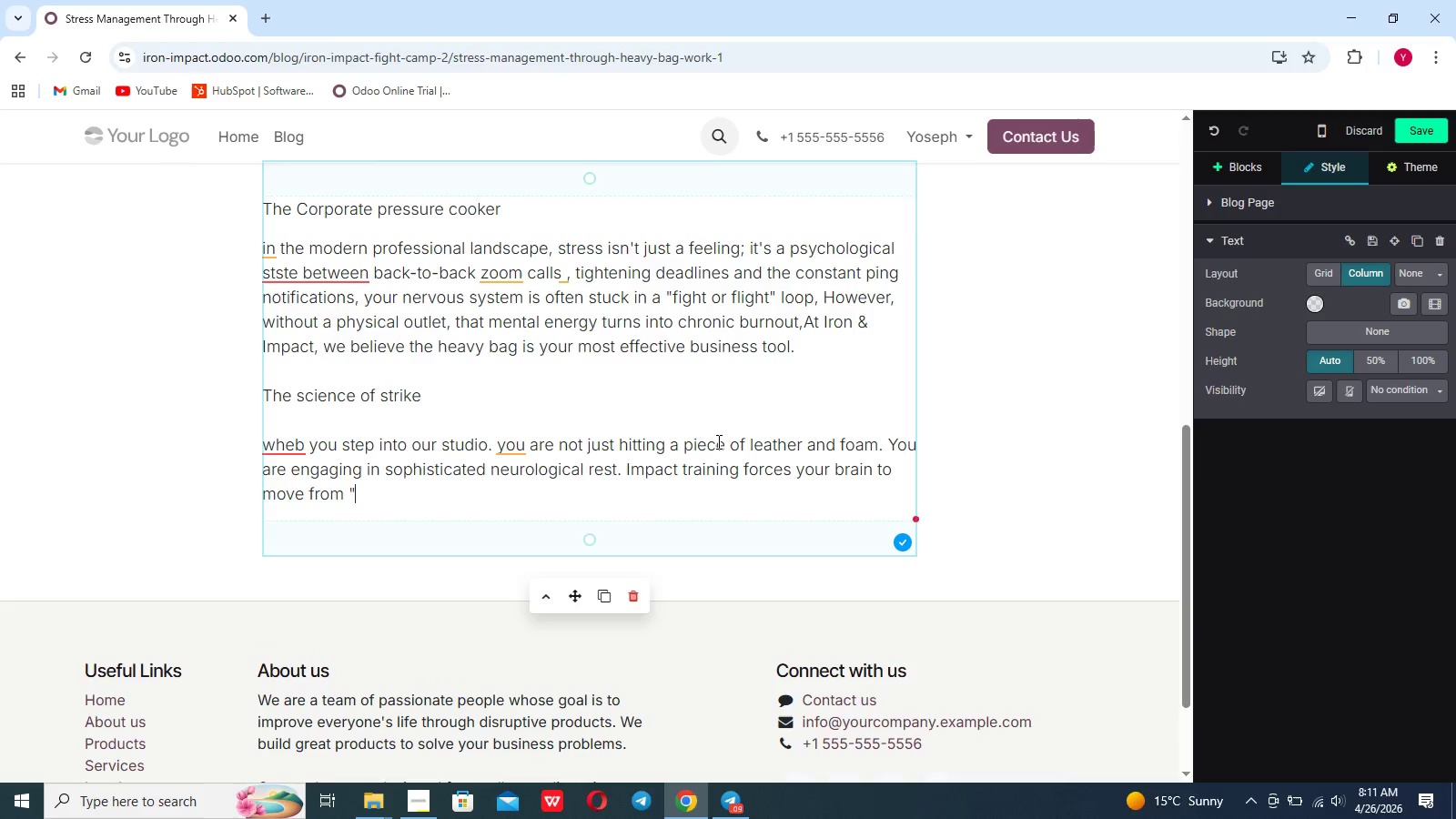 
 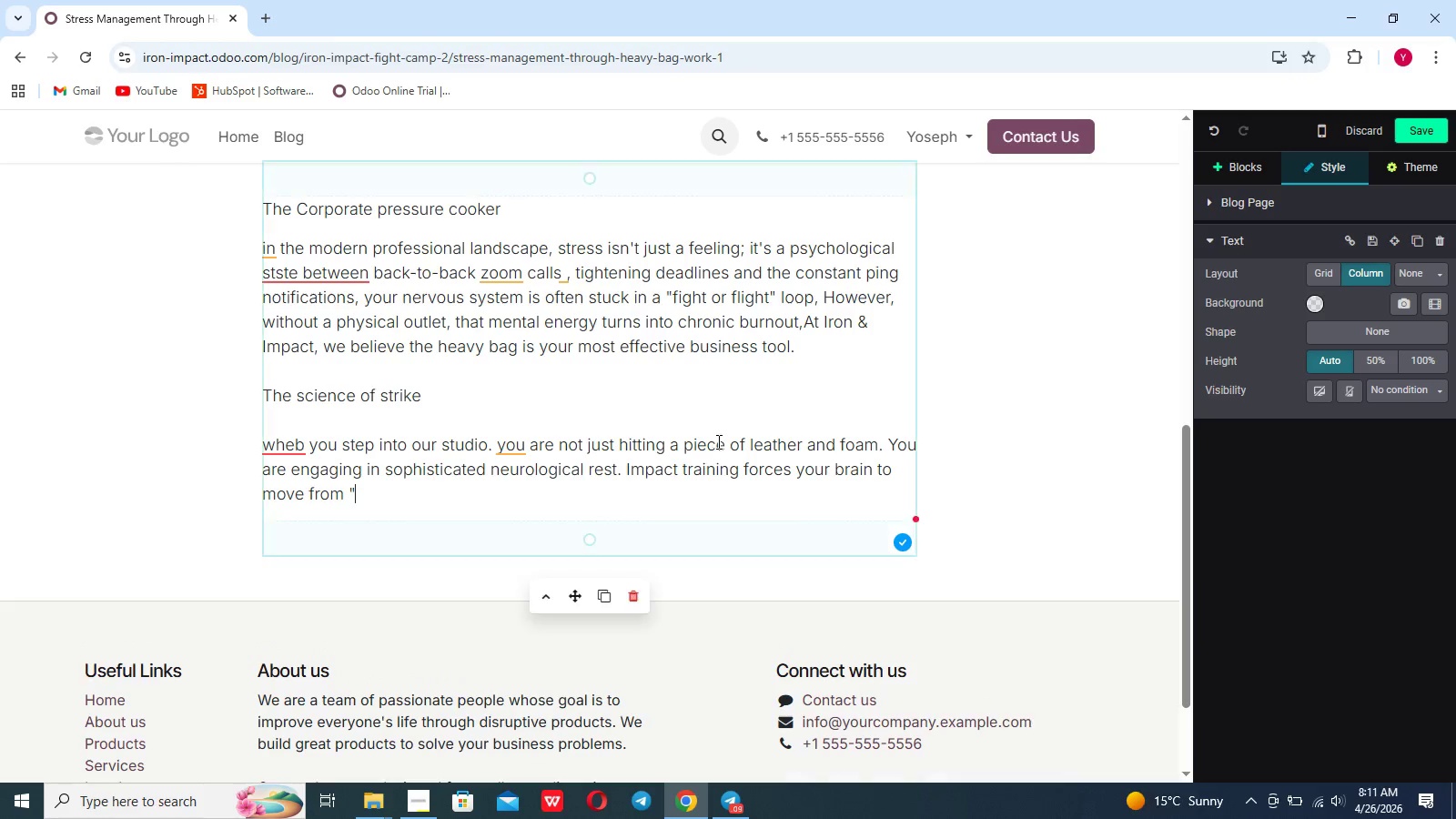 
type(tumian)
key(Backspace)
key(Backspace)
key(Backspace)
key(Backspace)
key(Backspace)
key(Backspace)
type(ruminating" )
 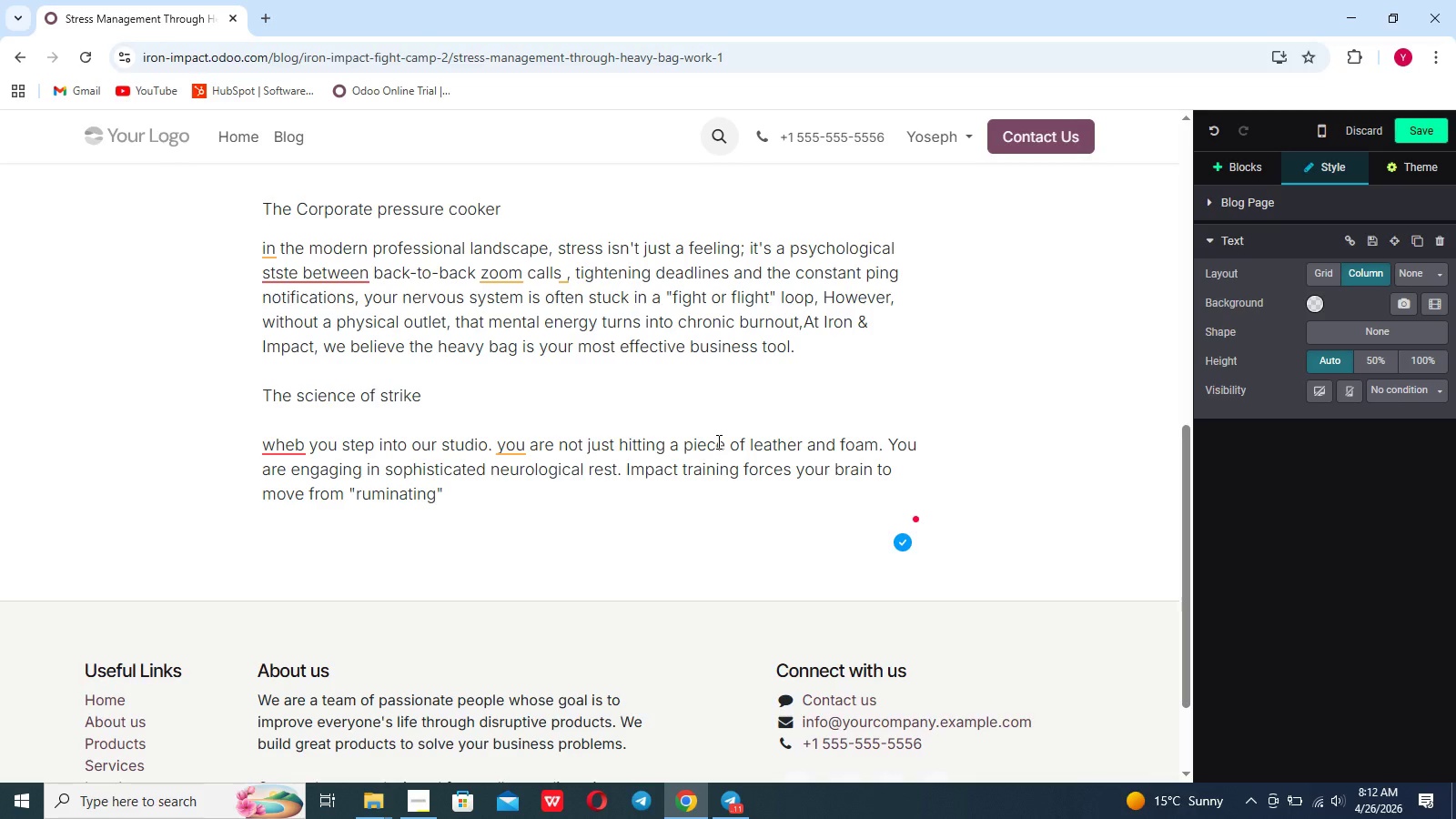 
type((worrying about the 8)
key(Backspace)
type(9 am meeting) )
 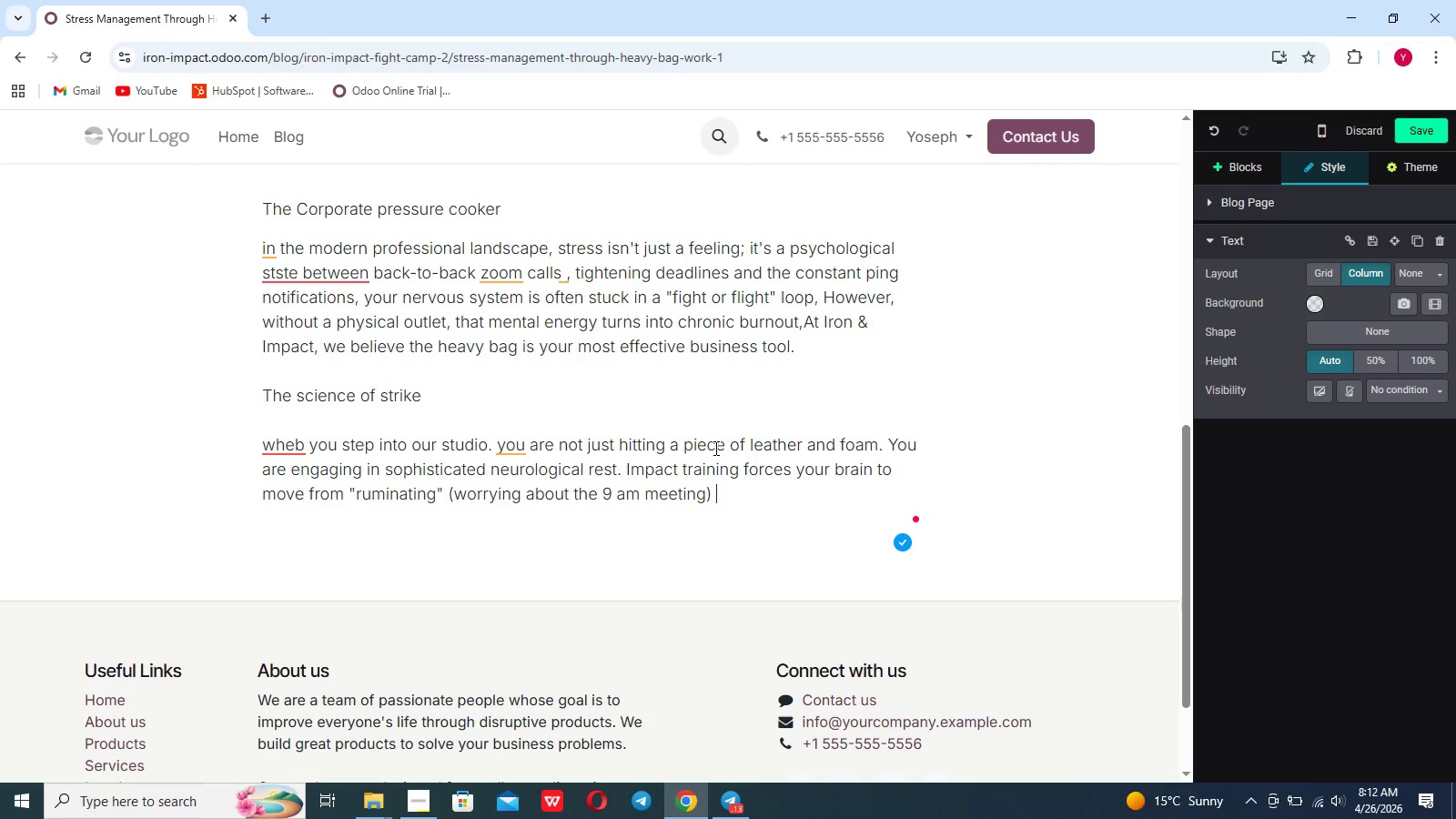 
type(to "reacting")
 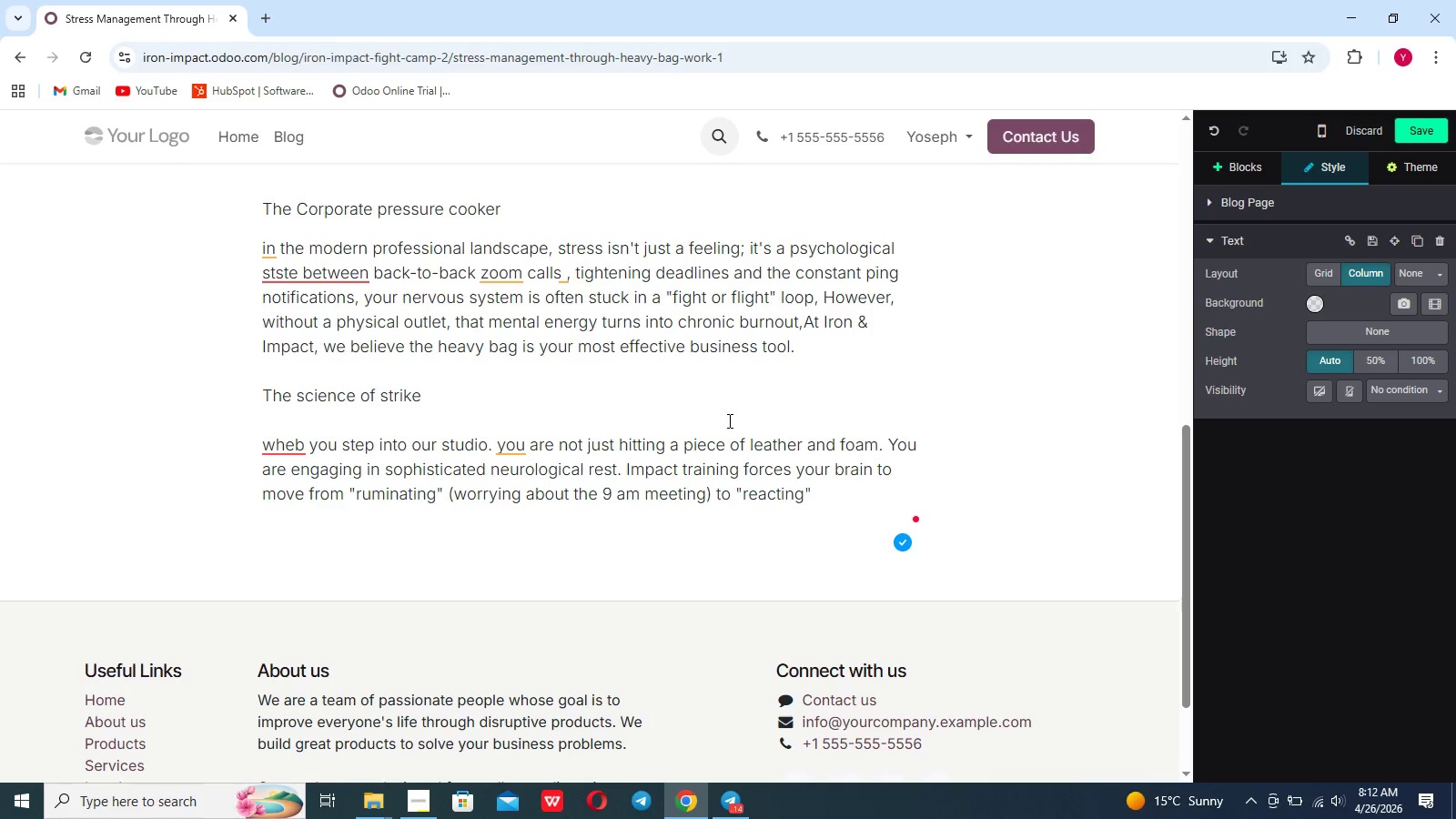 
key(Shift+Period)
 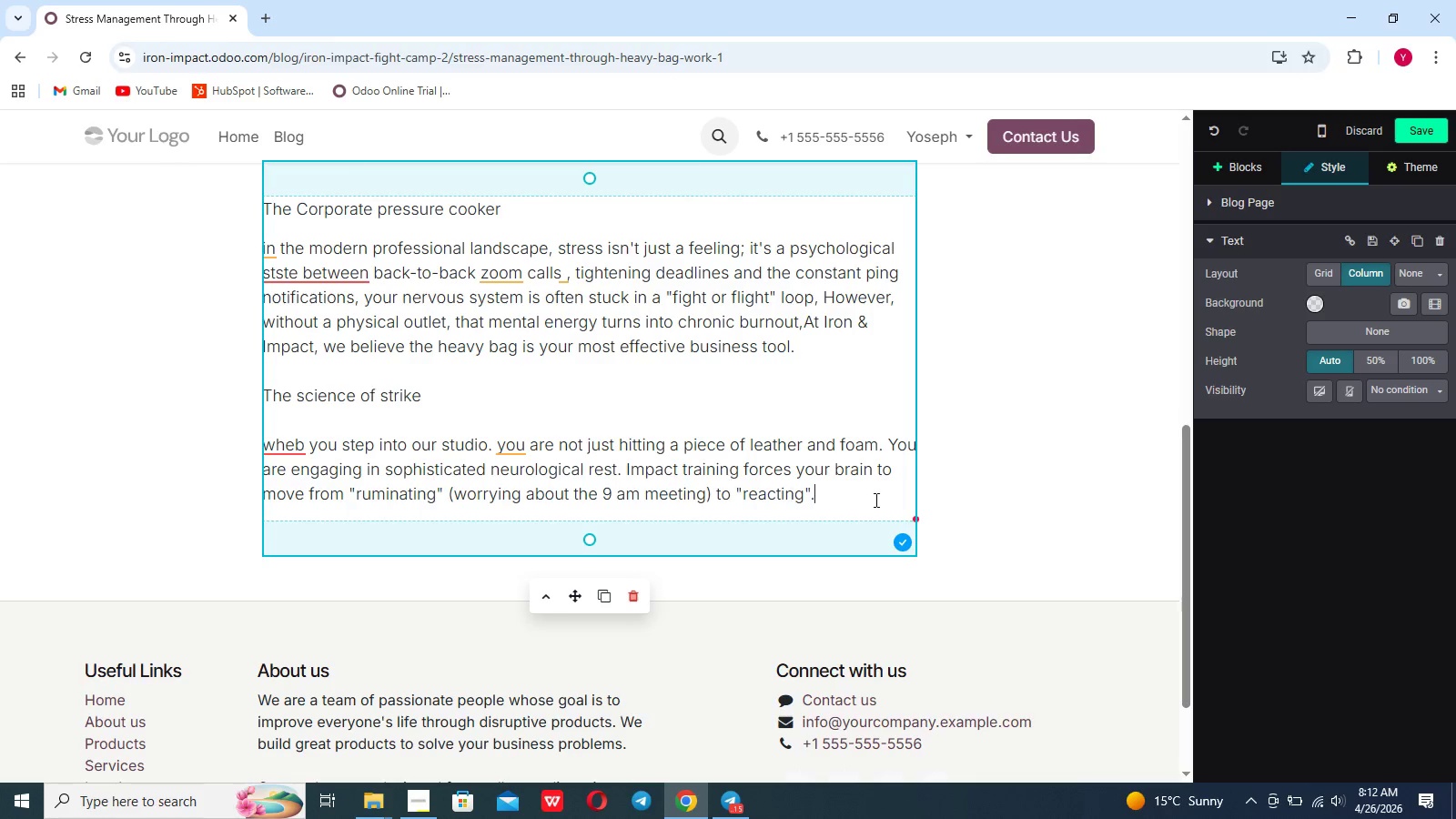 
scroll: coordinate [949, 495], scroll_direction: down, amount: 10.0
 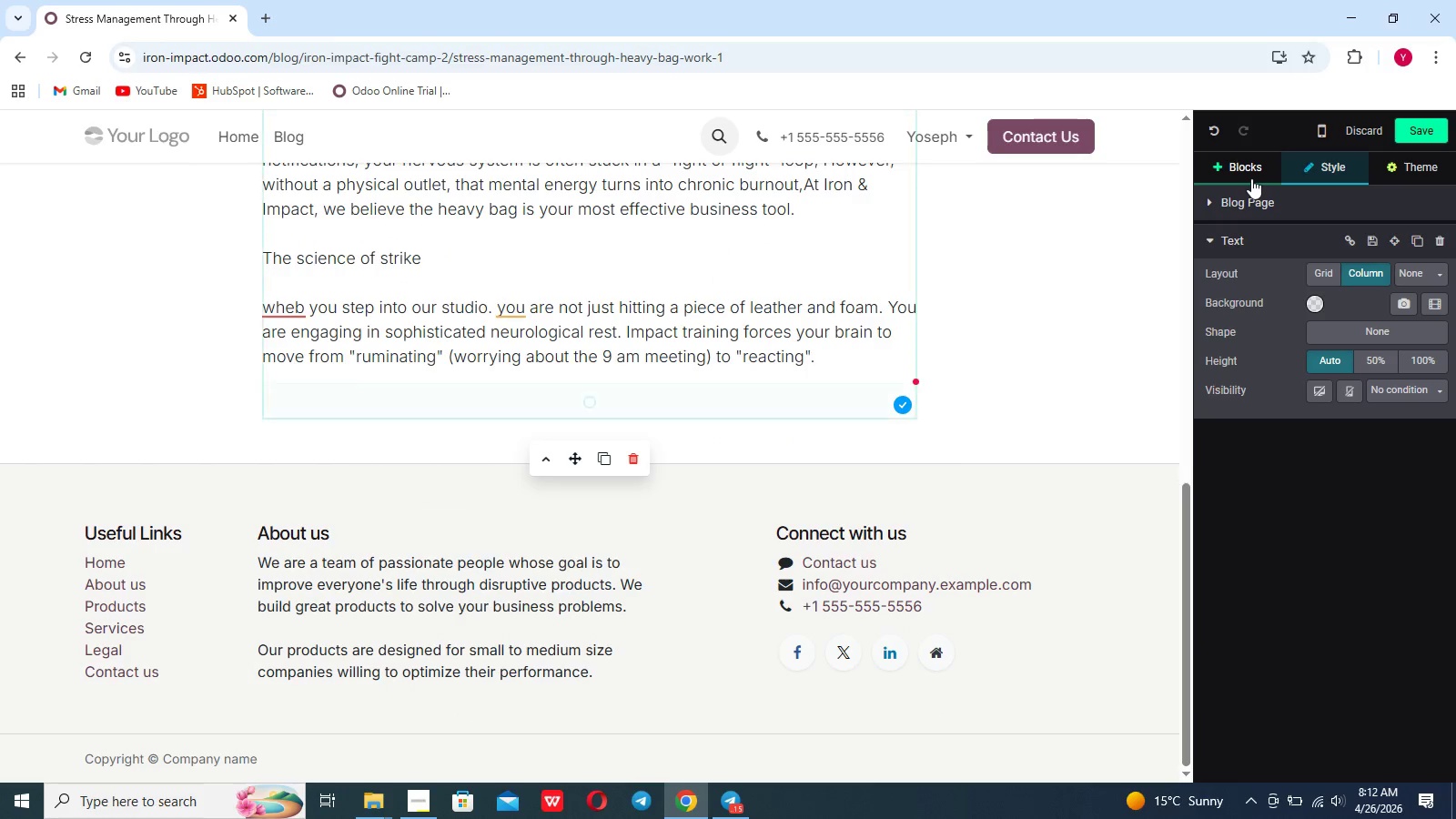 
left_click([1250, 177])
 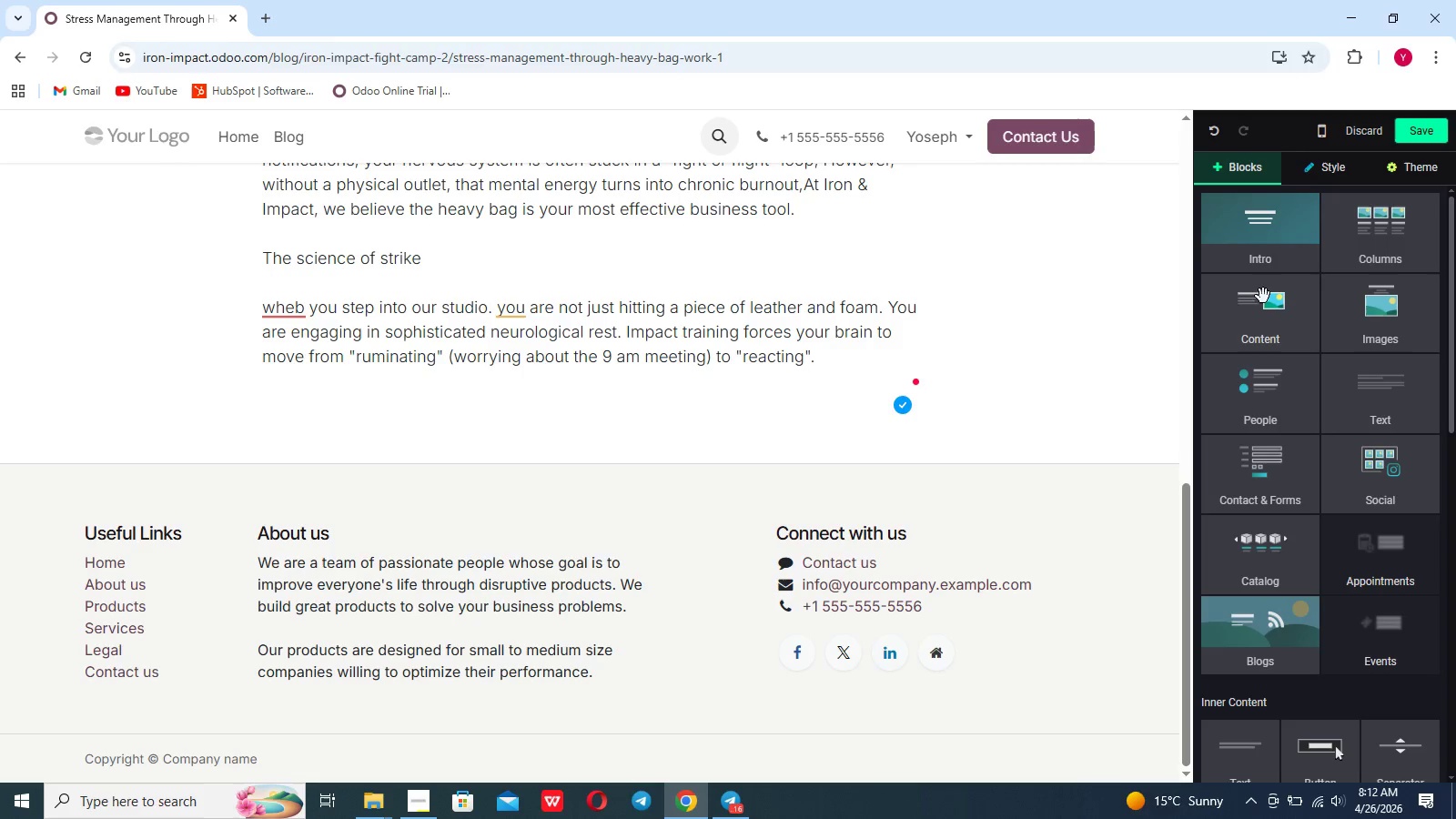 
left_click([1263, 308])
 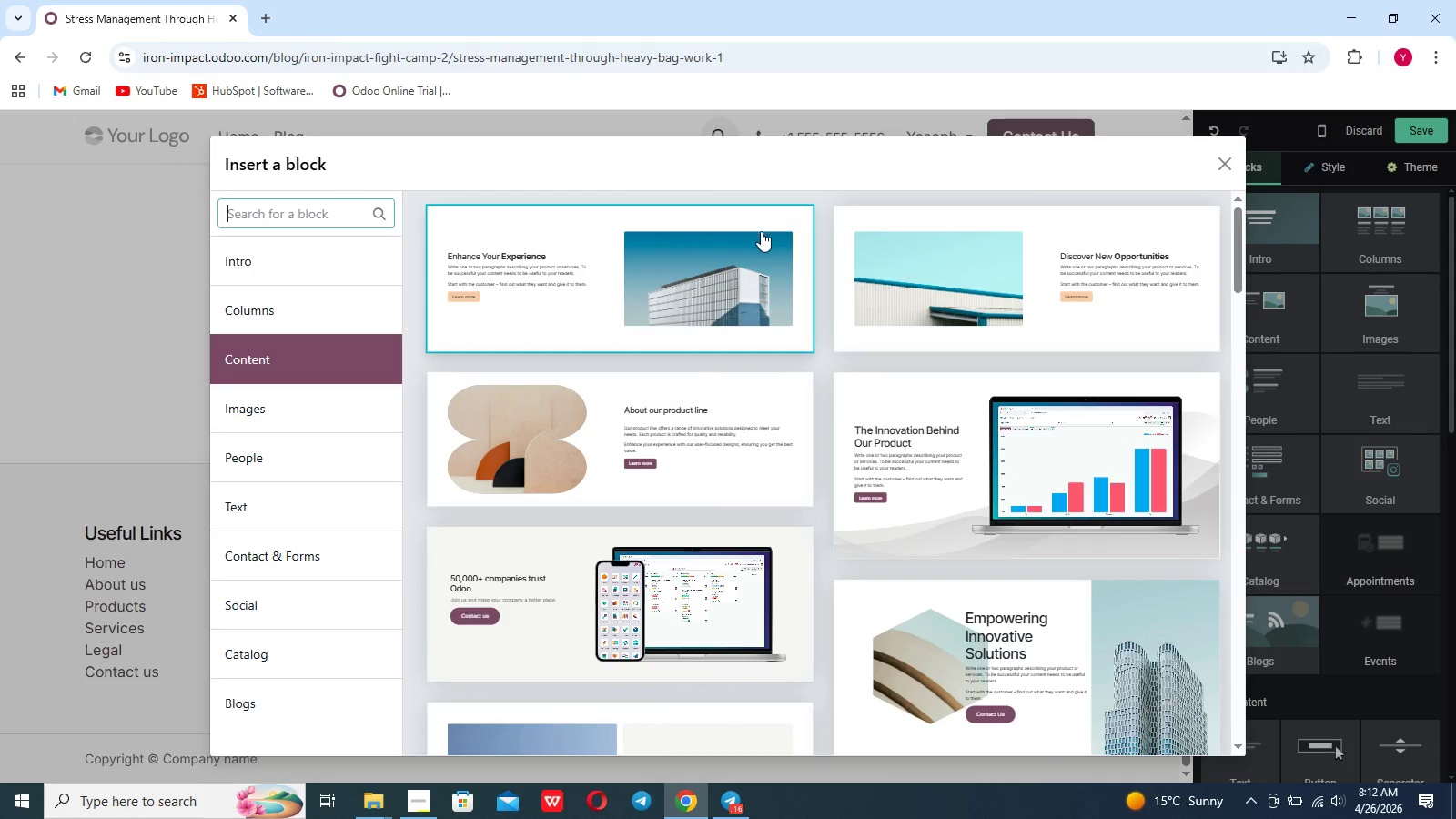 
left_click([593, 288])
 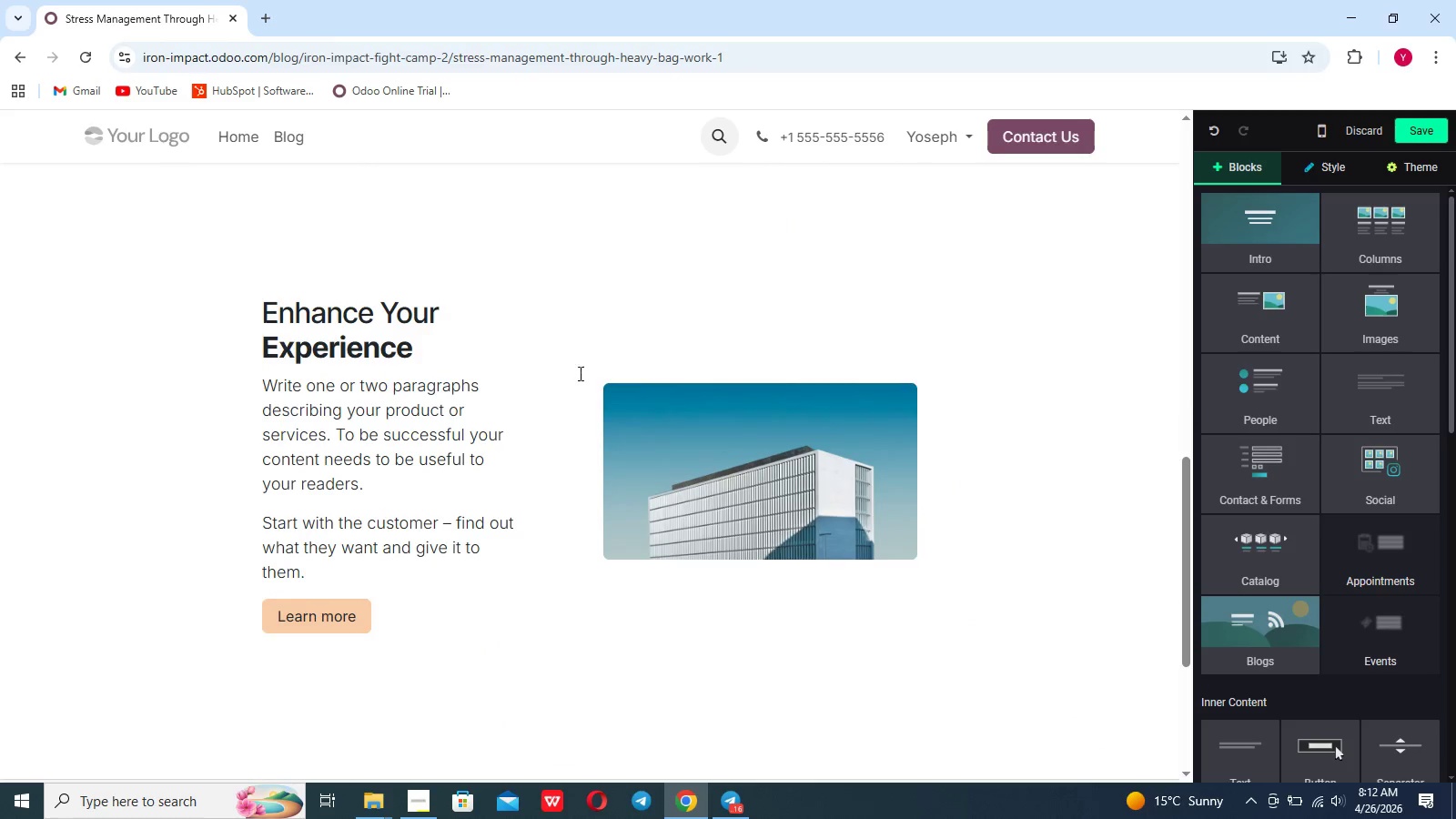 
scroll: coordinate [652, 222], scroll_direction: down, amount: 2.0
 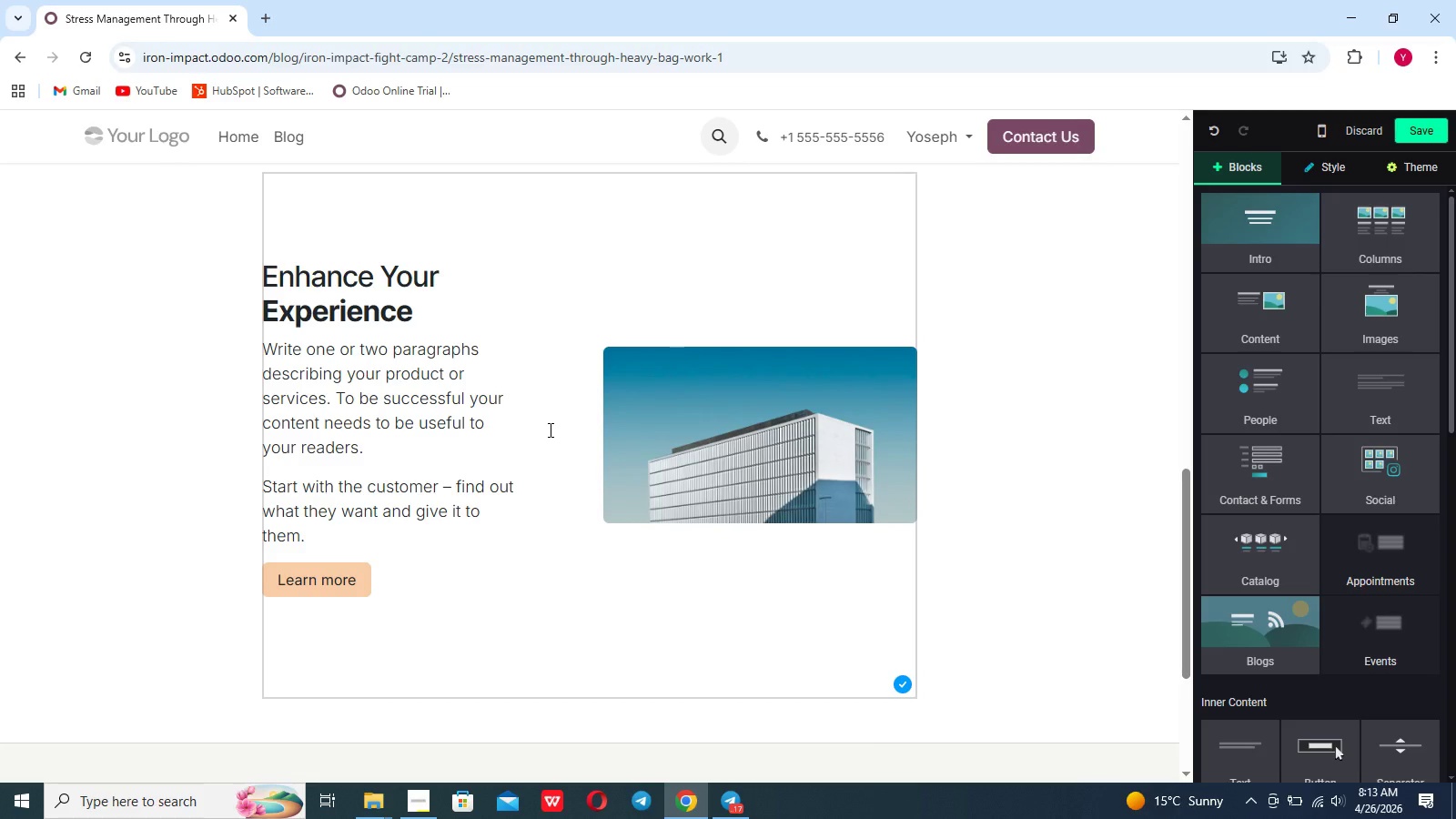 
wait(14.61)
 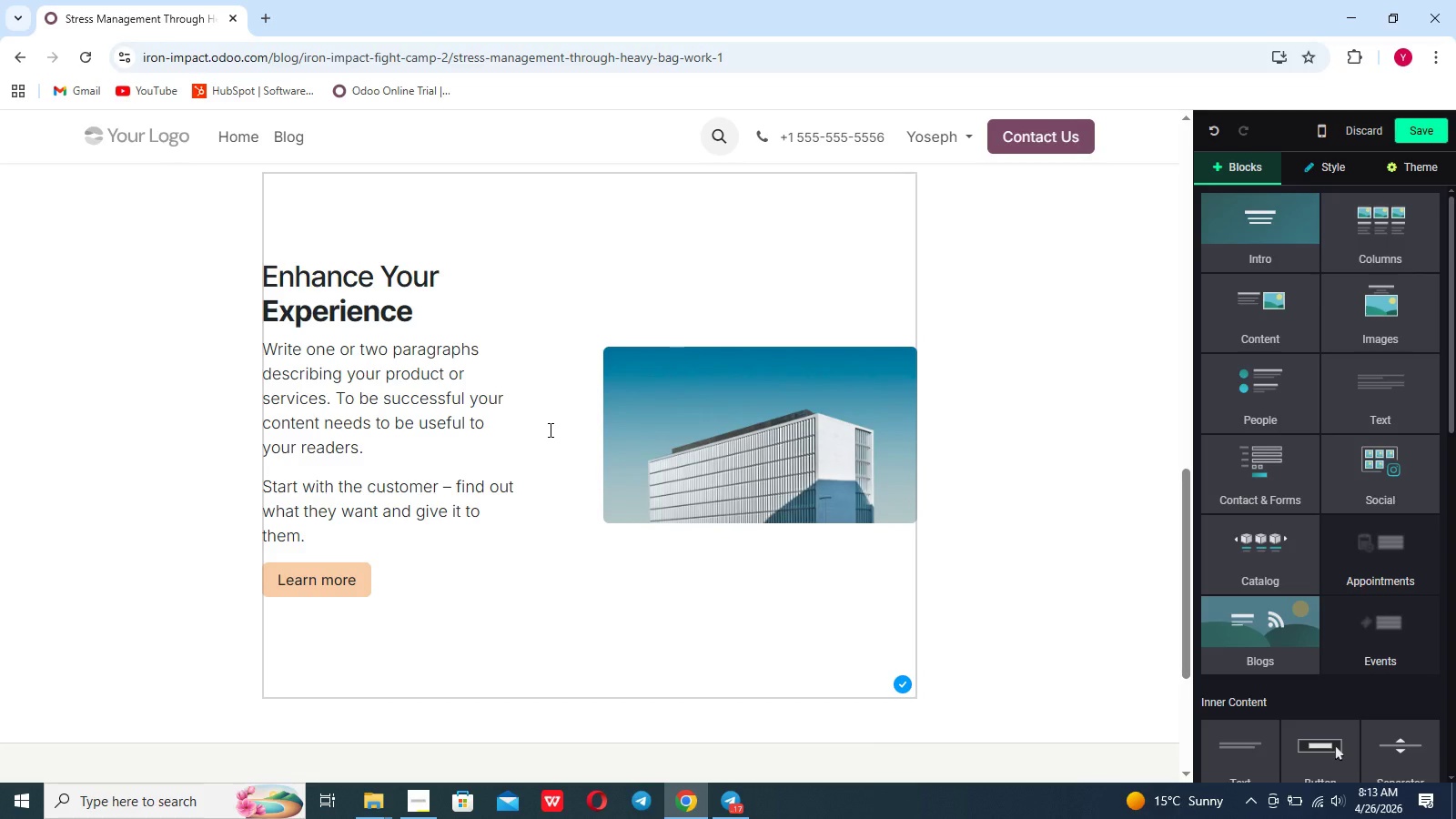 
double_click([748, 458])
 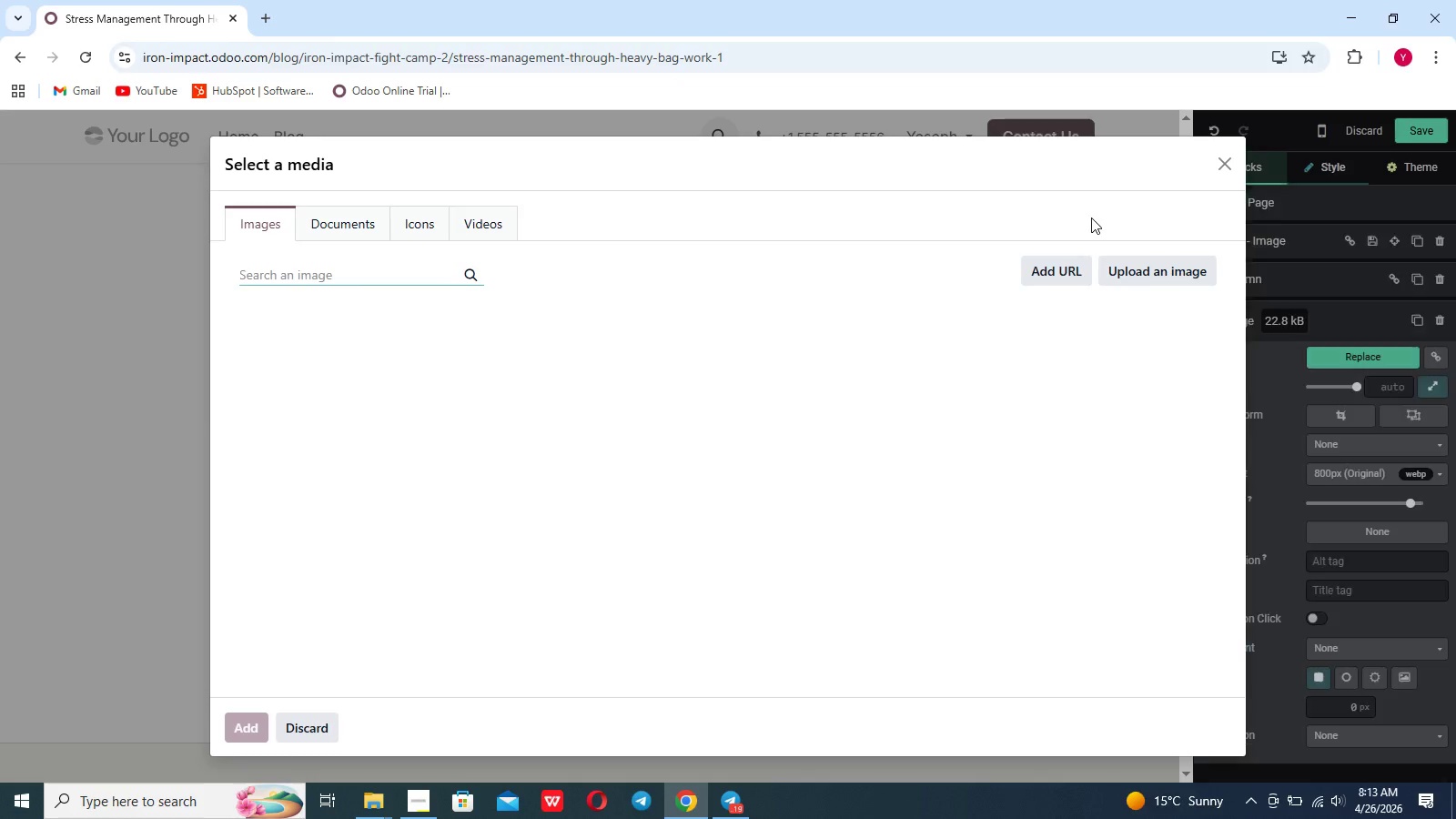 
left_click([1132, 281])
 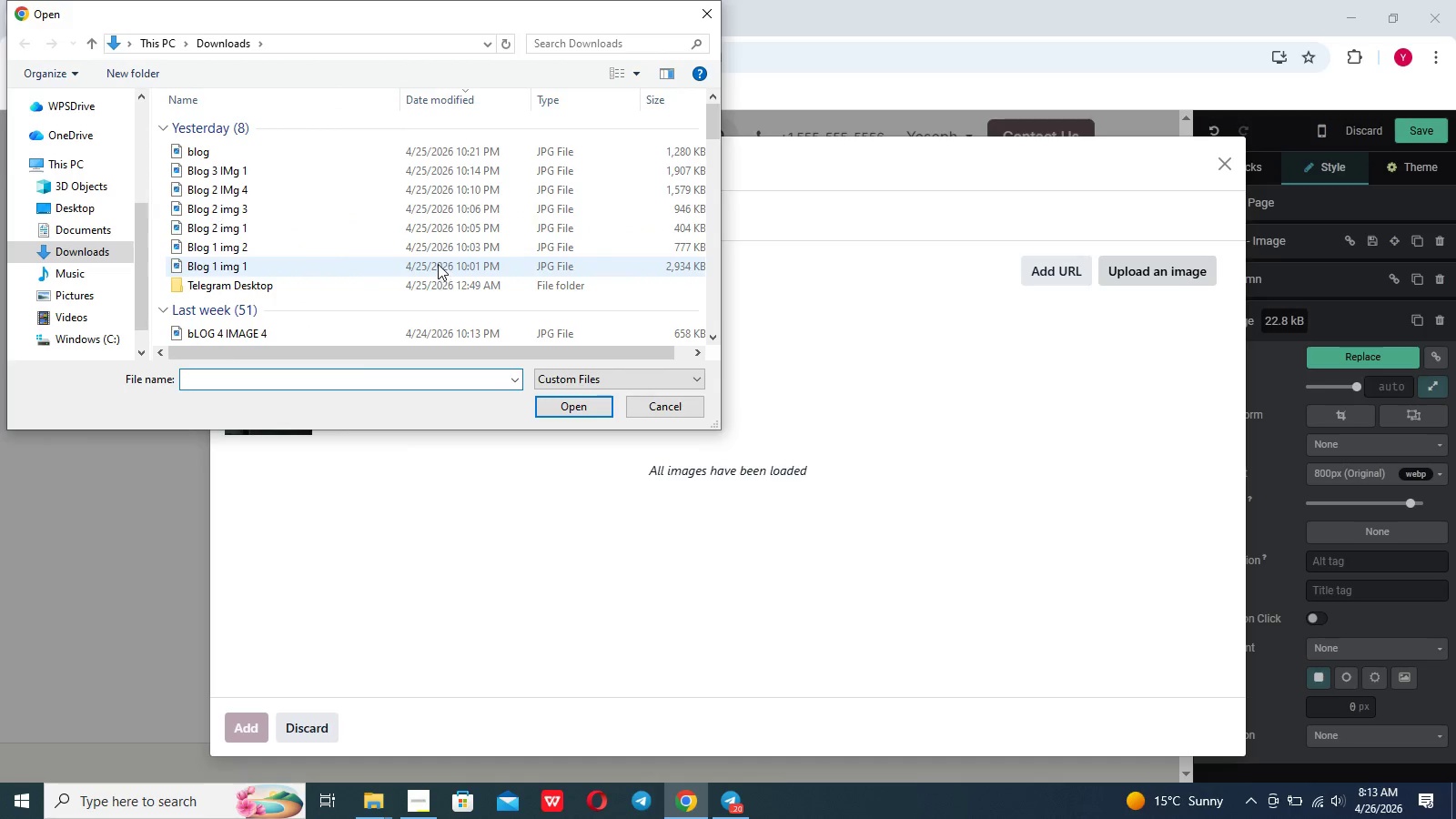 
left_click([439, 249])
 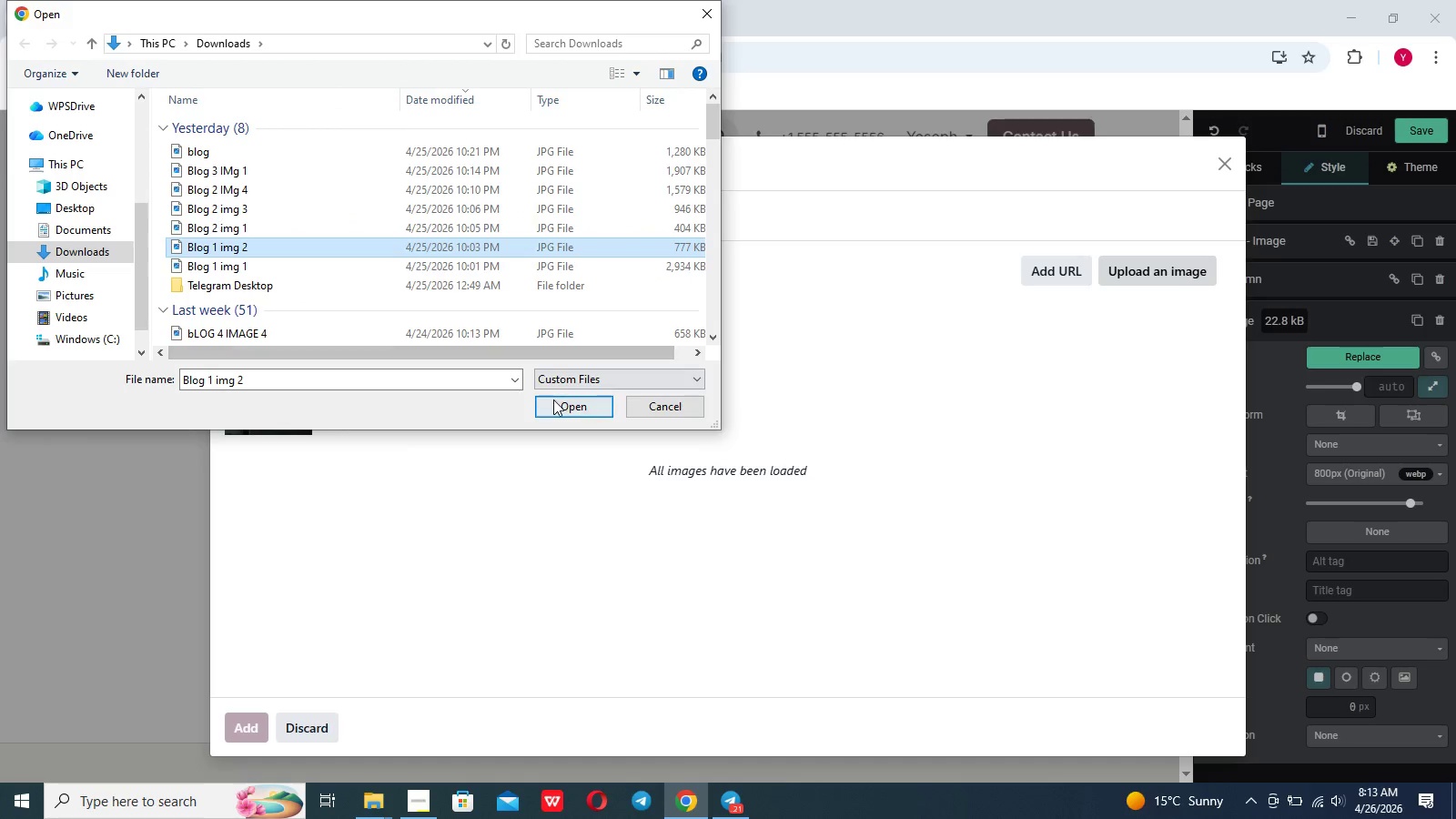 
left_click([555, 402])
 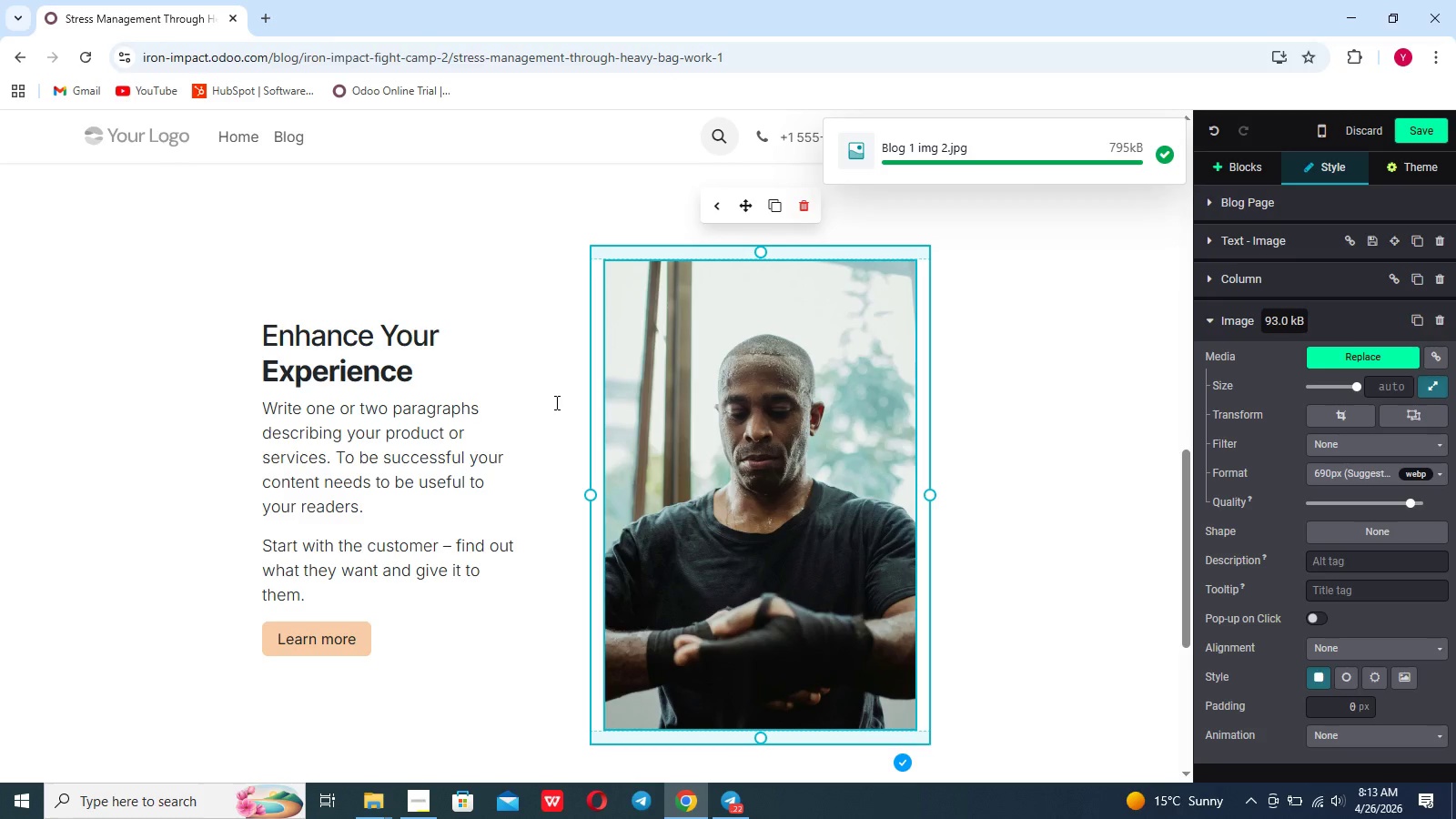 
wait(6.48)
 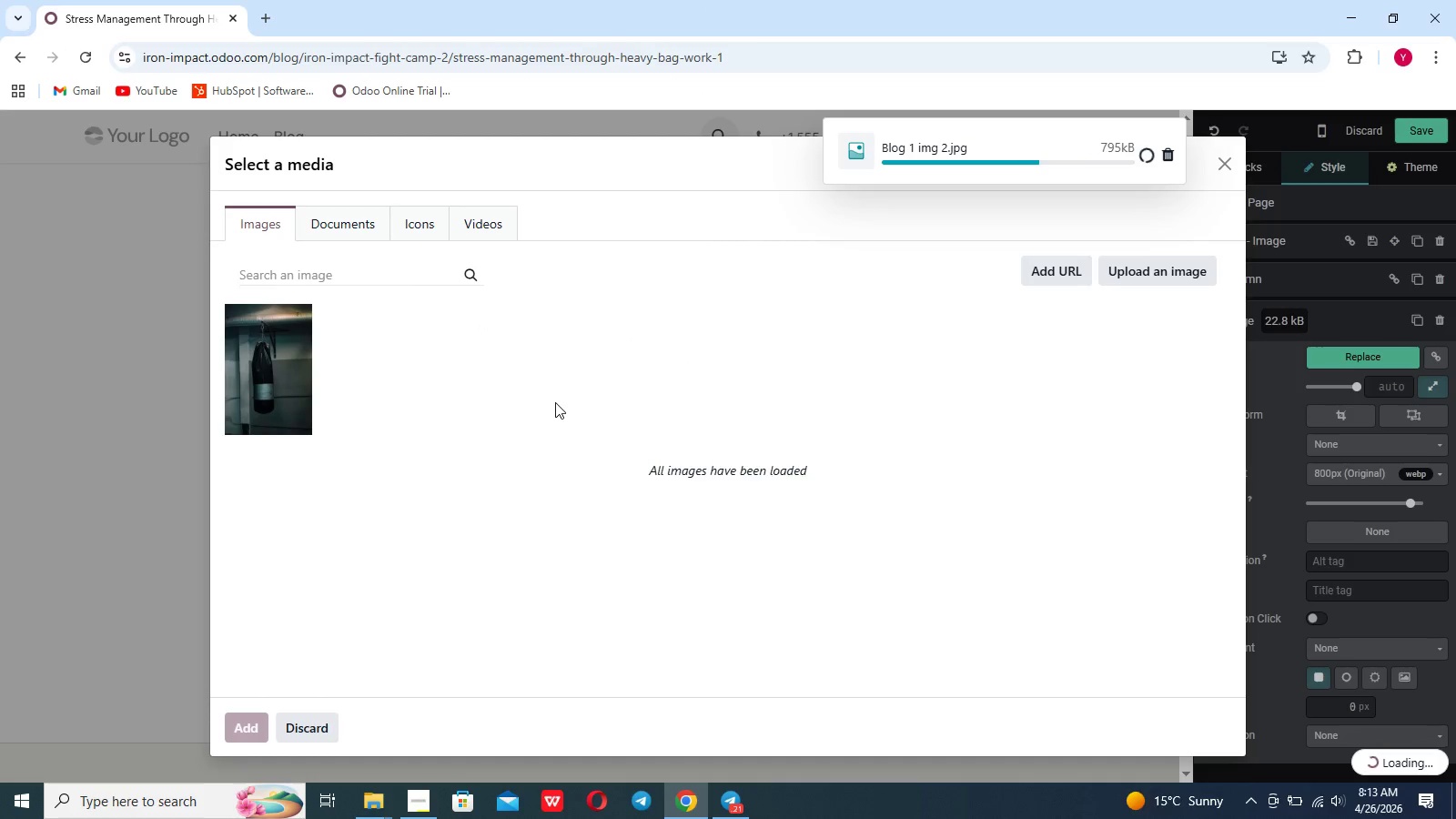 
left_click_drag(start_coordinate=[398, 649], to_coordinate=[259, 329])
 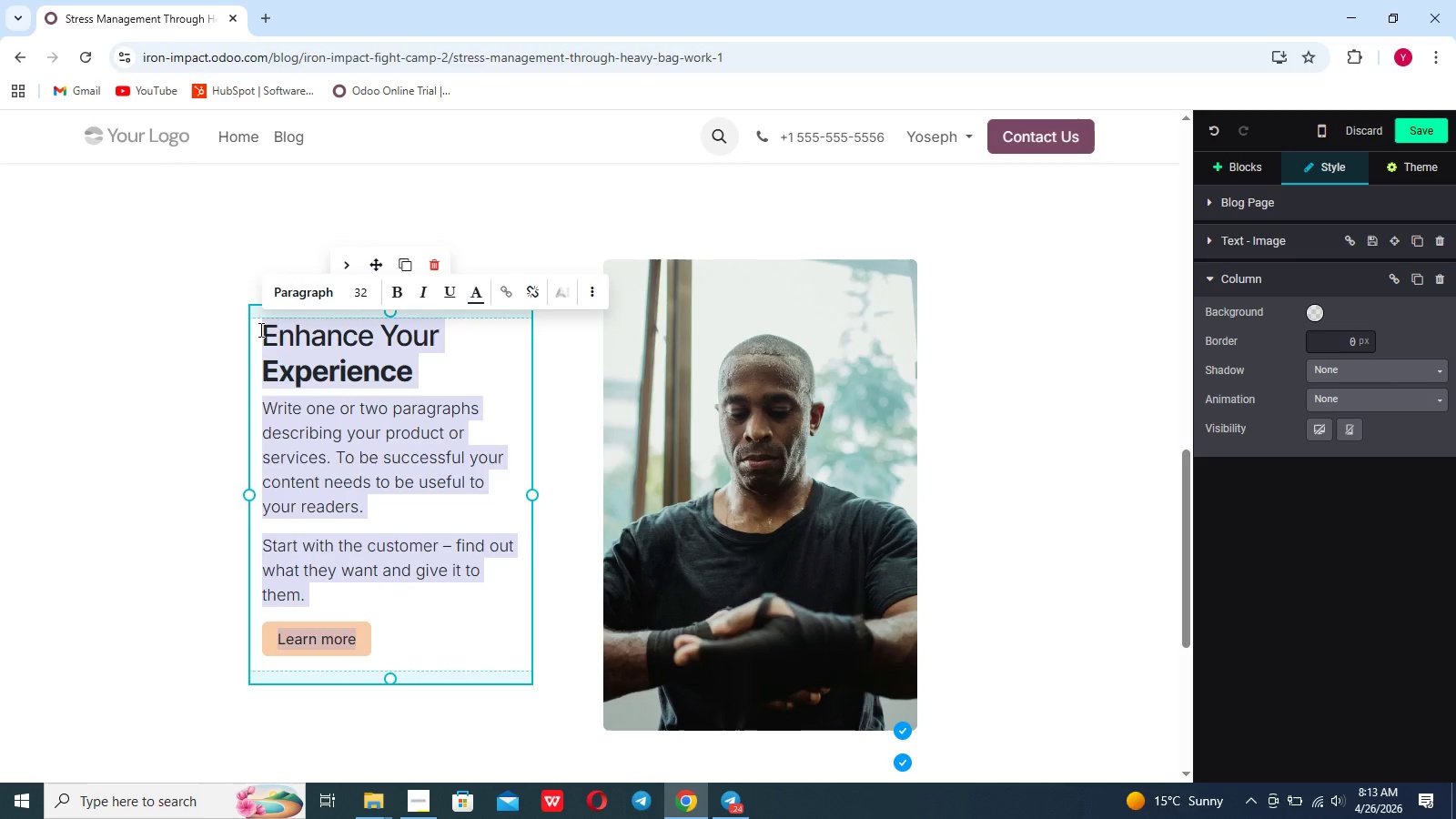 
key(Backspace)
 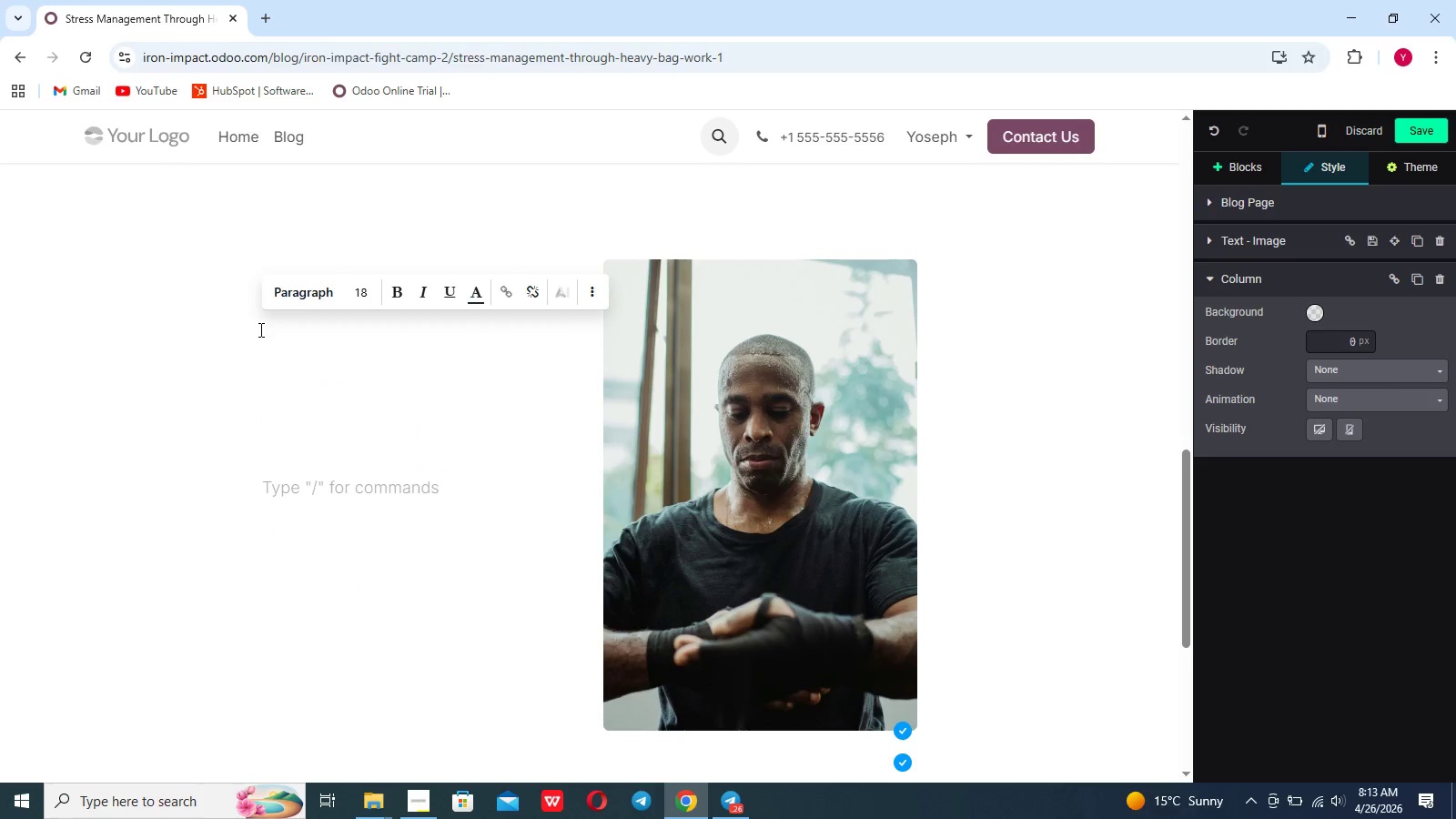 
wait(8.55)
 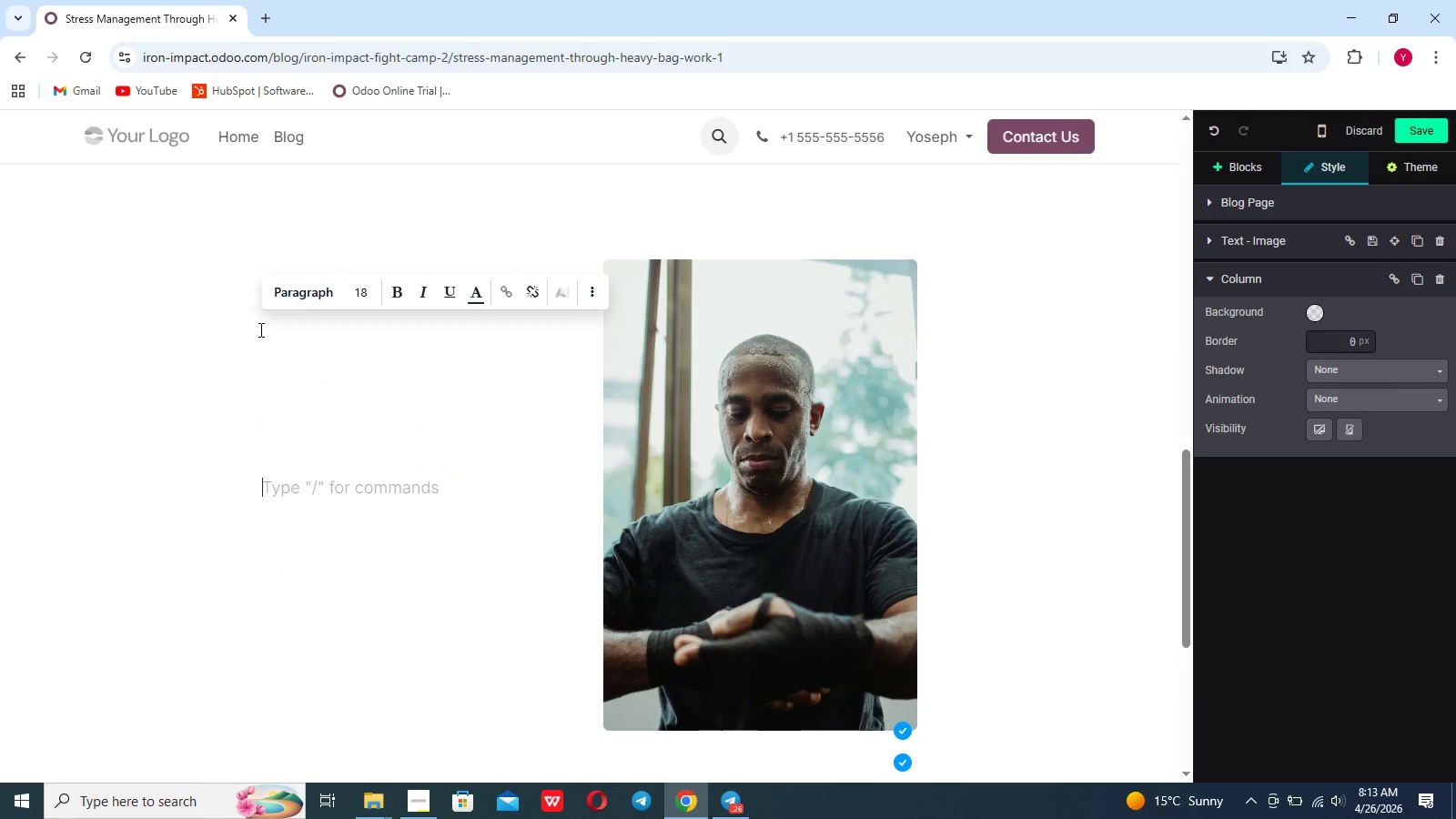 
type(Cortisal flush: Intense)
 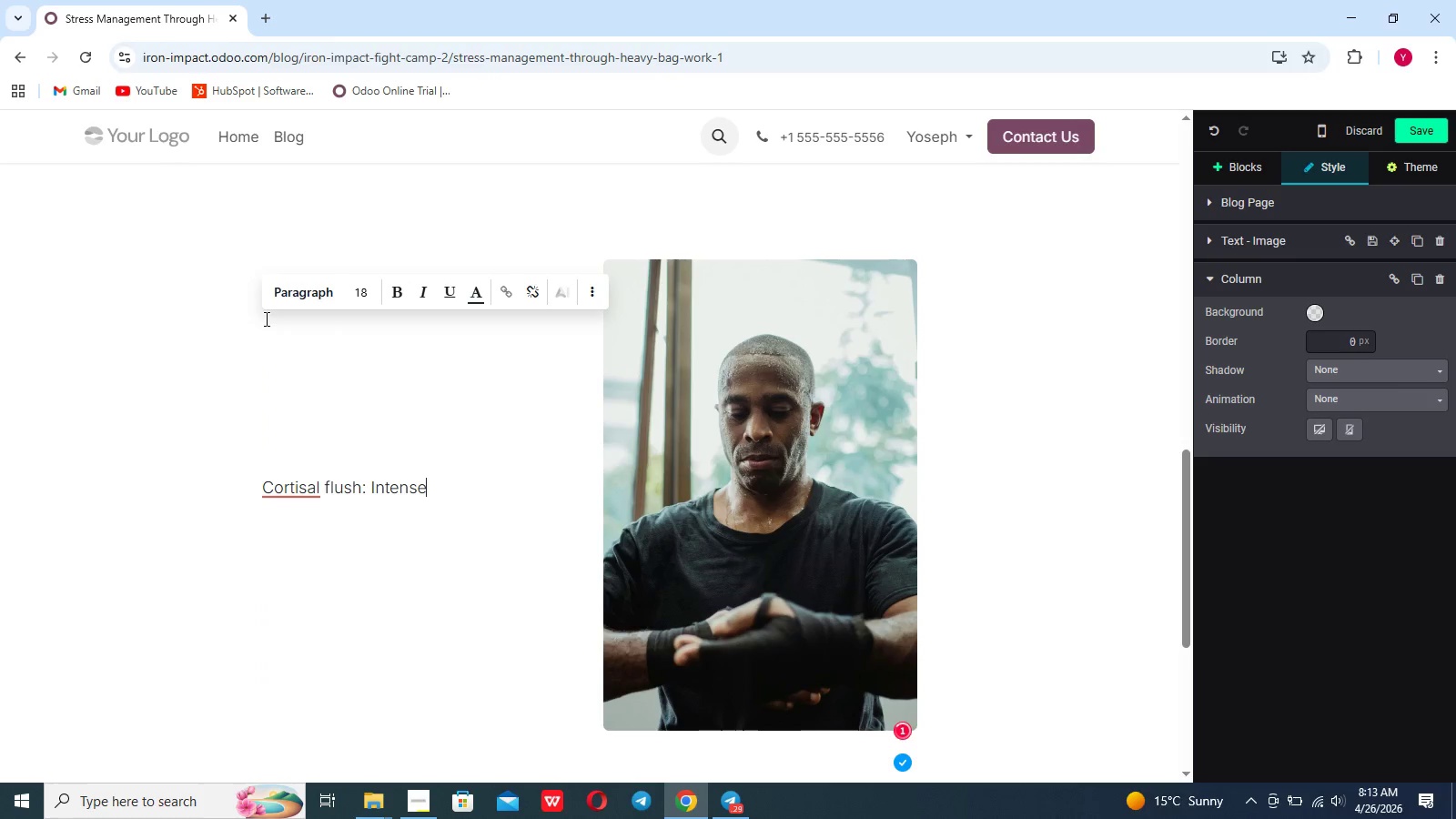 
type( physical in)
key(Backspace)
type(mpact metabolism)
key(Backspace)
key(Backspace)
type(ze excess coristrol,the body'd [r)
key(Backspace)
key(Backspace)
key(Backspace)
key(Backspace)
type(s pro)
key(Backspace)
type(imary stress h)
 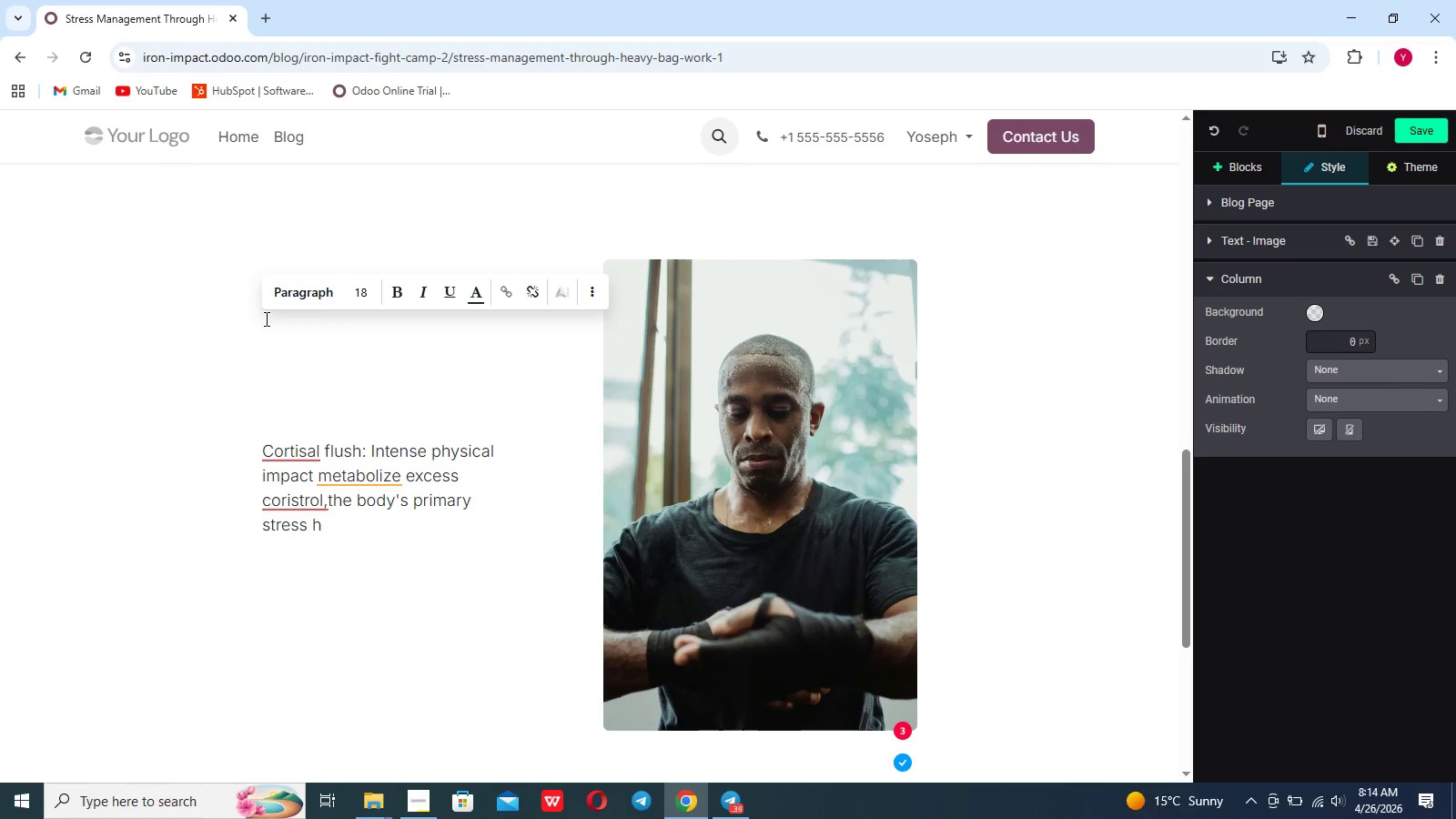 
type(ormone.)
key(Backspace)
type(,)
key(Backspace)
type(.)
 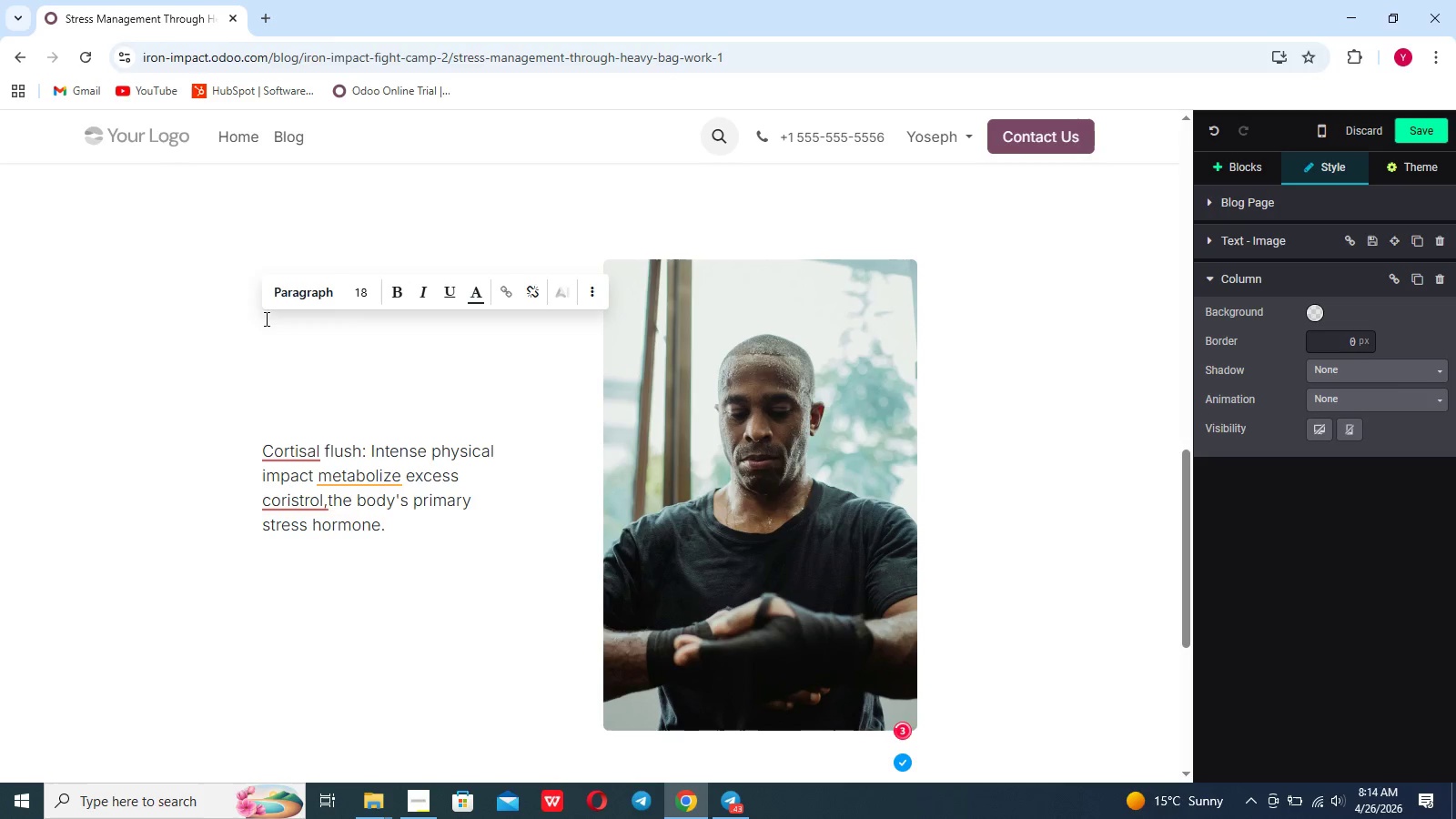 
key(Shift+Enter)
 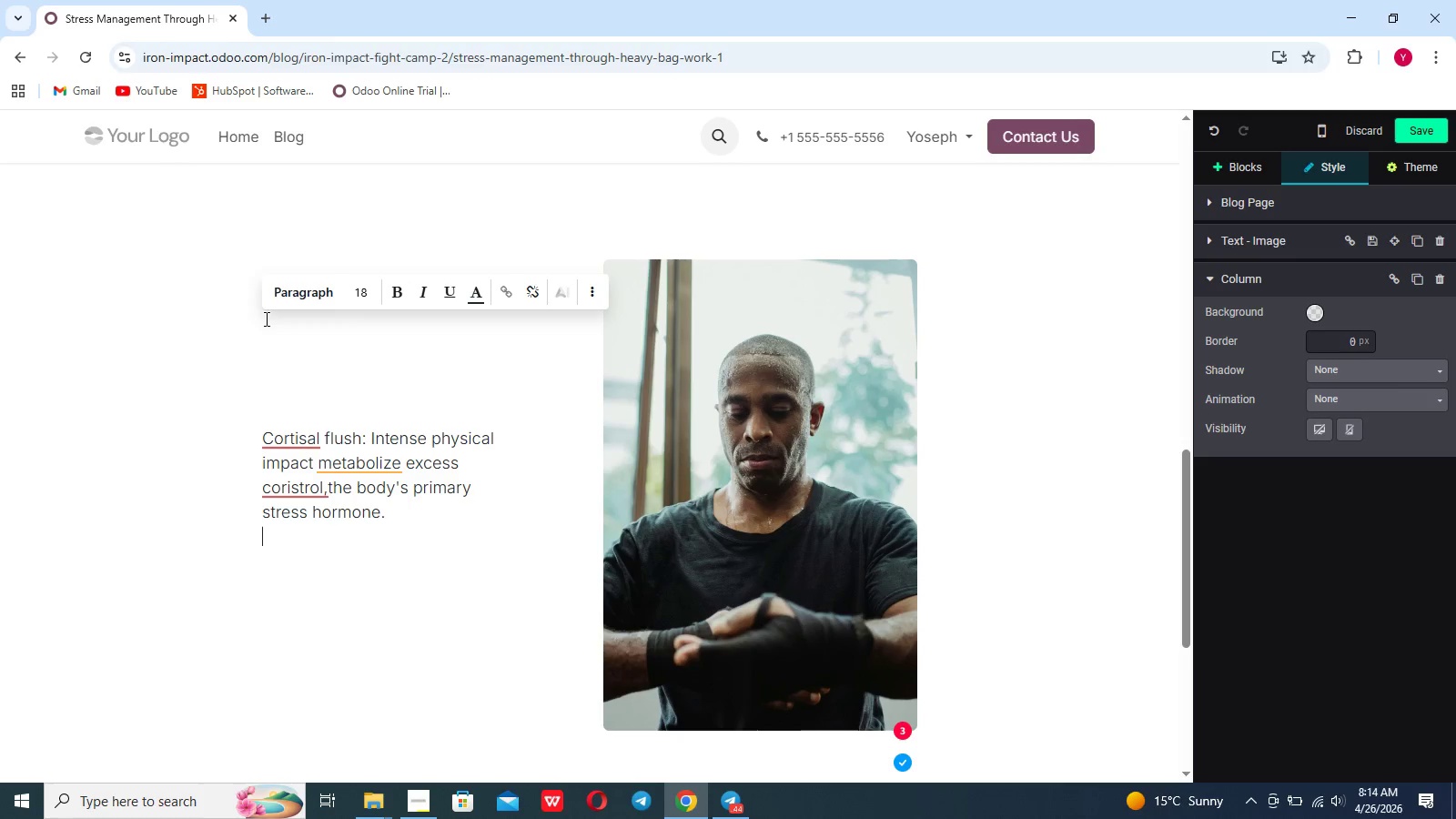 
key(Shift+Period)
 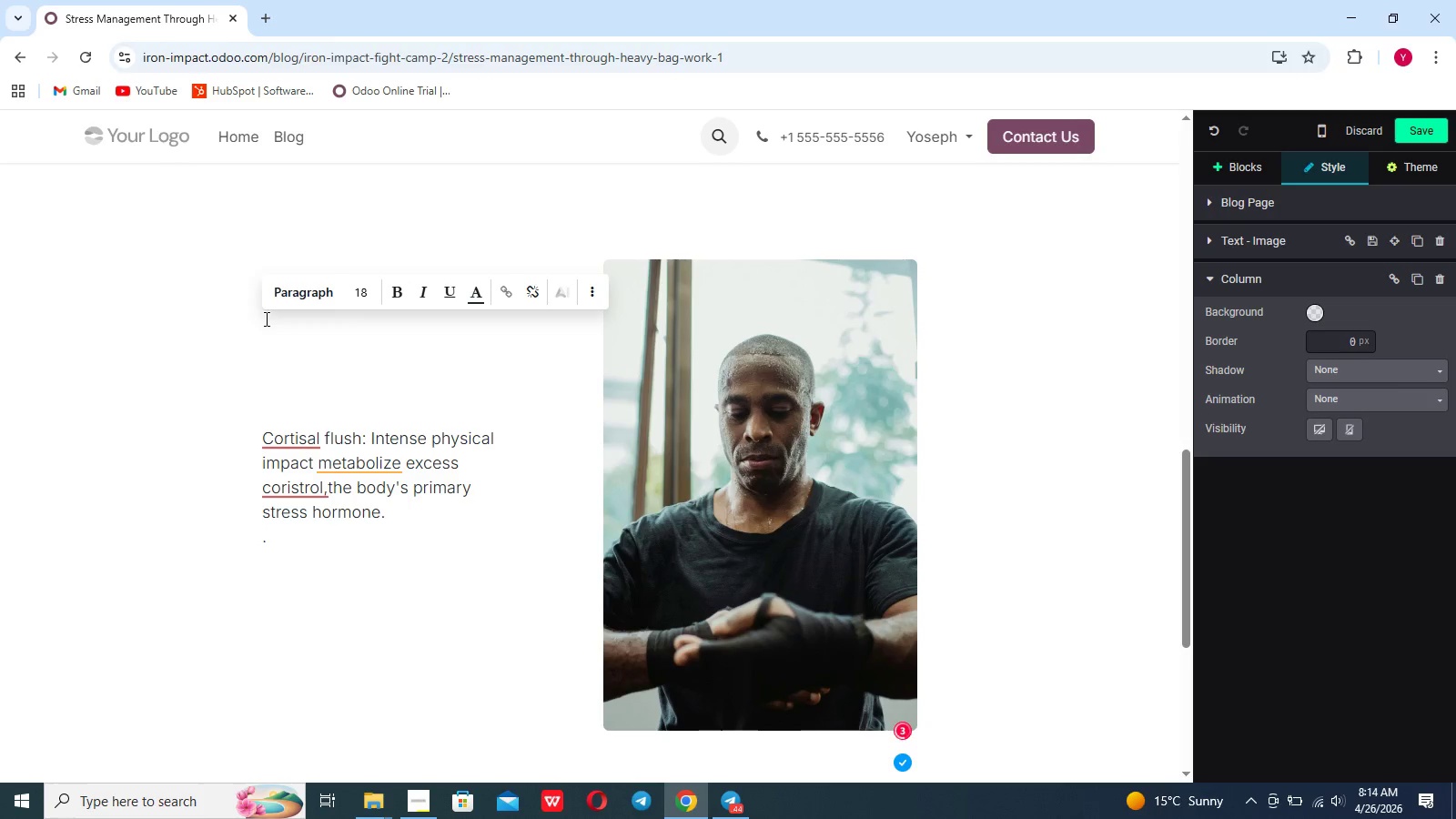 
key(Shift+Backspace)
 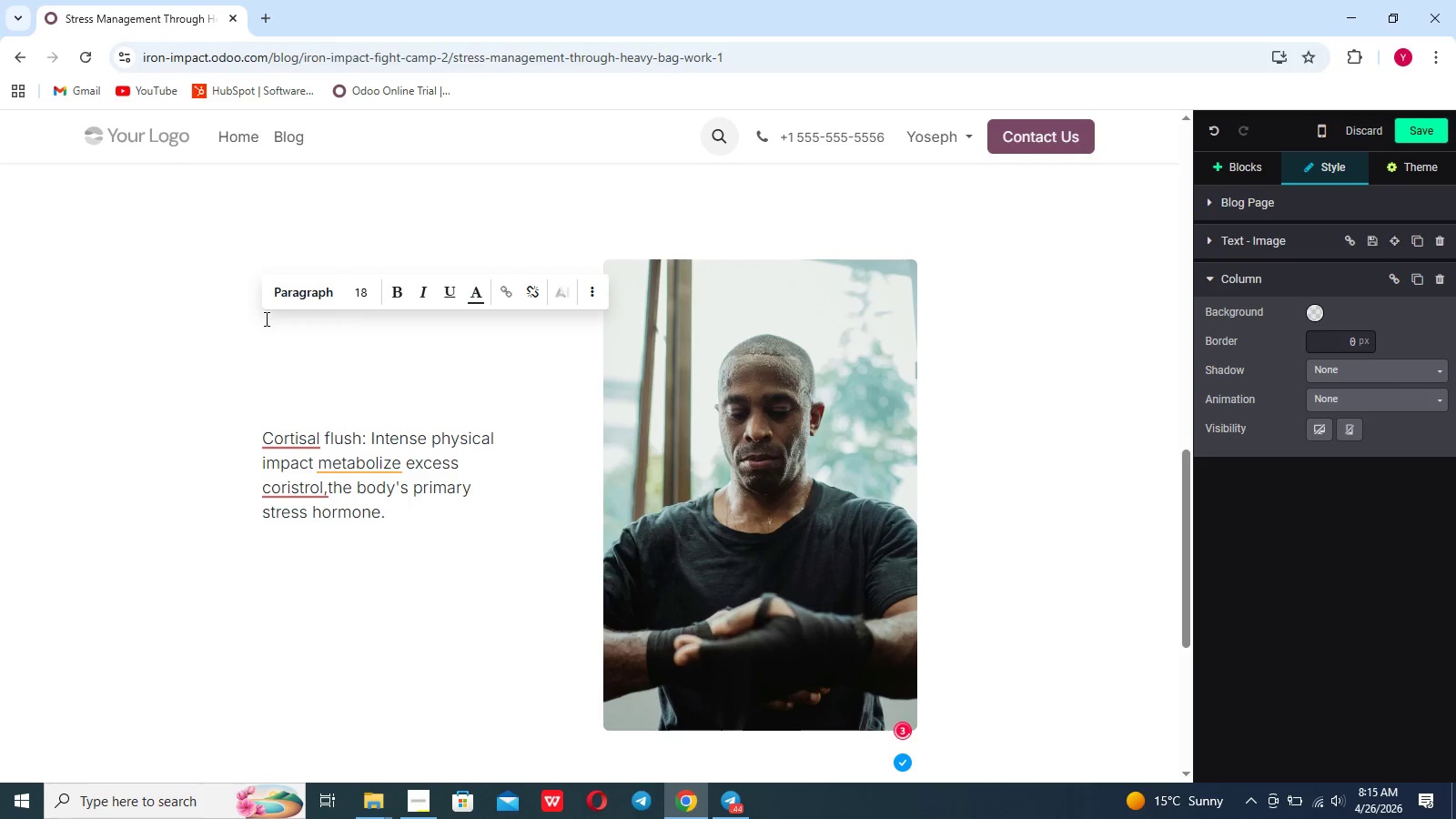 
key(Shift+Slash)
 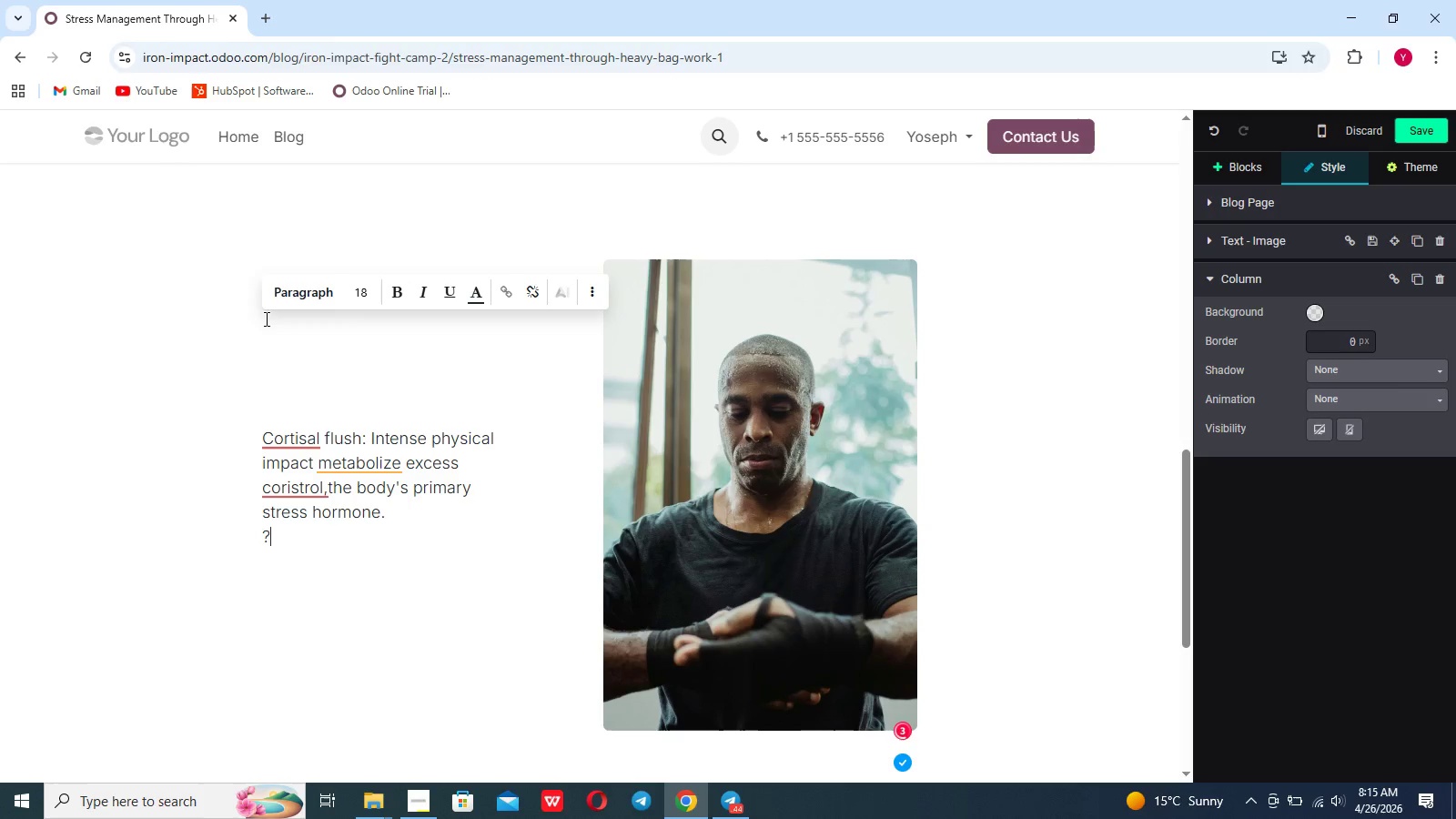 
key(Backspace)
 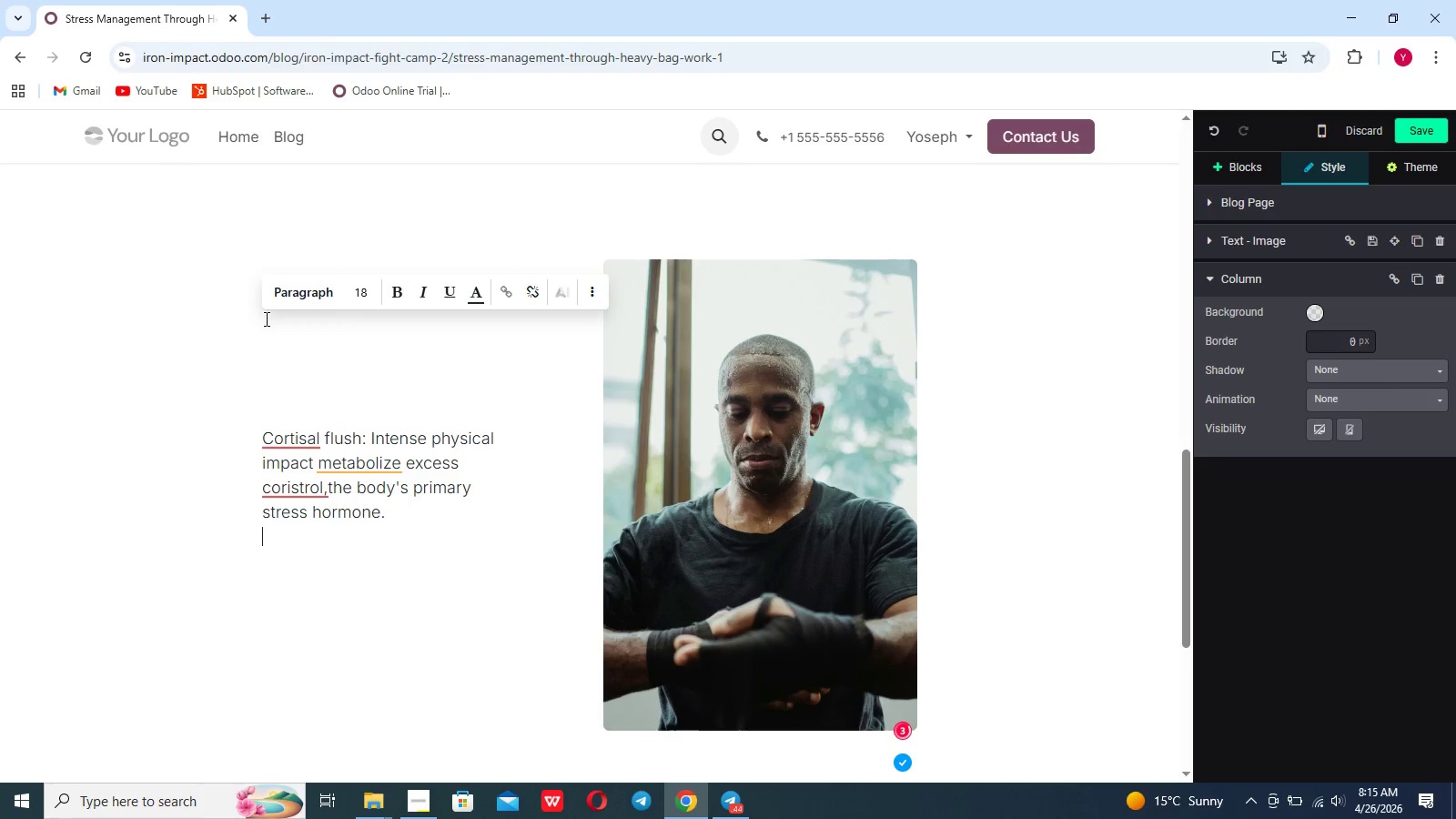 
key(Period)
 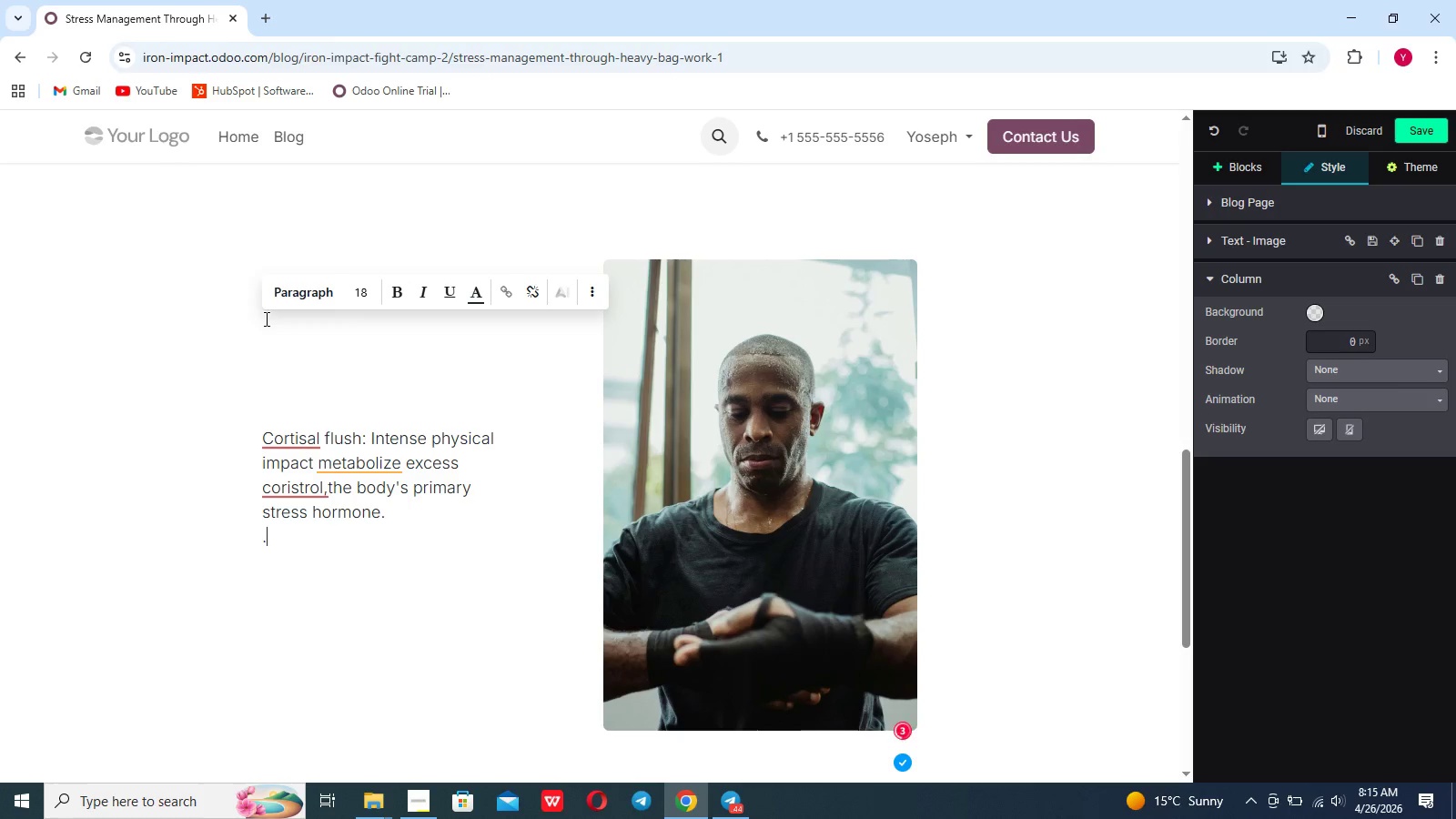 
key(Backspace)
 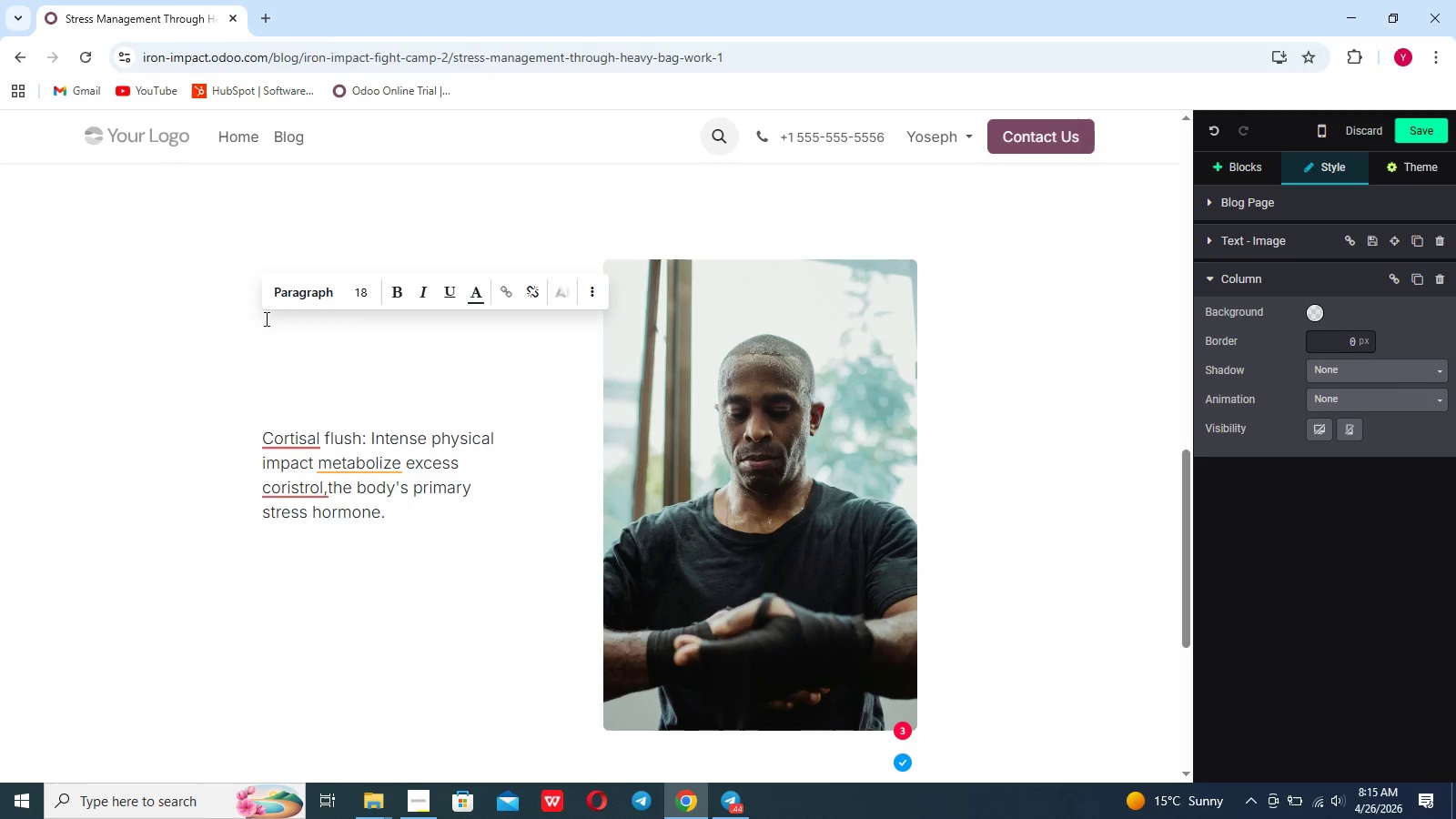 
key(Backslash)
 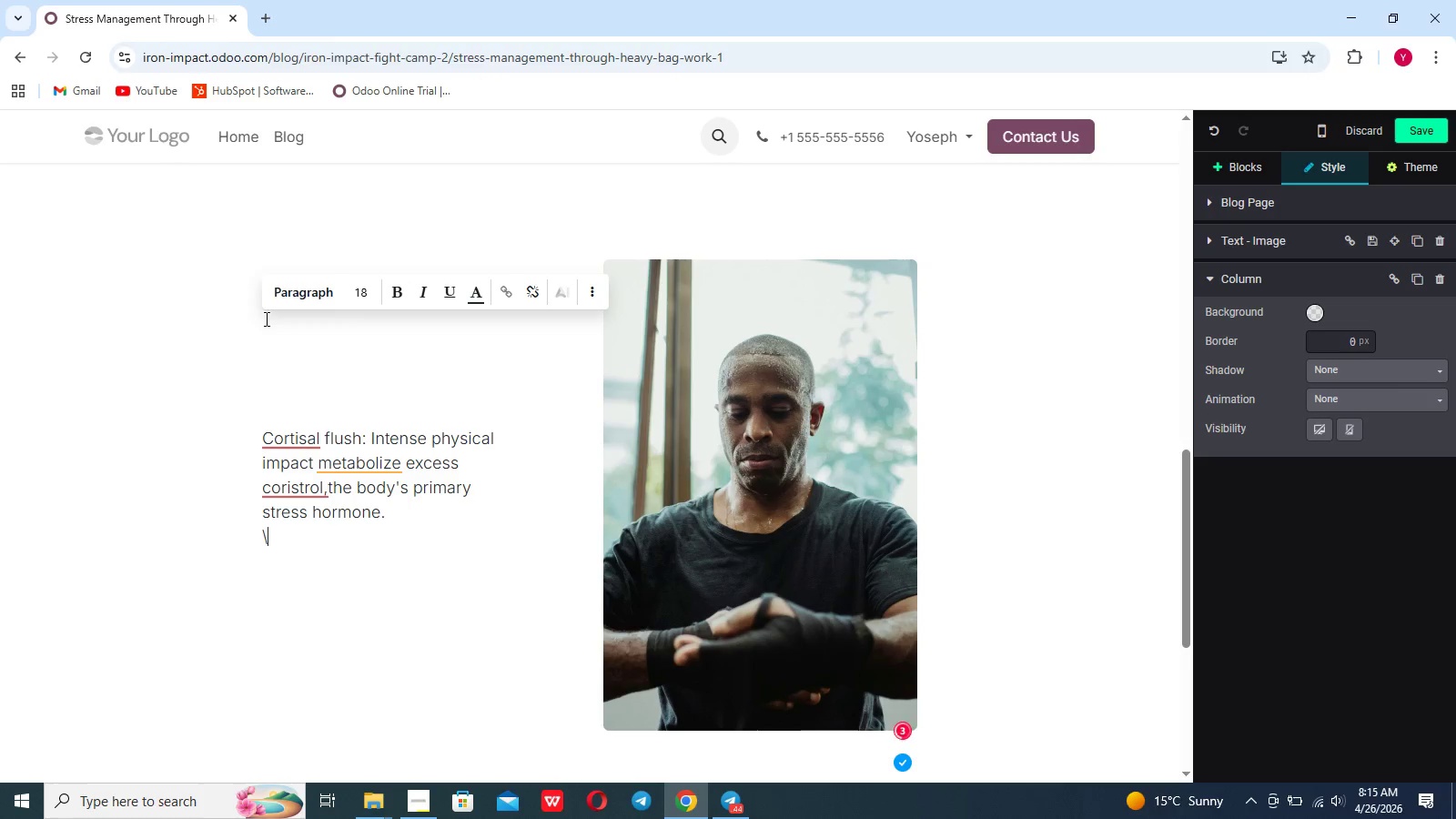 
key(Backspace)
 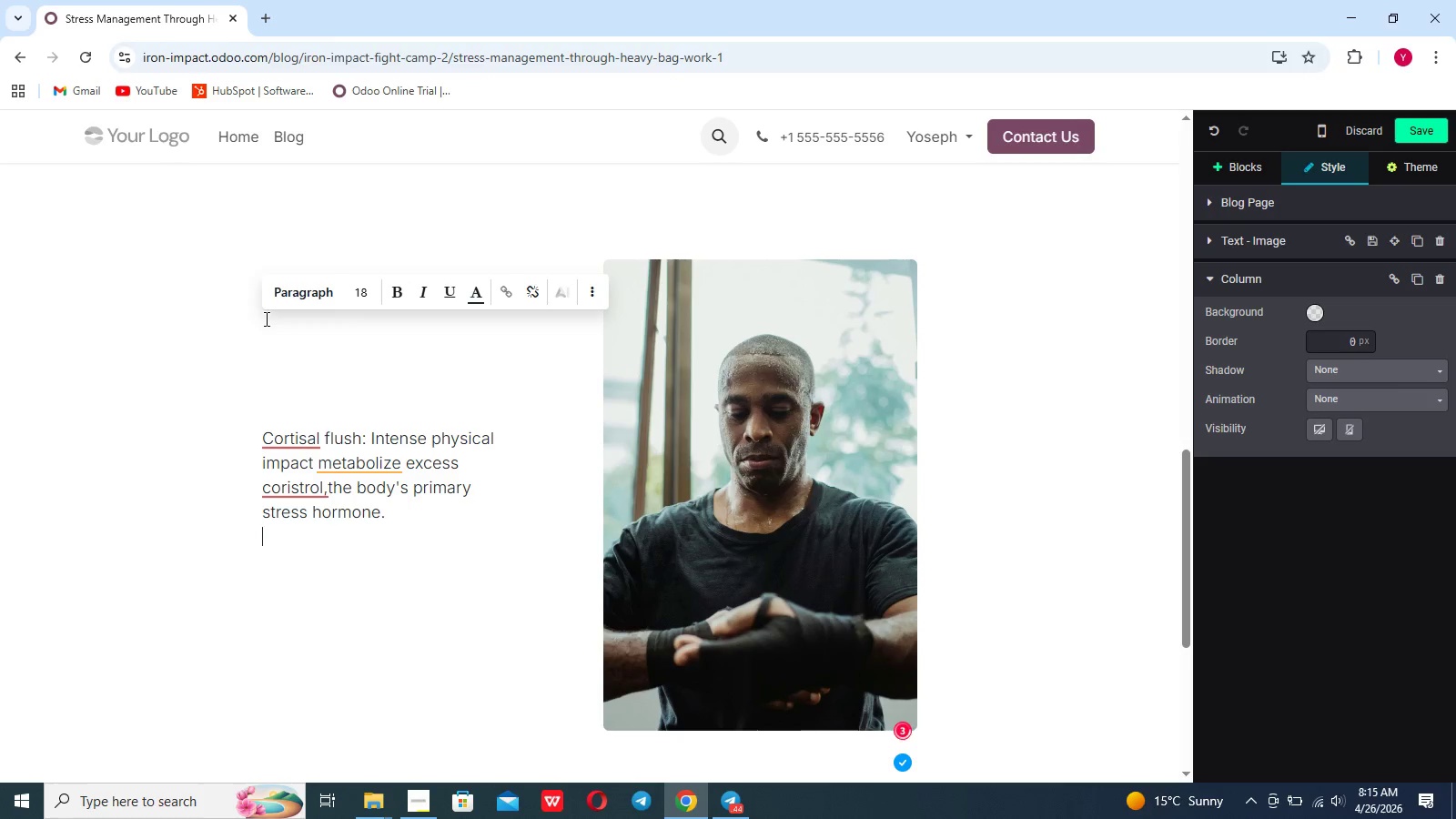 
key(Shift+Backslash)
 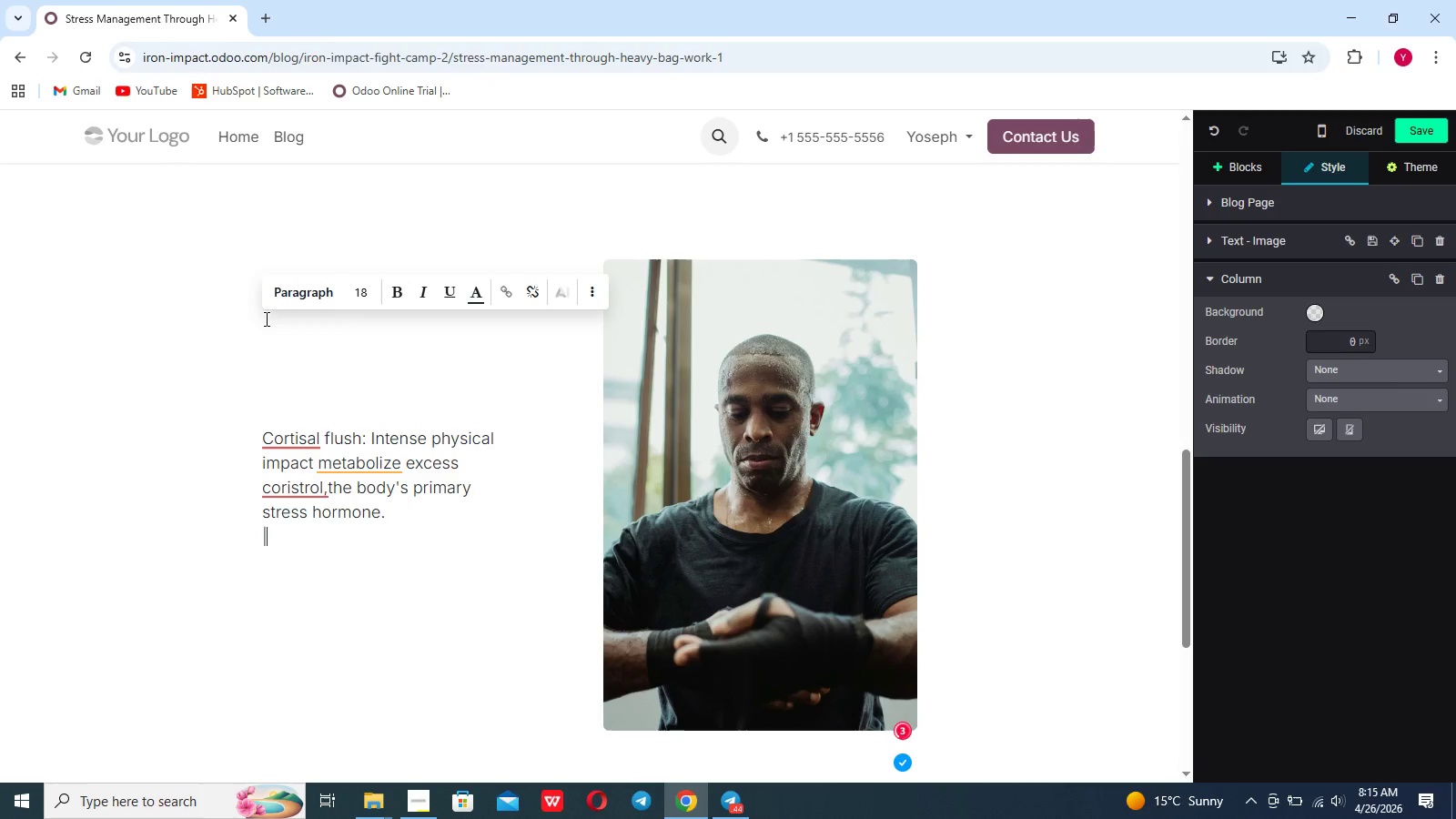 
key(Backspace)
 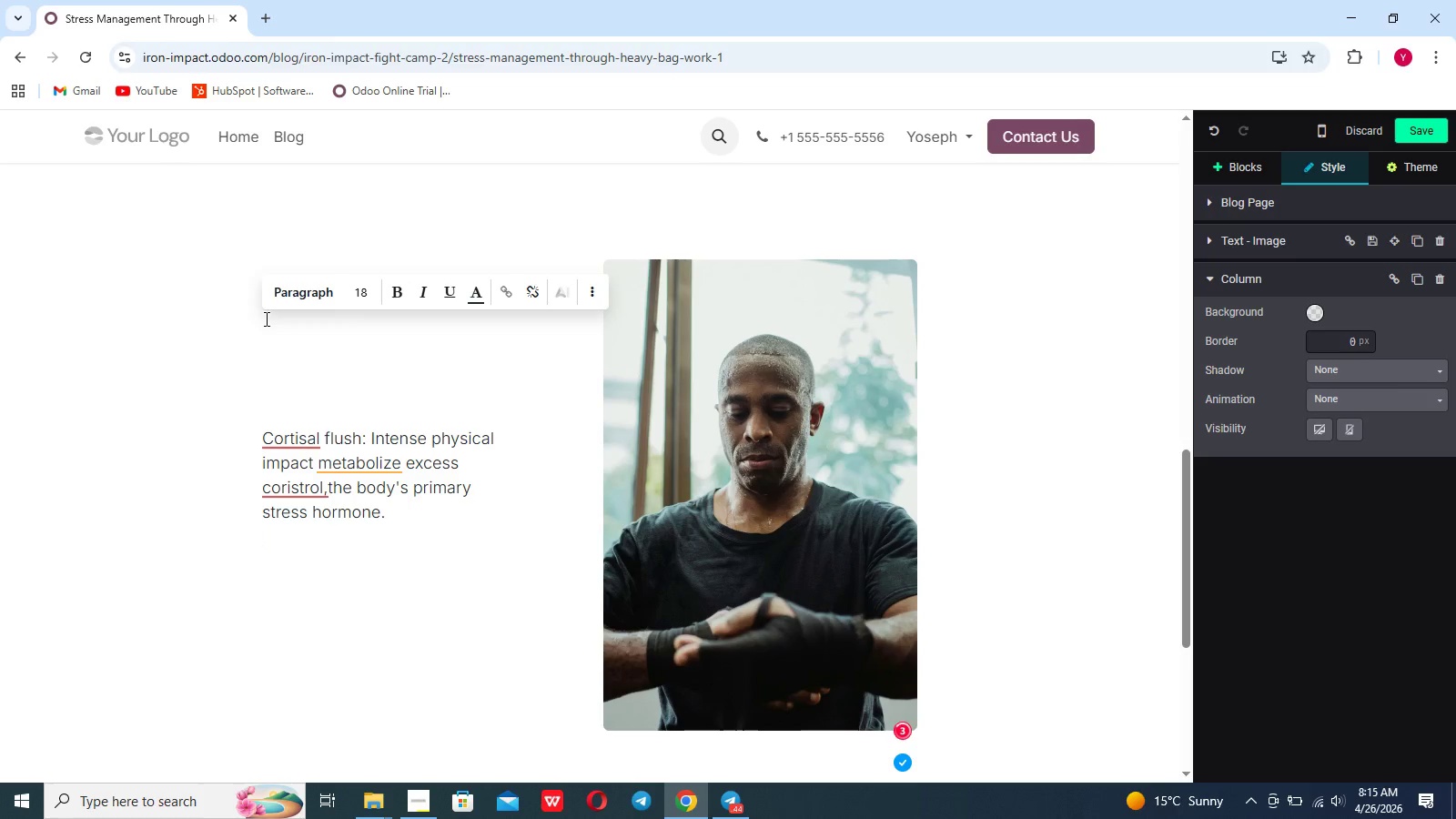 
key(Period)
 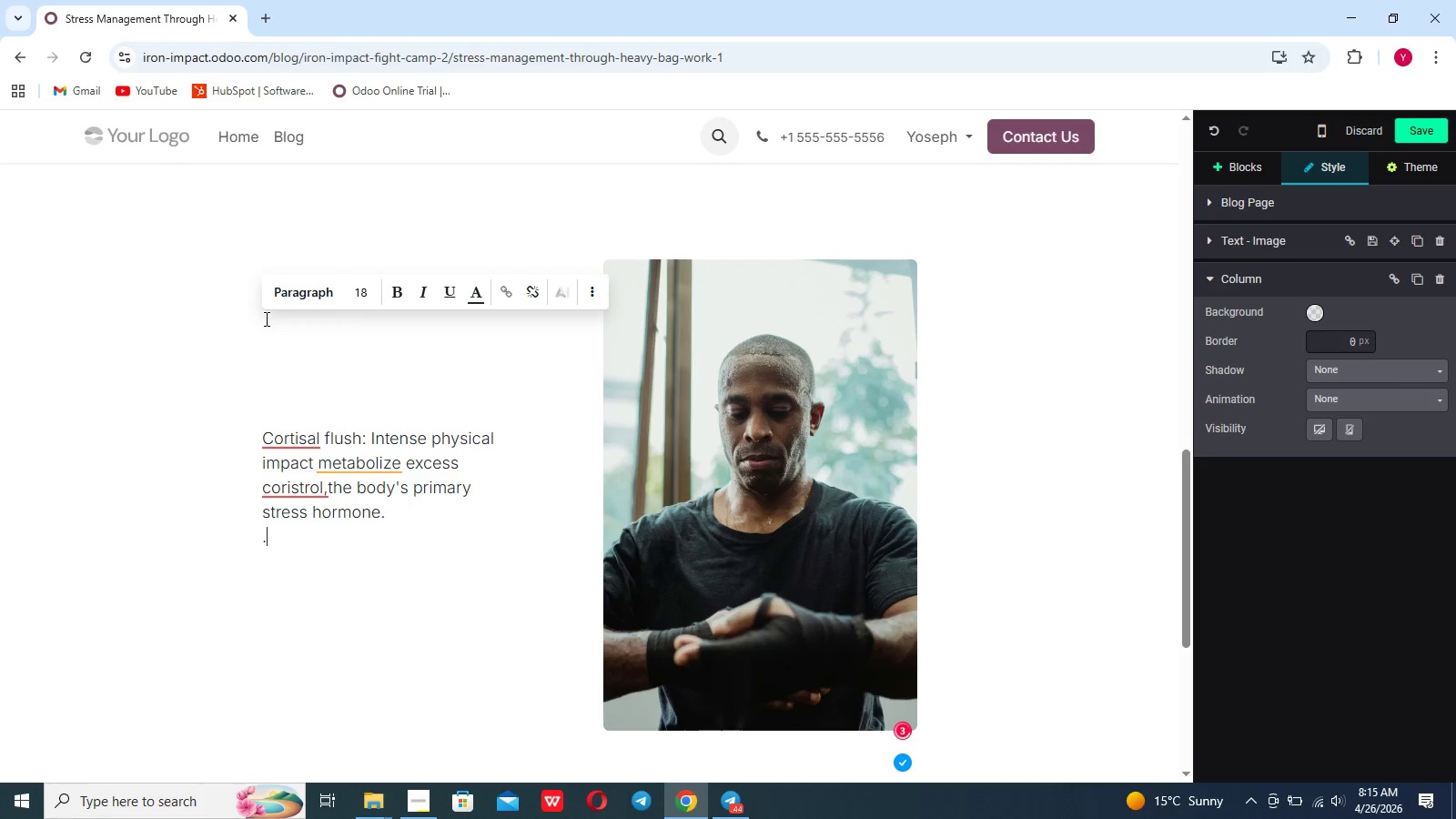 
key(Backspace)
 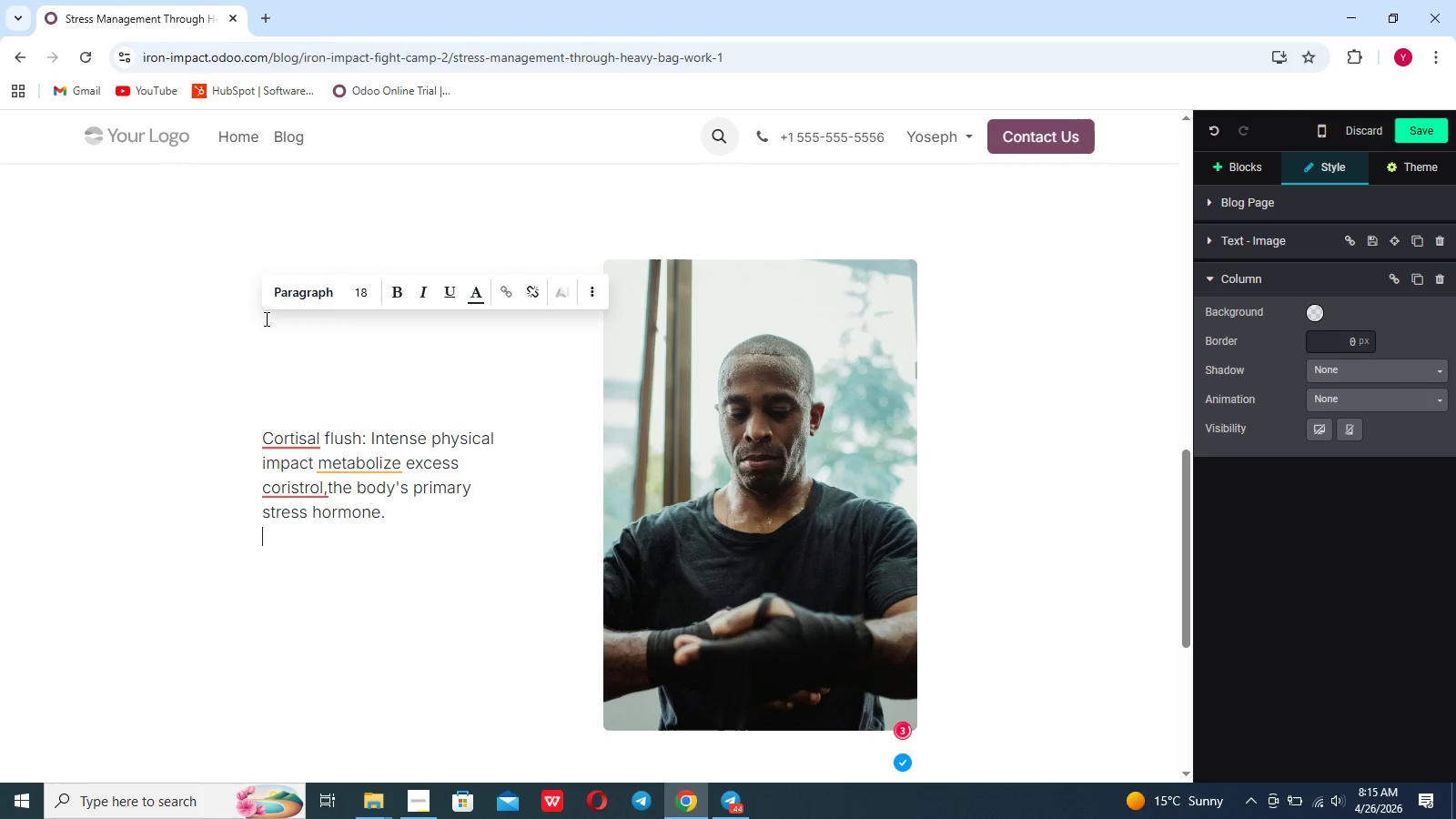 
key(Comma)
 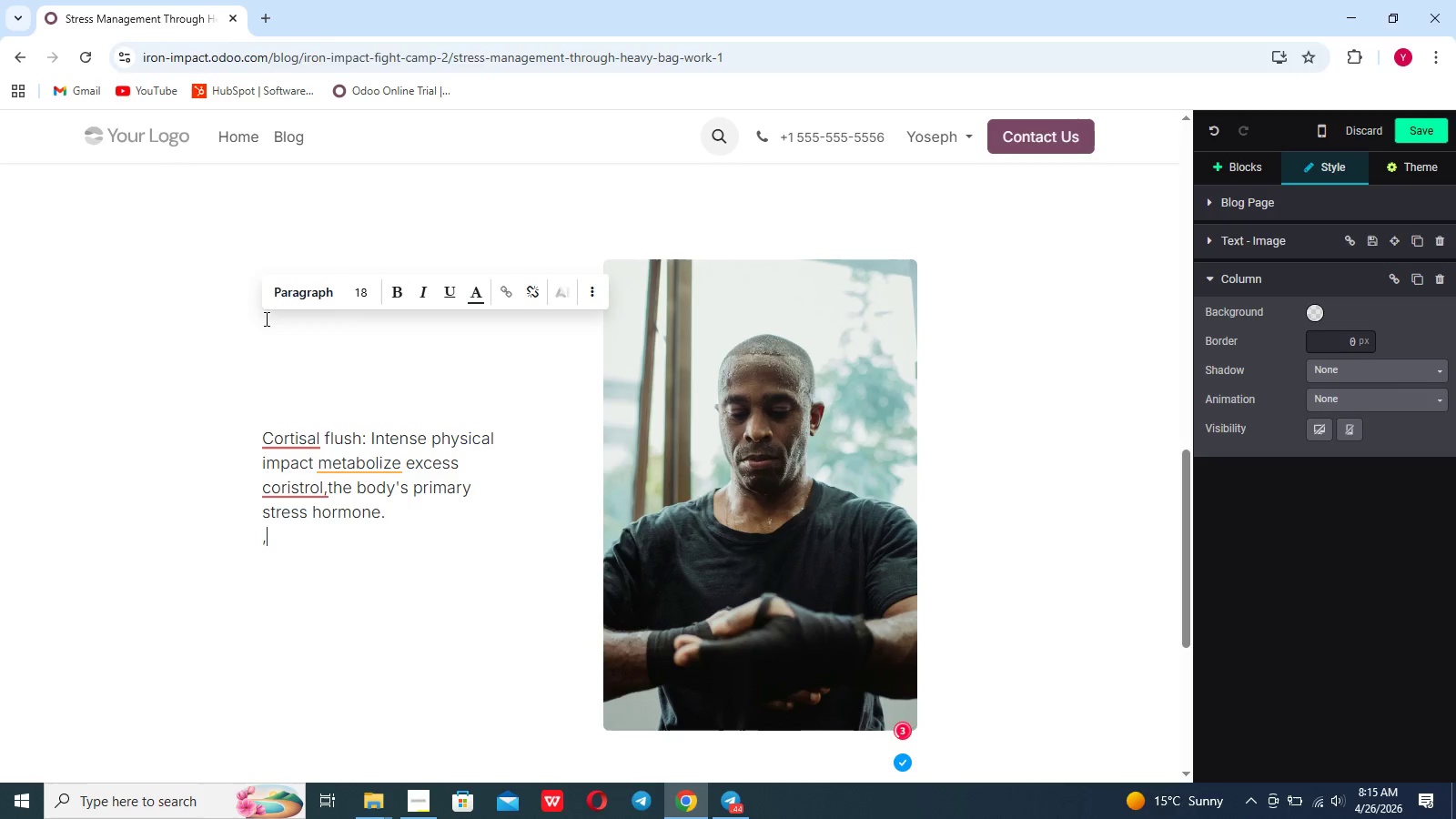 
key(Backspace)
 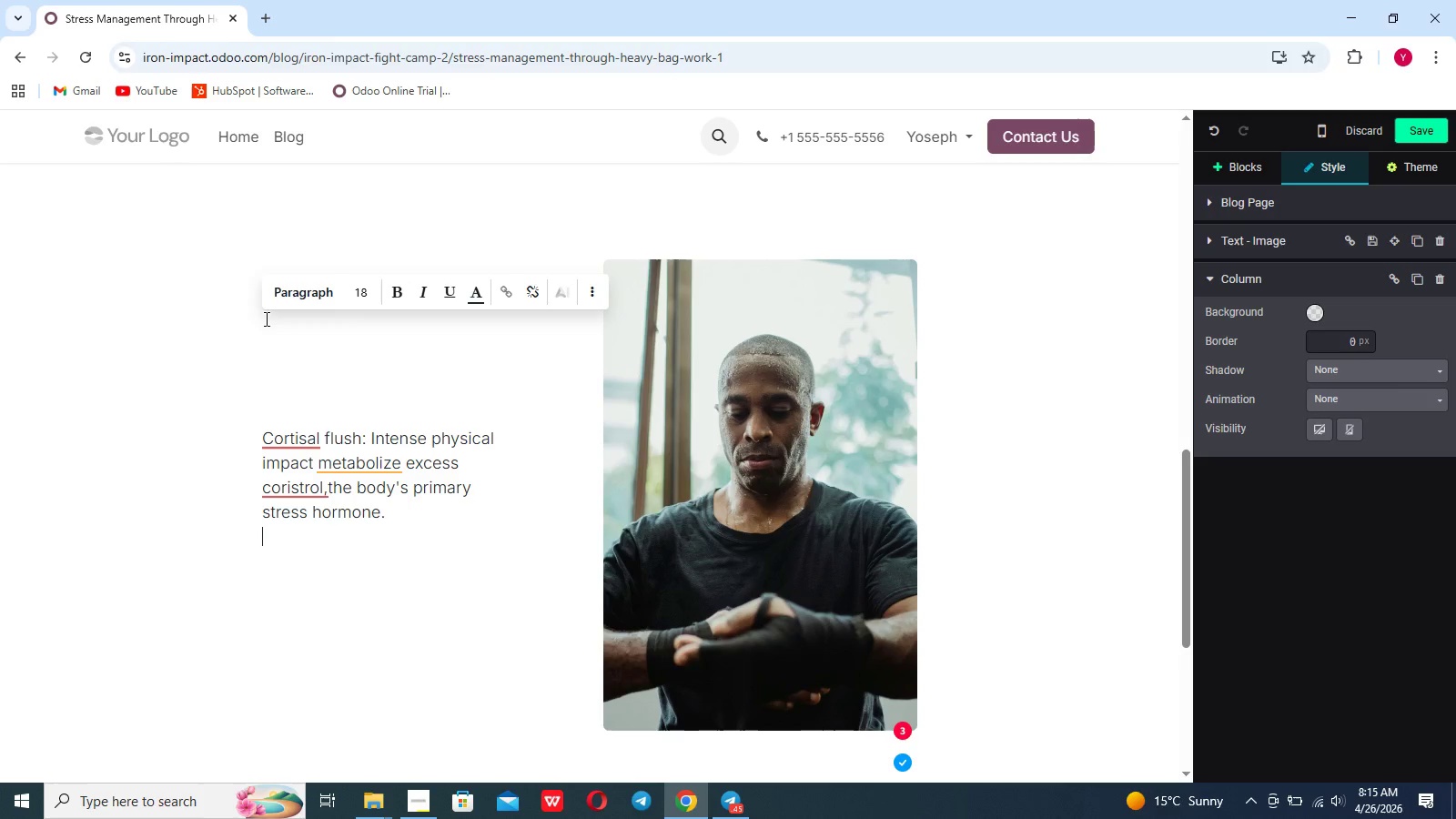 
key(Shift+Z)
 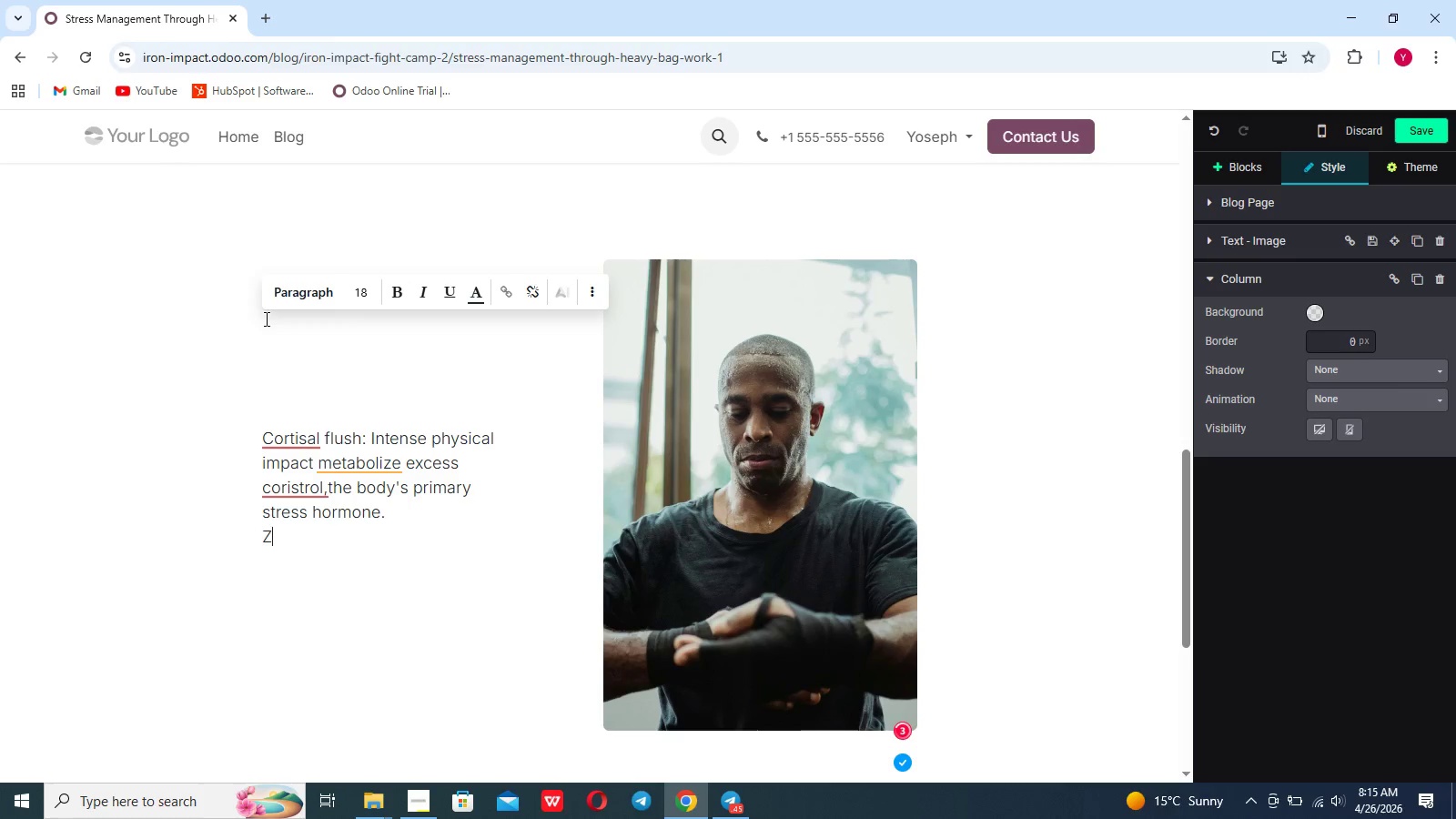 
key(Backspace)
 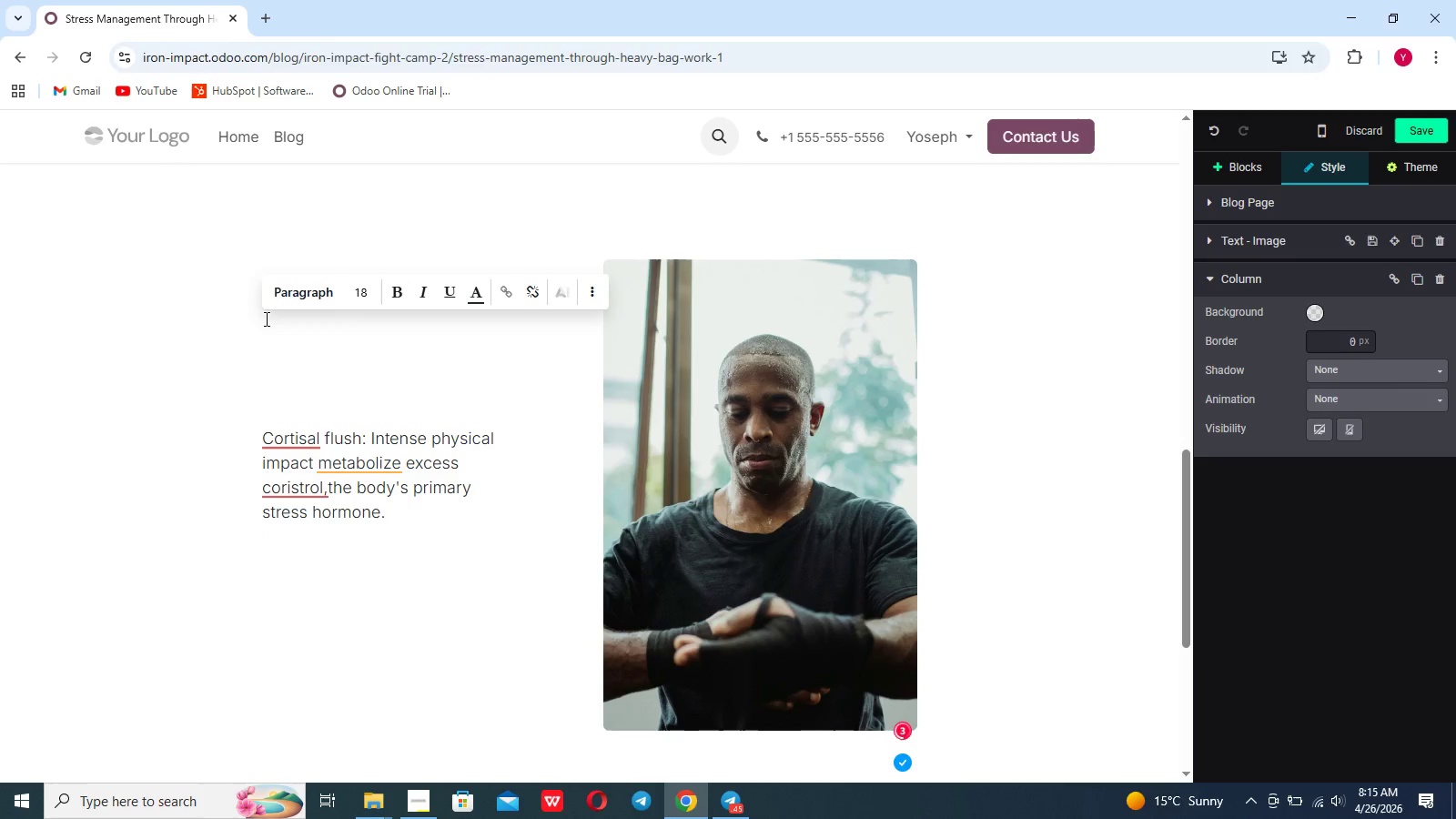 
key(Shift+Break)
 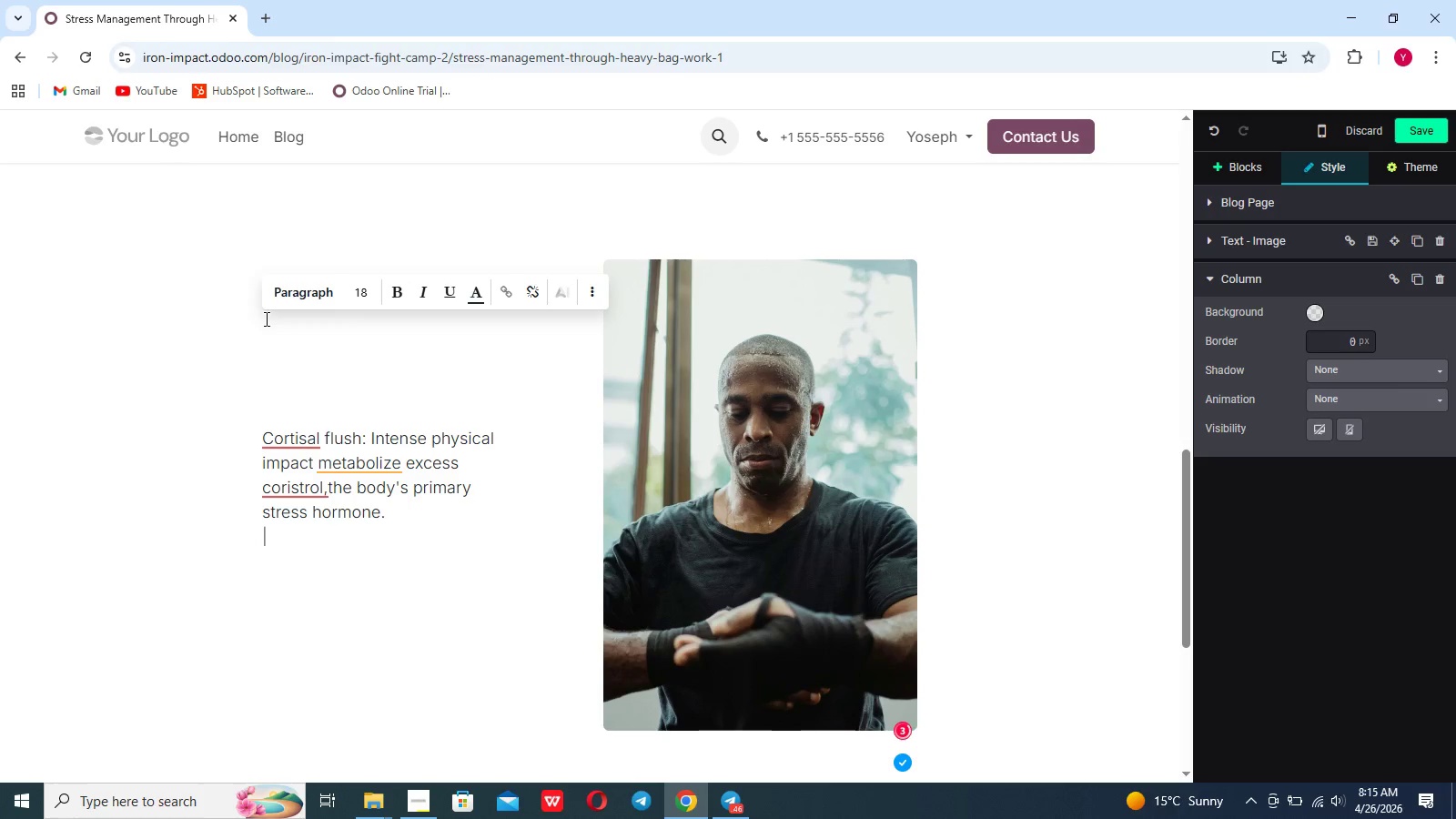 
key(Backspace)
 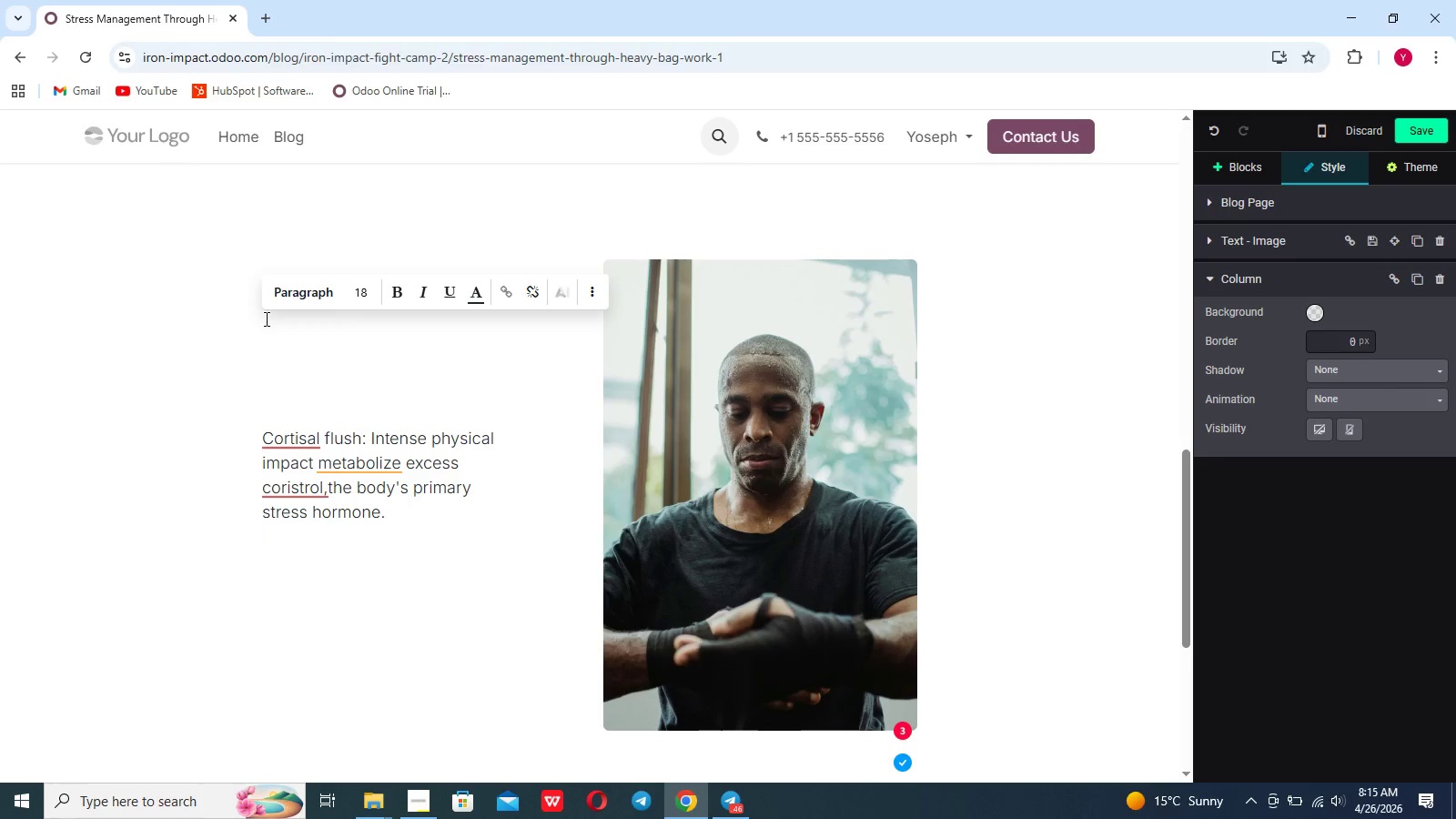 
key(Shift+BracketRight)
 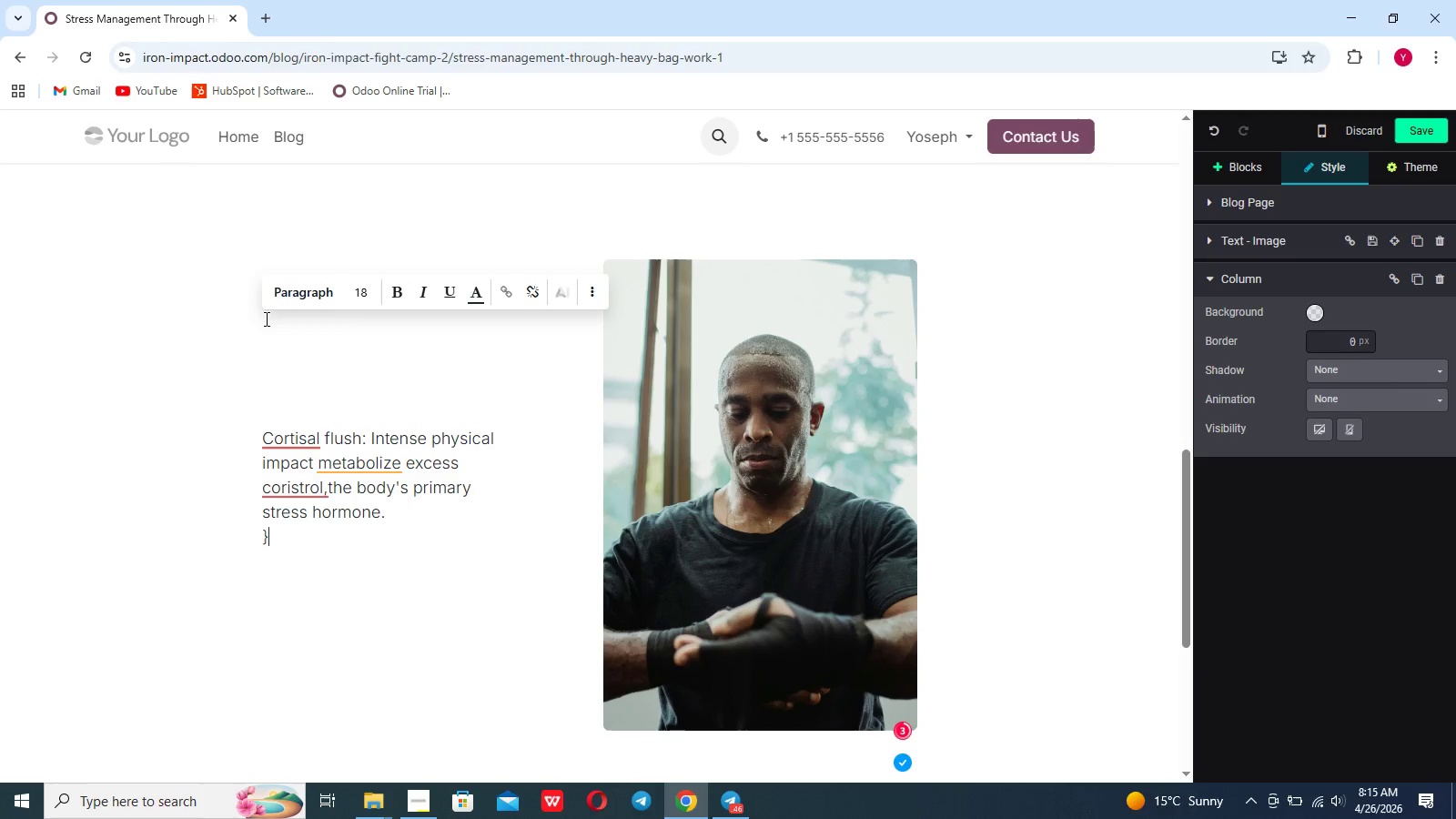 
key(Backspace)
 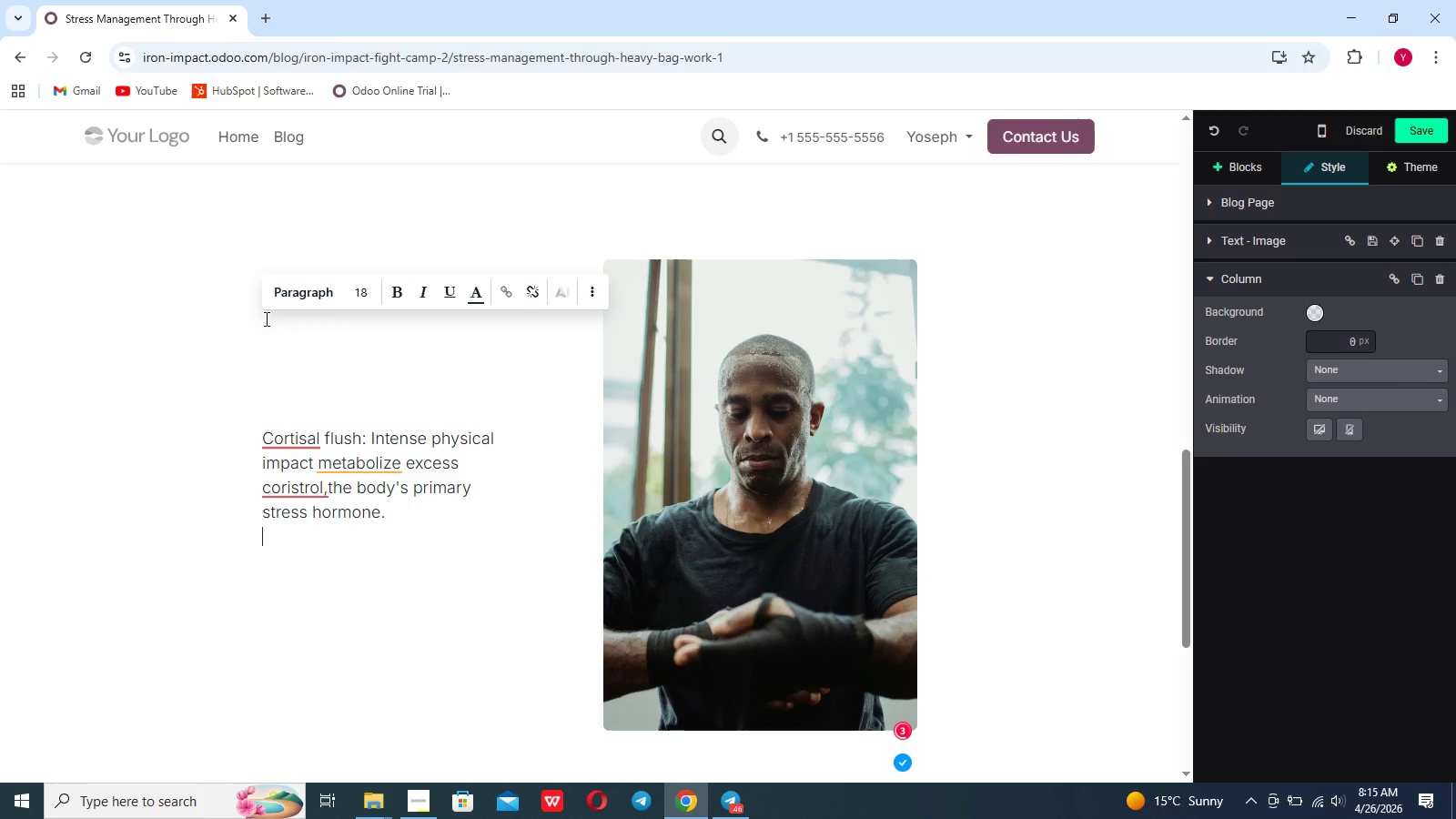 
key(BracketRight)
 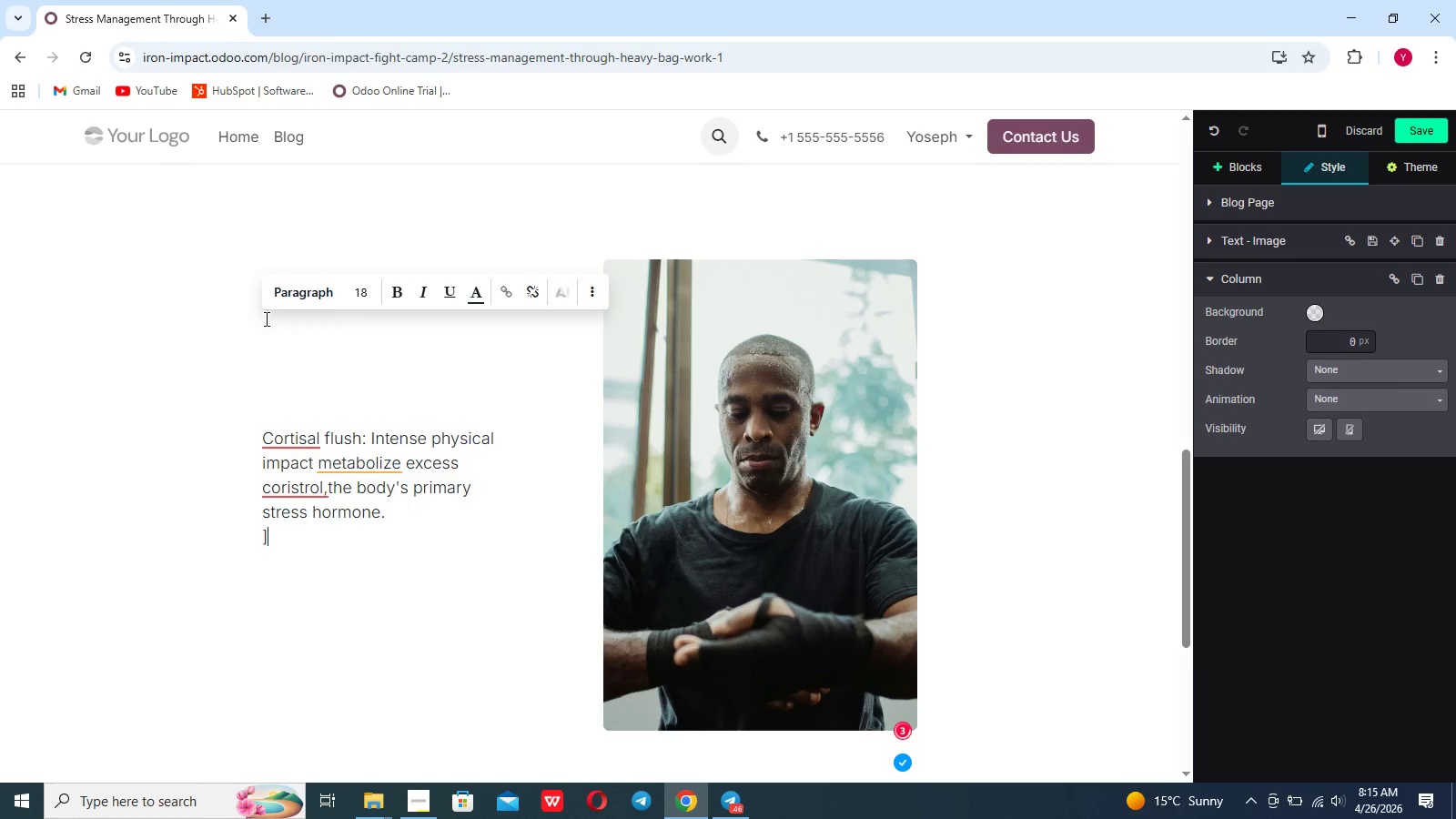 
key(Backspace)
 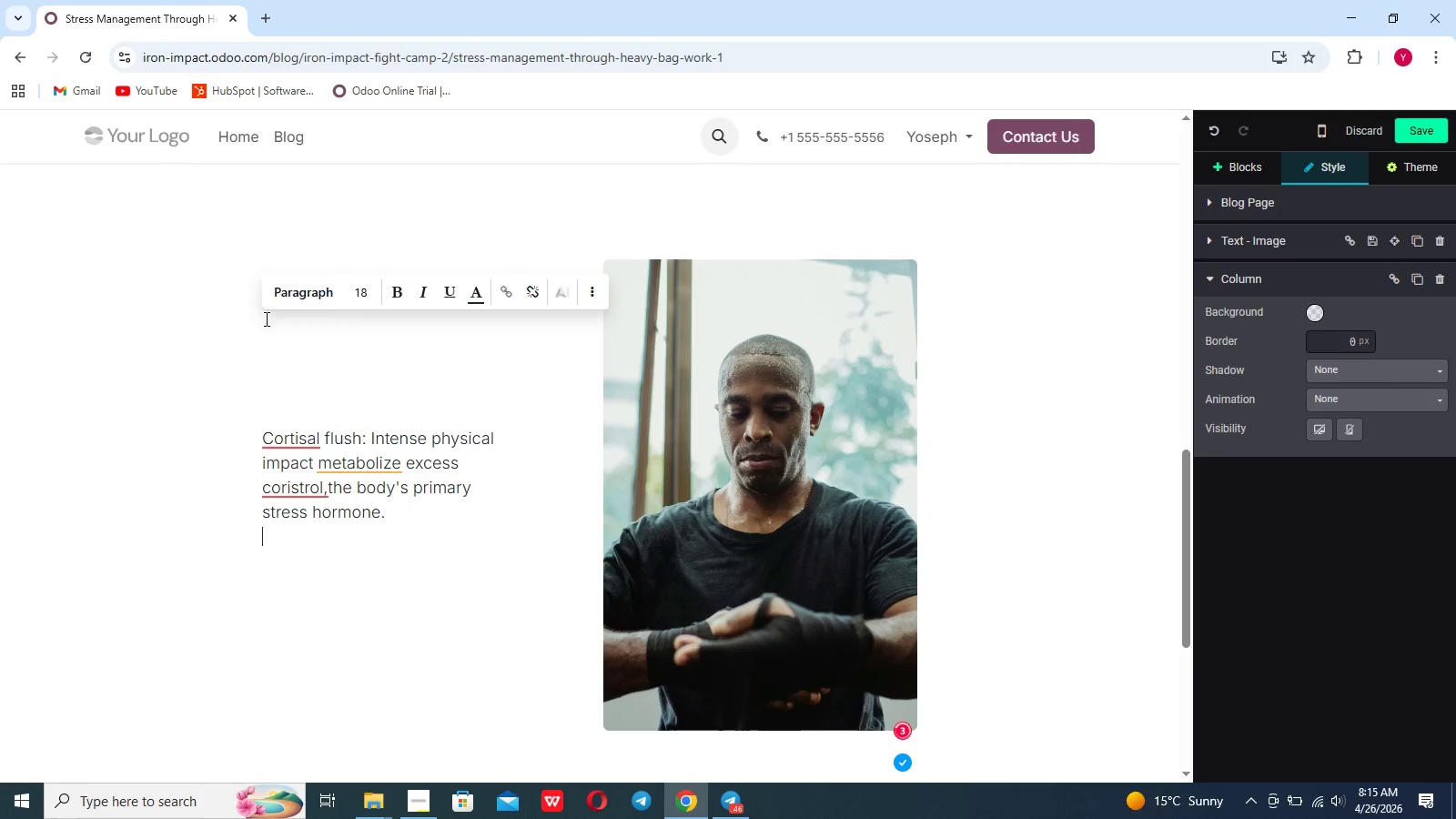 
key(BracketRight)
 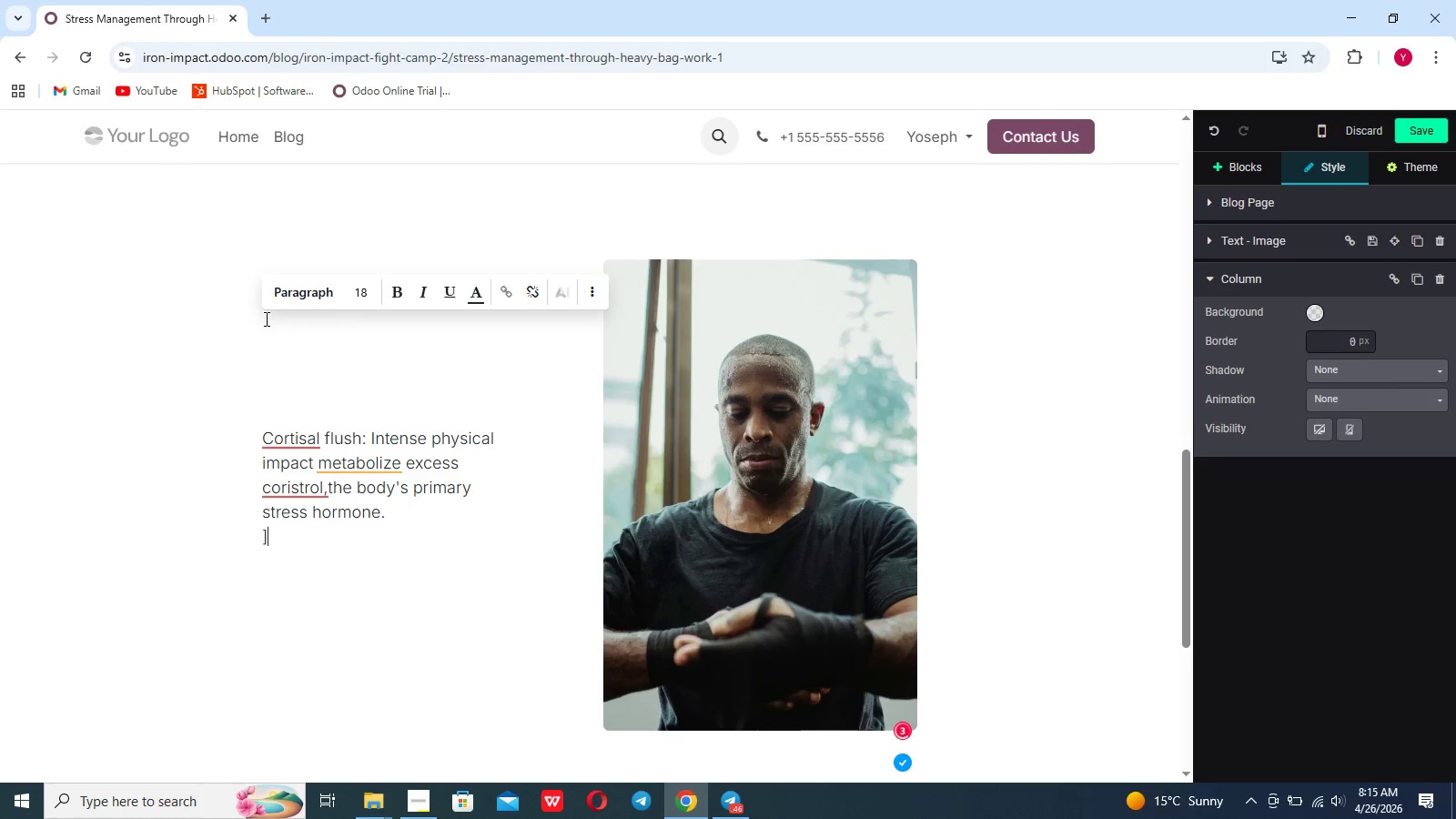 
key(Backspace)
 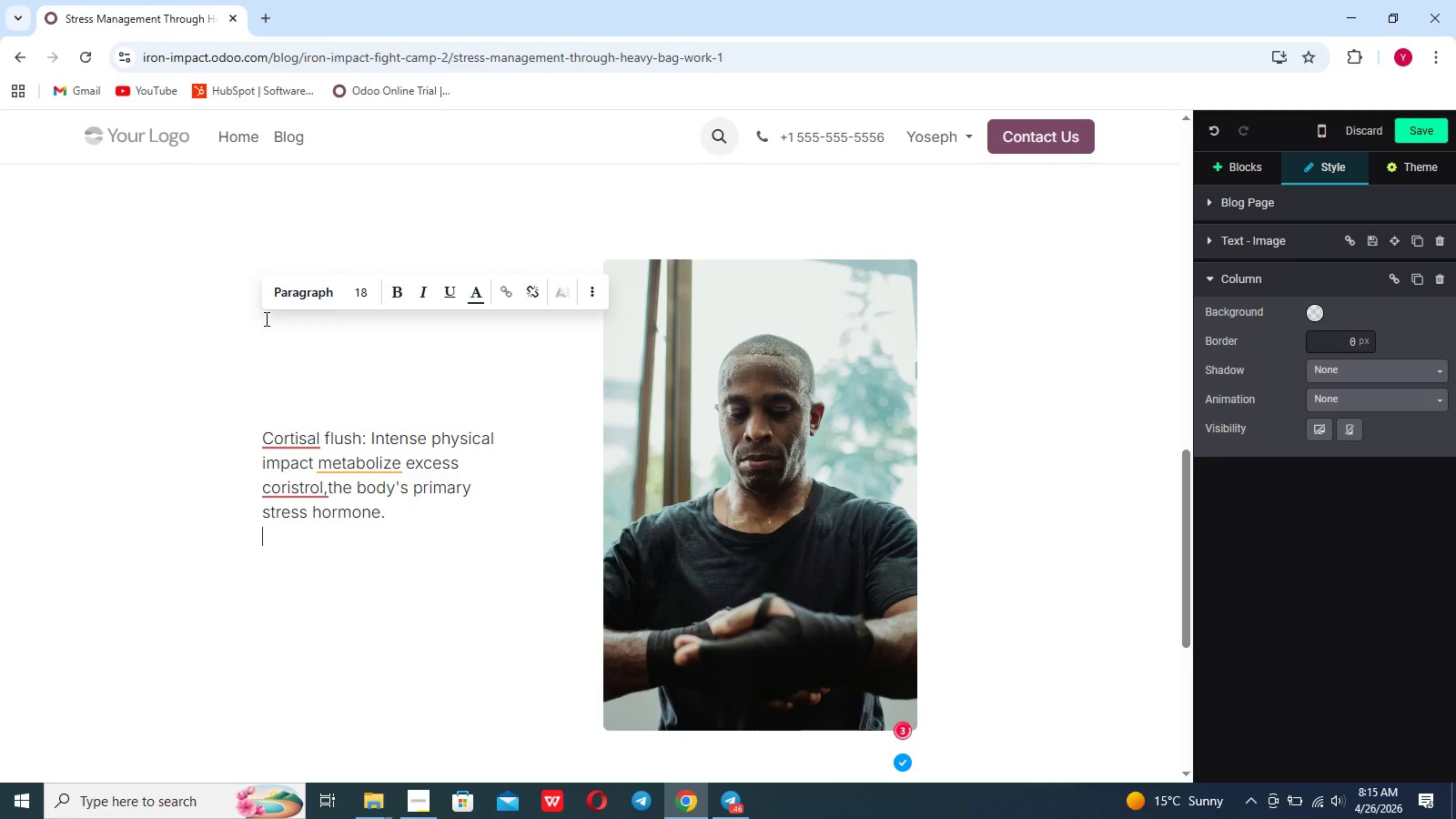 
key(BracketLeft)
 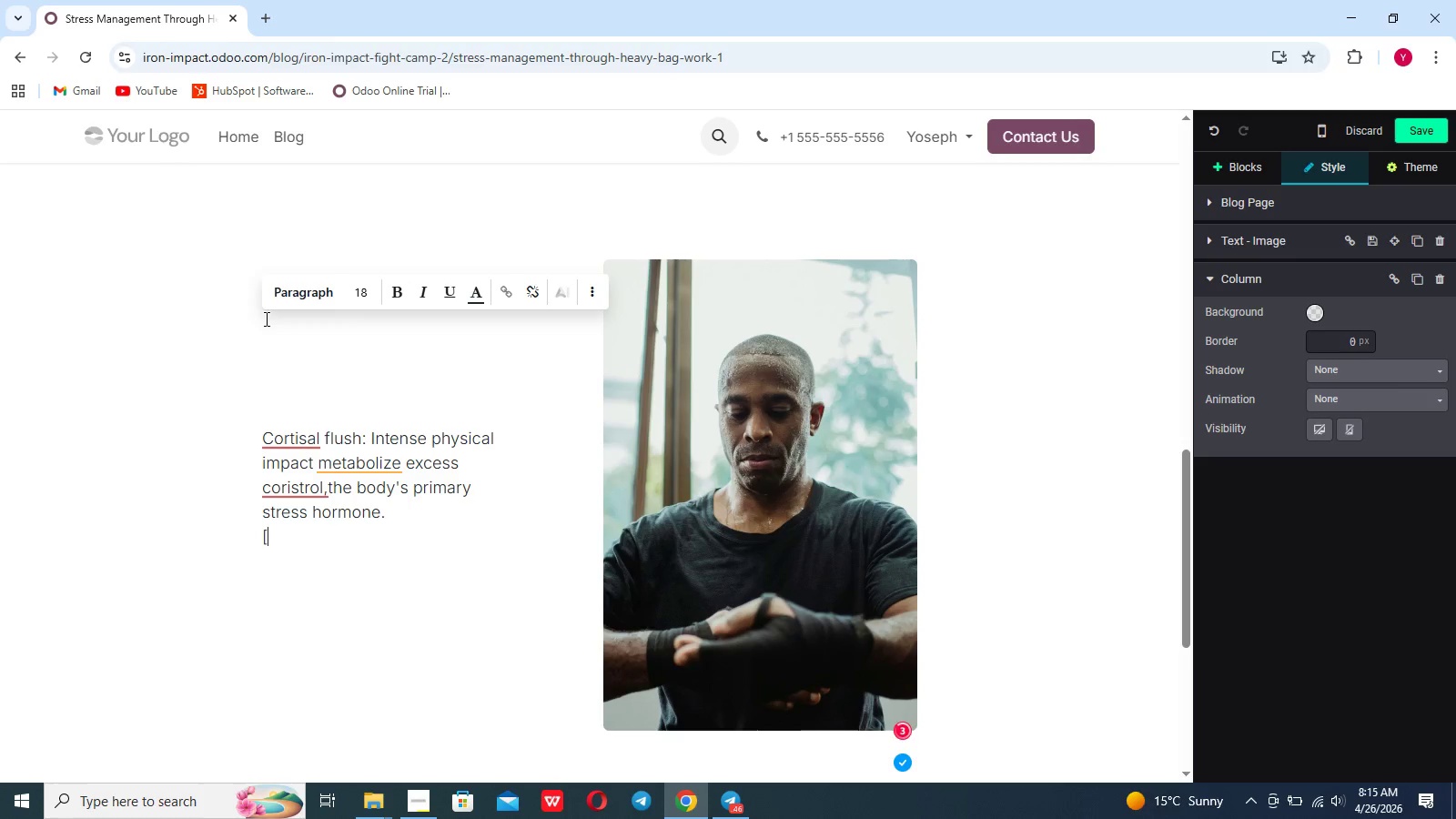 
key(Backspace)
 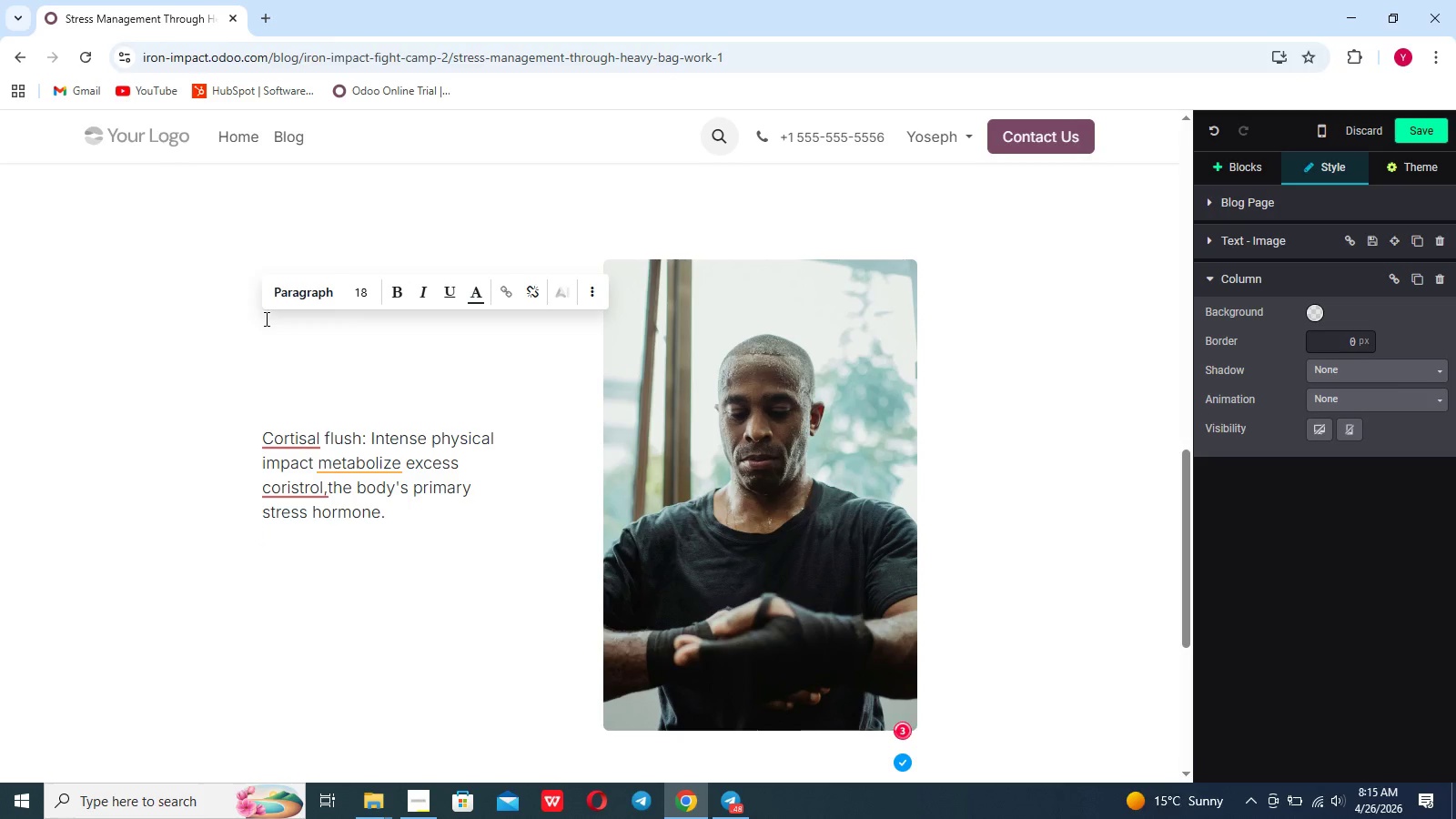 
key(Semicolon)
 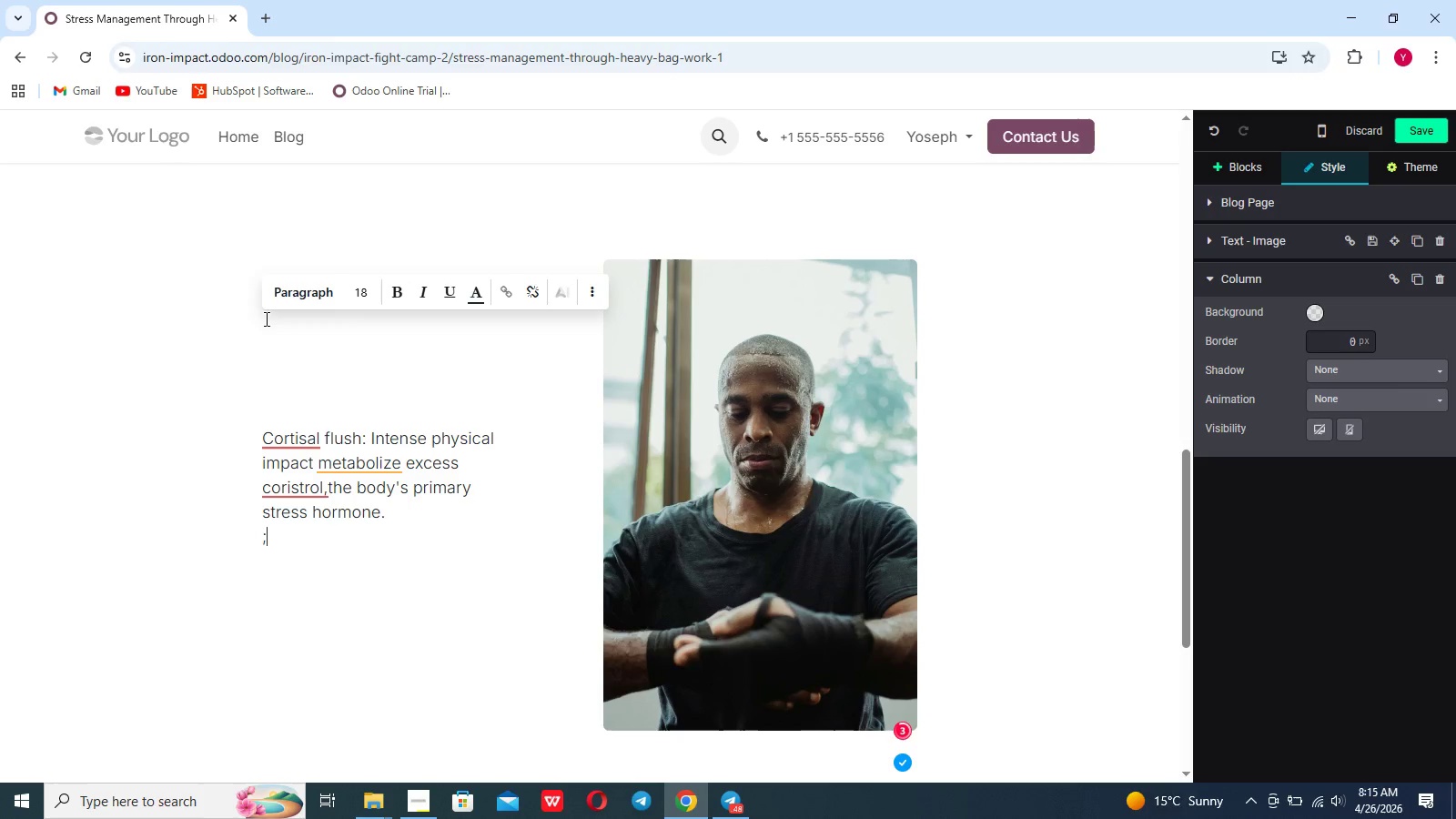 
key(Backspace)
 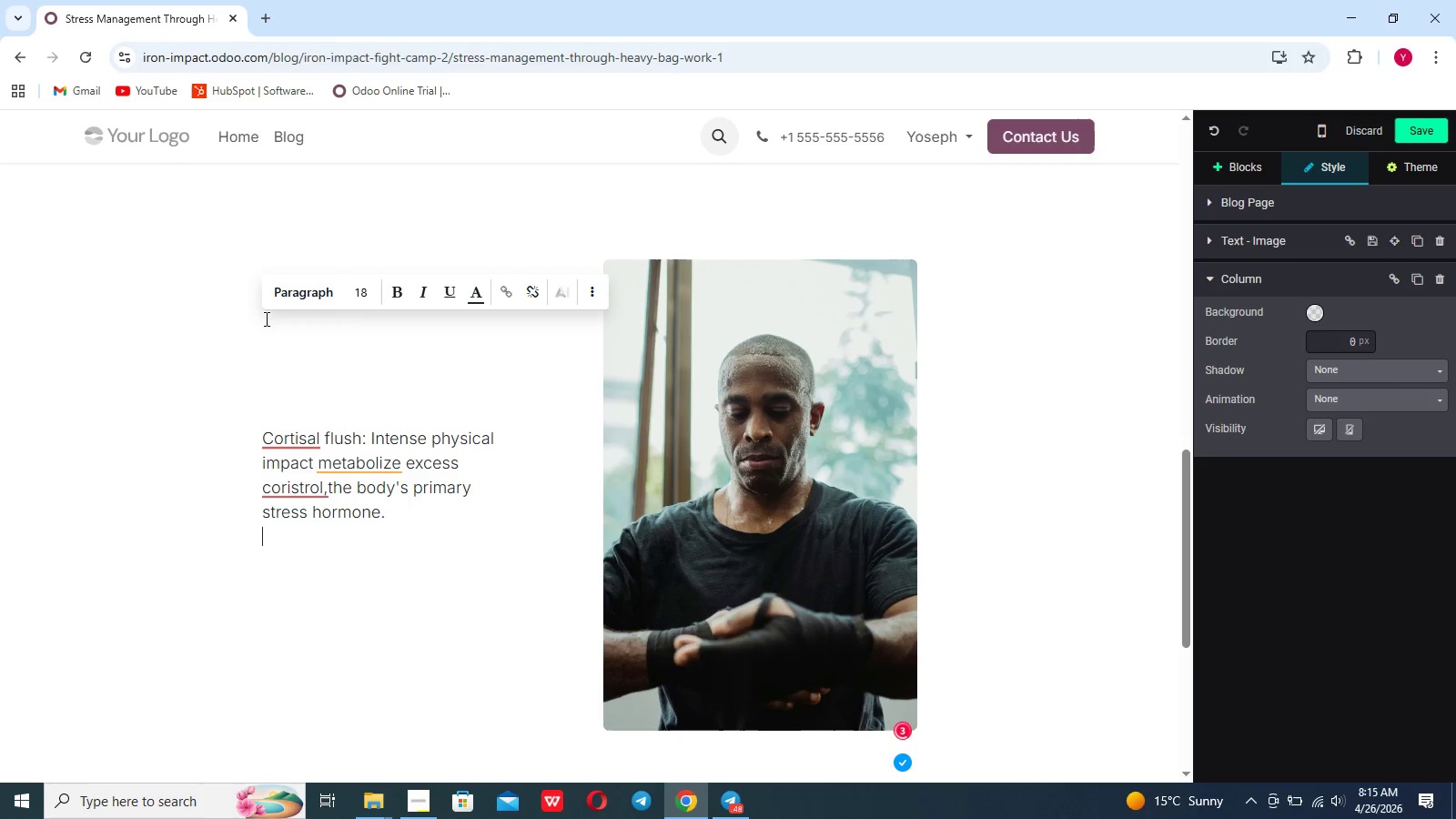 
key(L)
 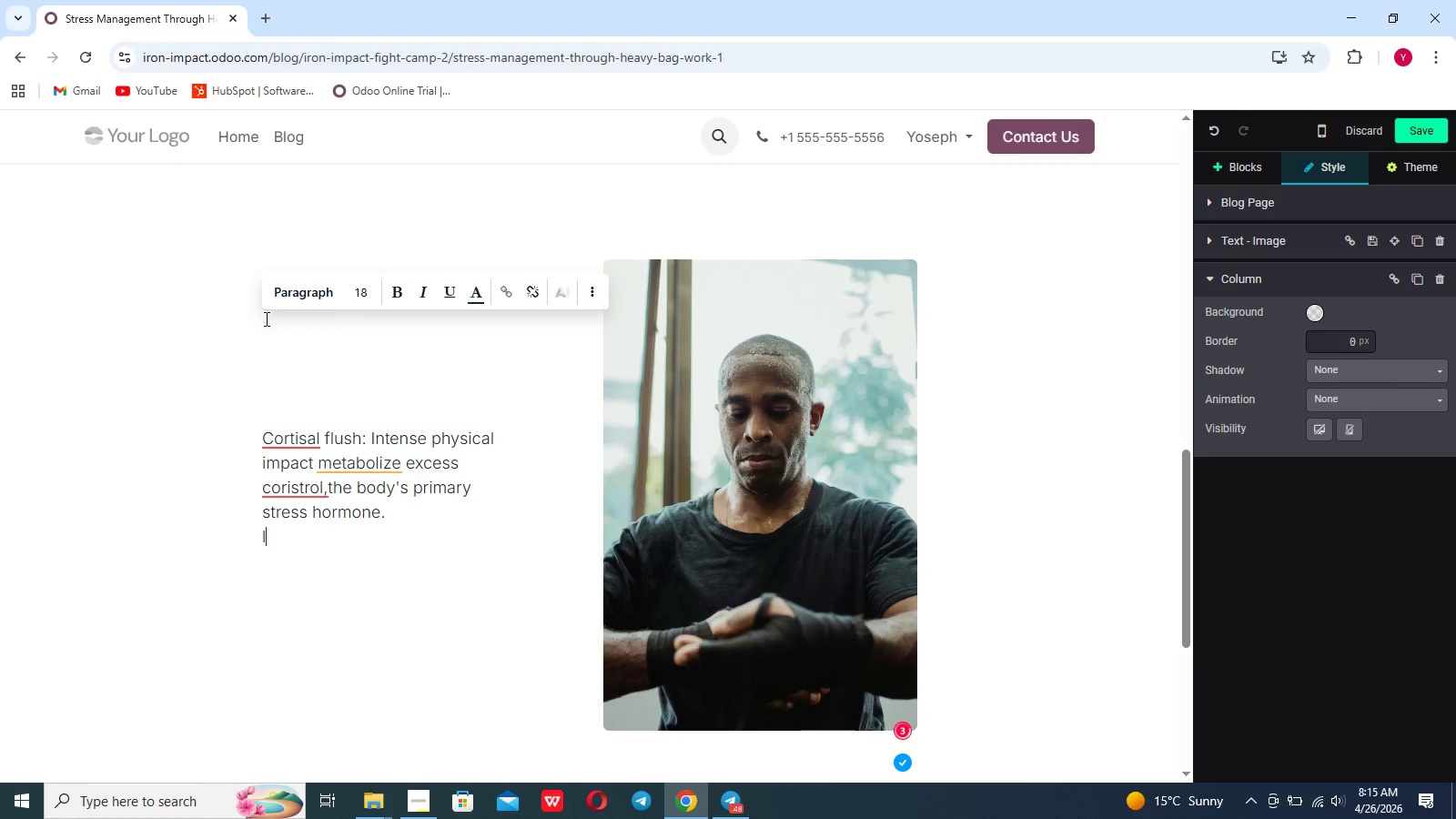 
key(Backspace)
 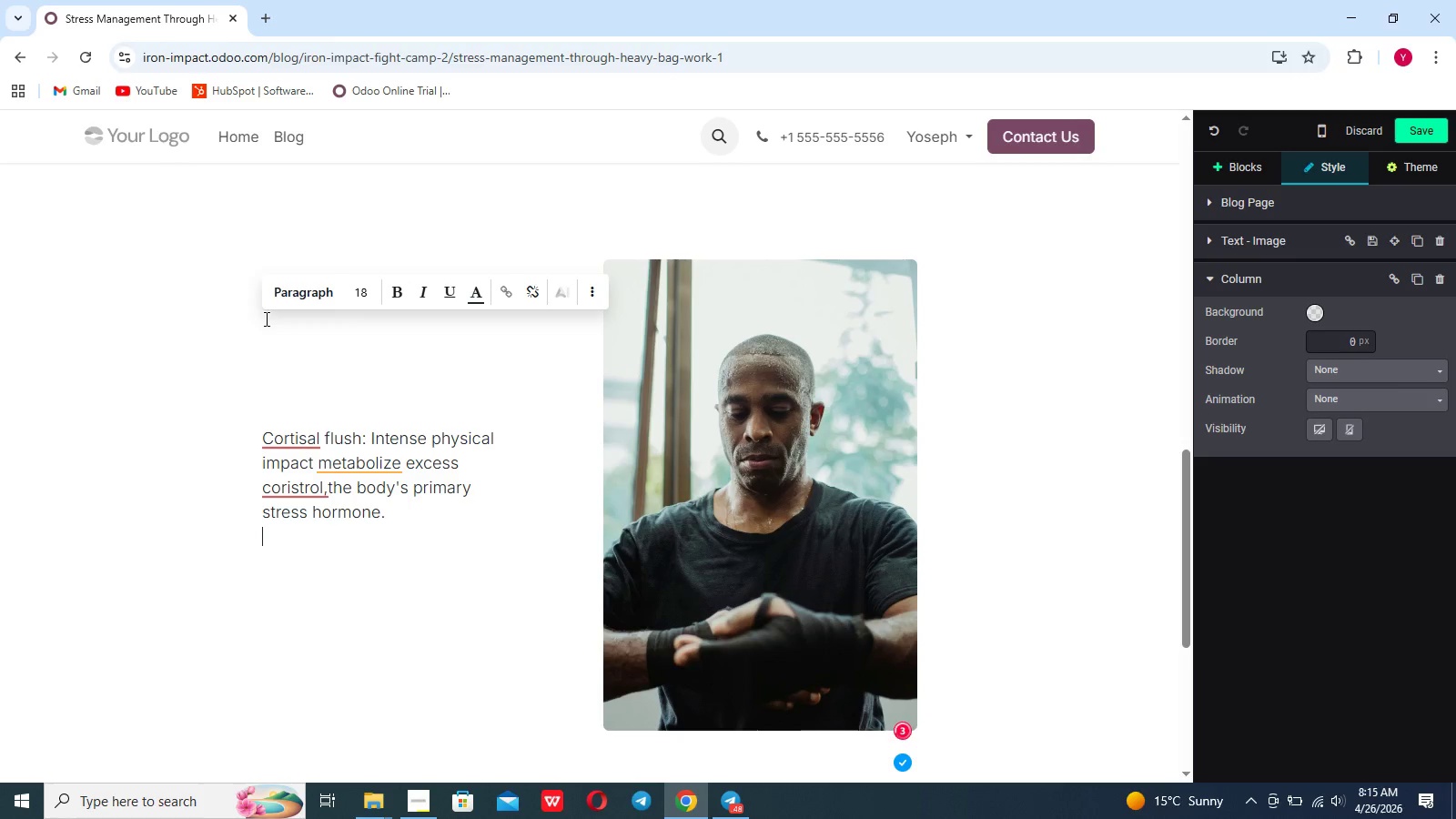 
key(Slash)
 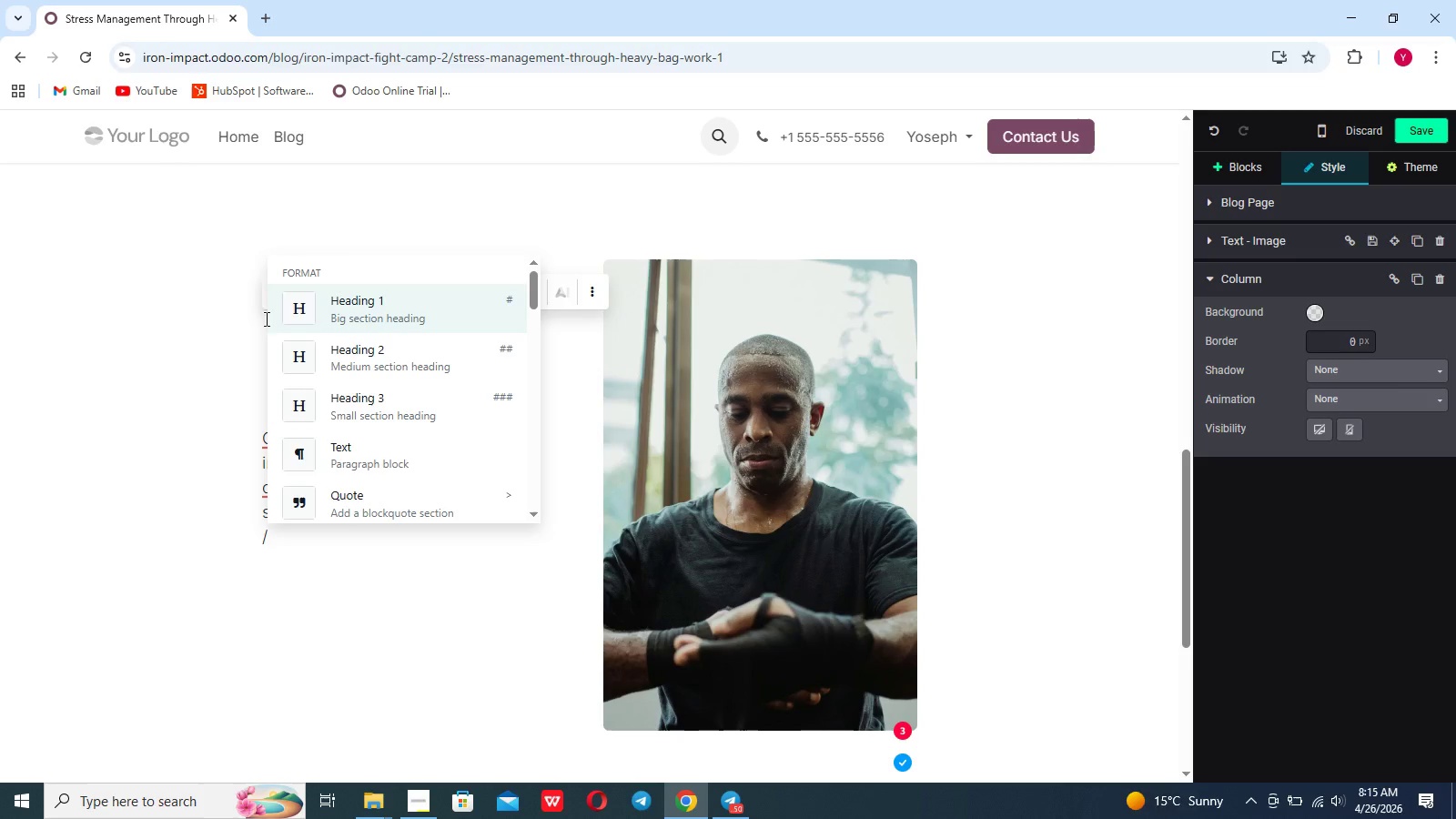 
scroll: coordinate [474, 402], scroll_direction: down, amount: 9.0
 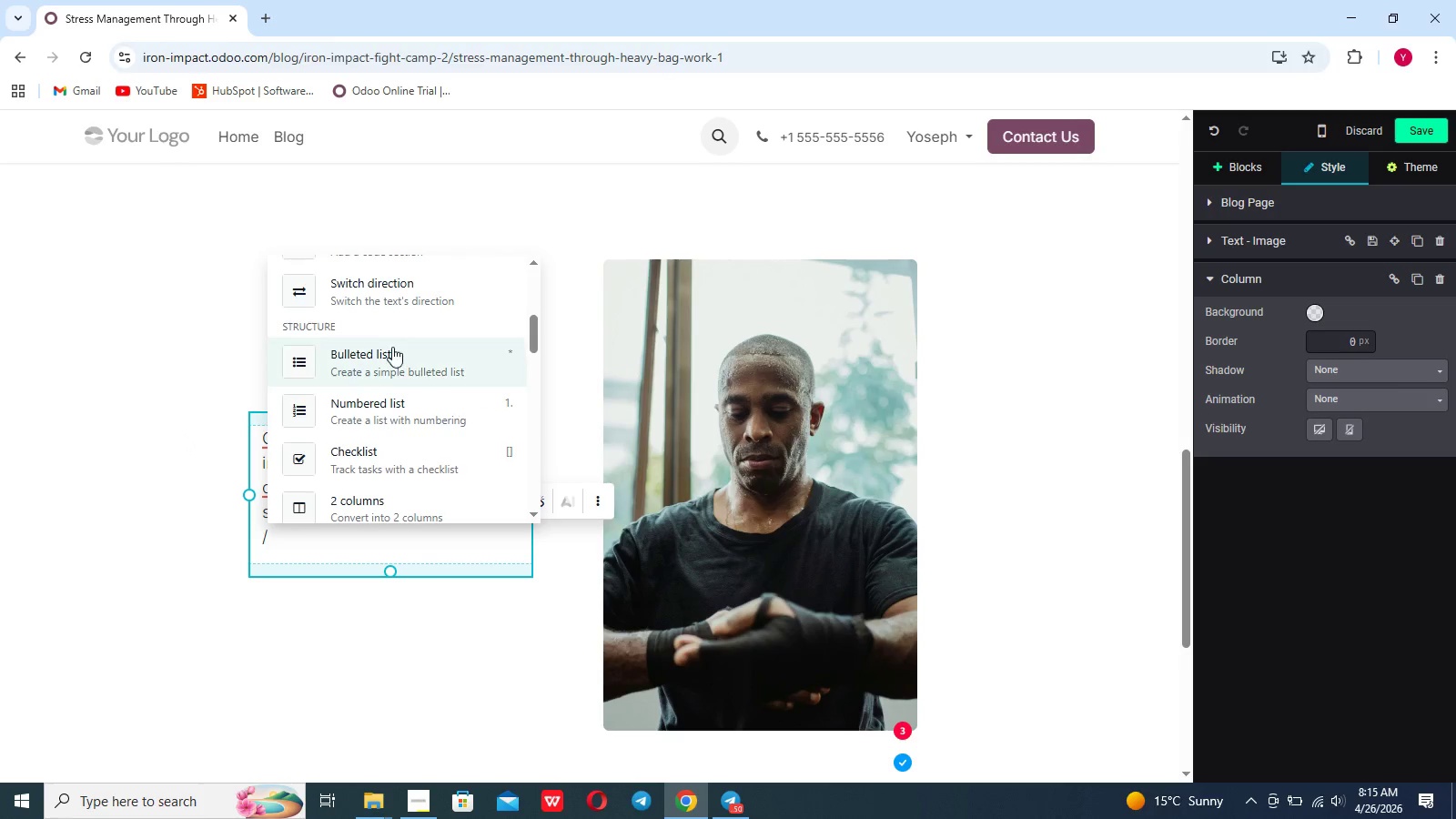 
left_click([392, 346])
 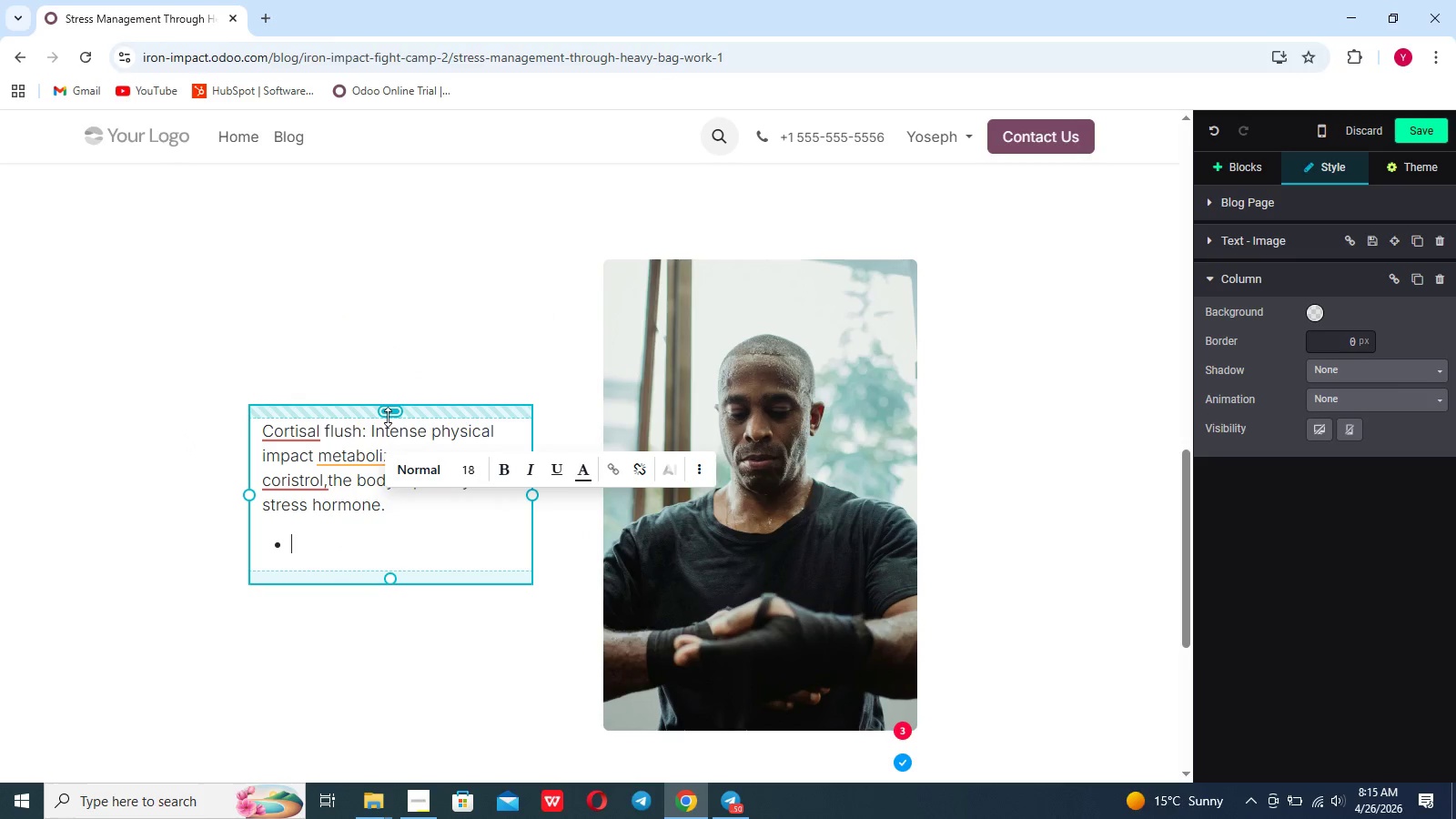 
type(The Endorphin D)
key(Backspace)
type(Spike)
 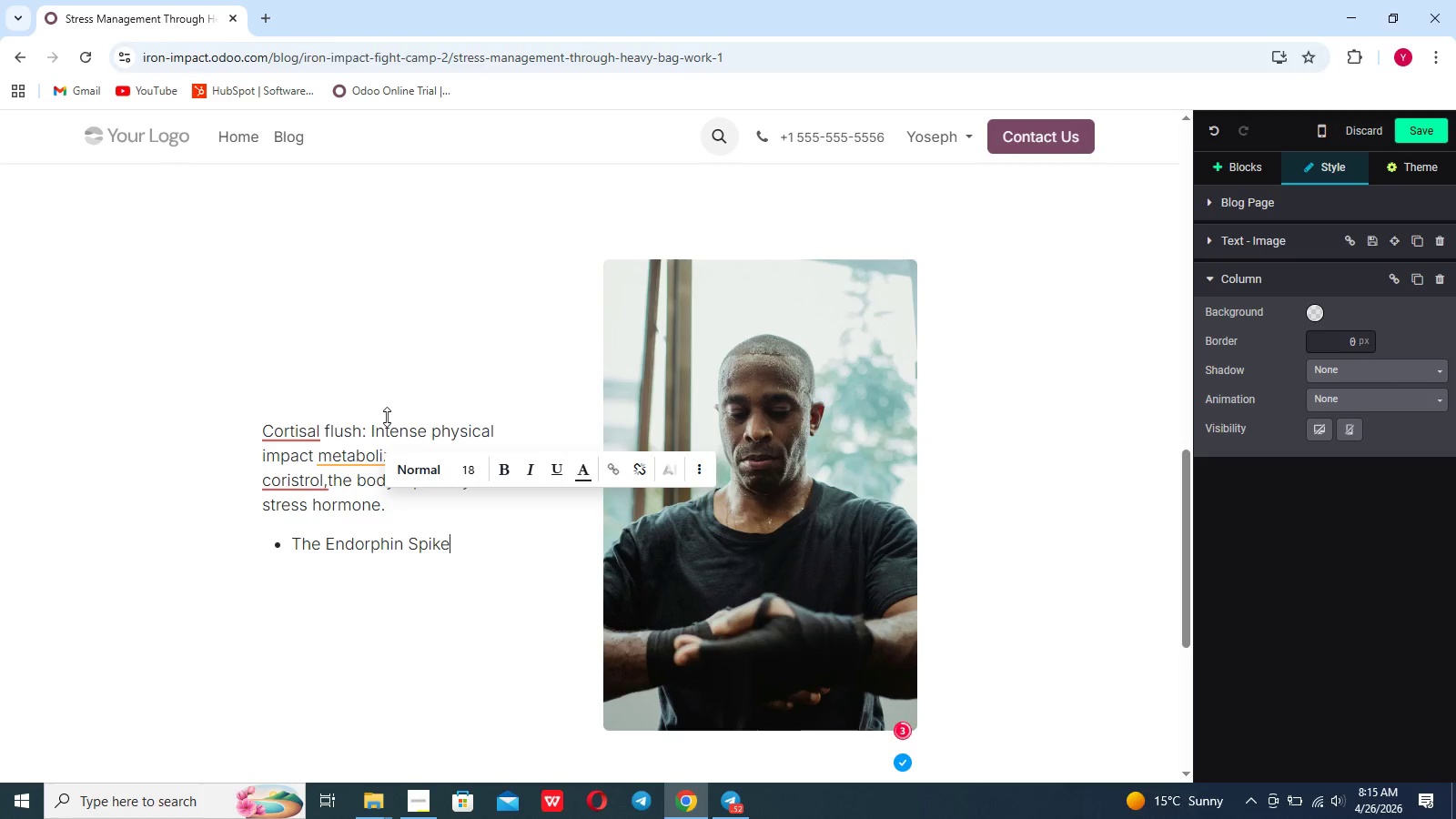 
left_click([388, 417])
 